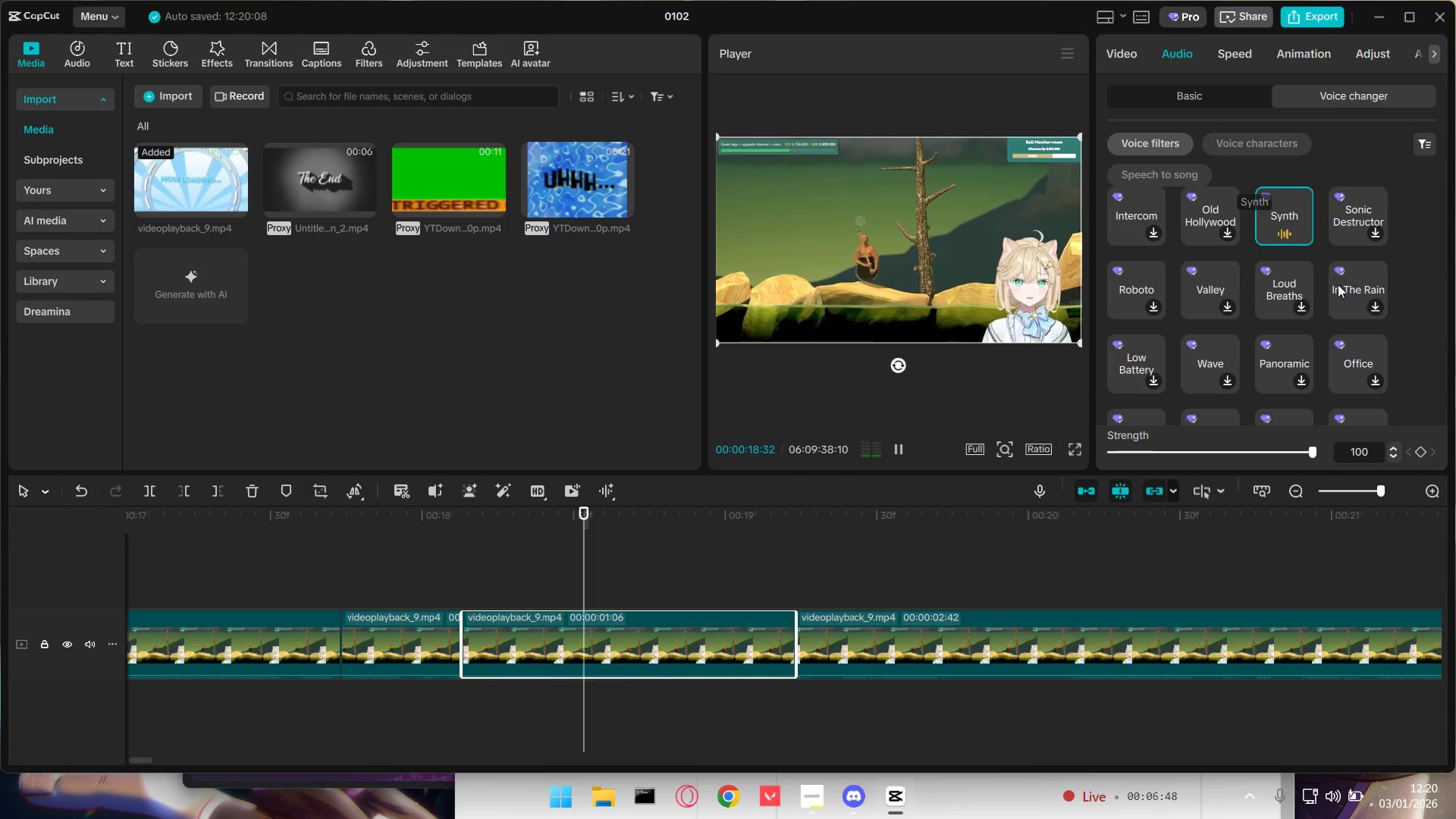 
scroll: coordinate [1351, 370], scroll_direction: down, amount: 2.0
 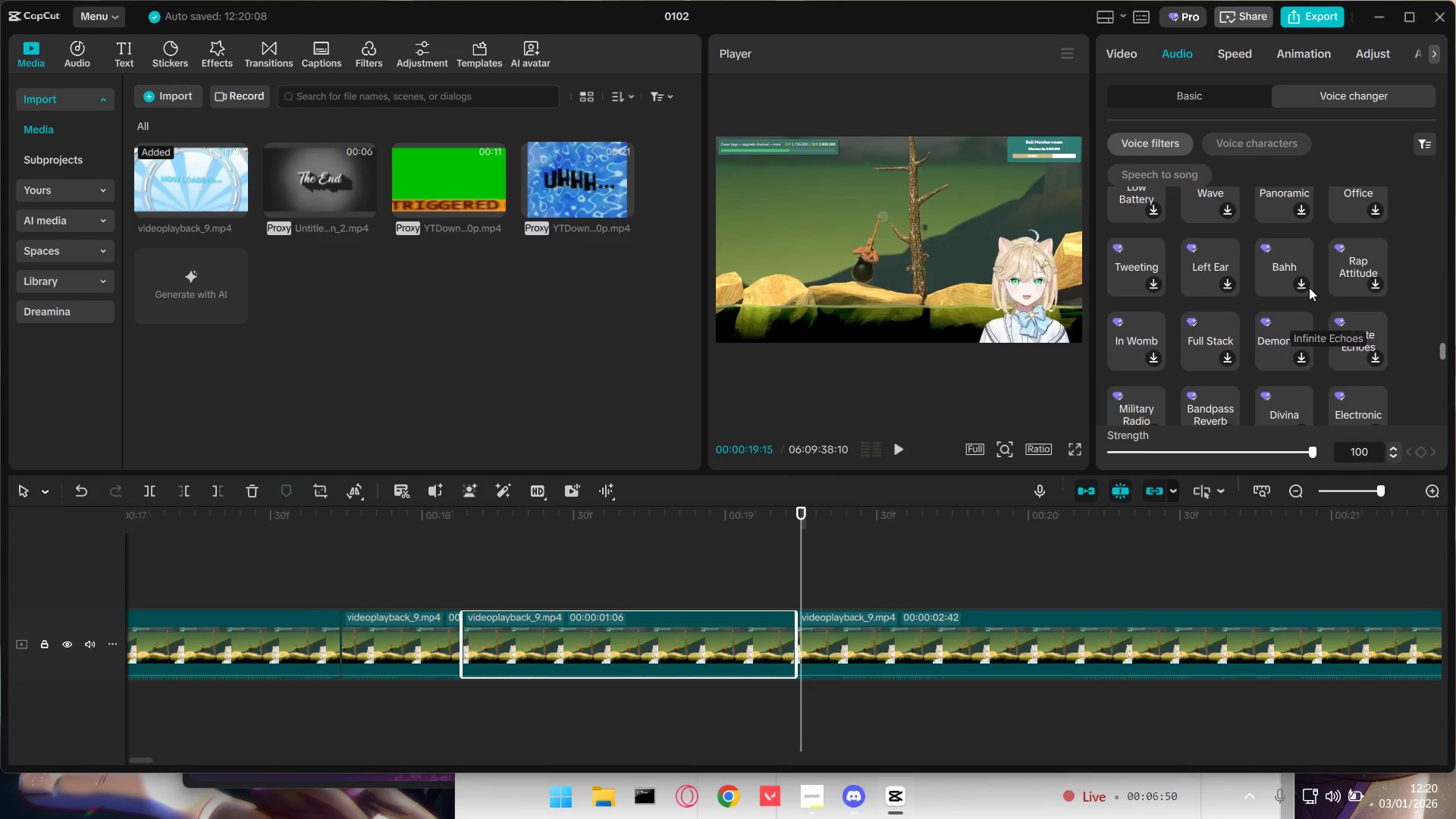 
left_click([1291, 269])
 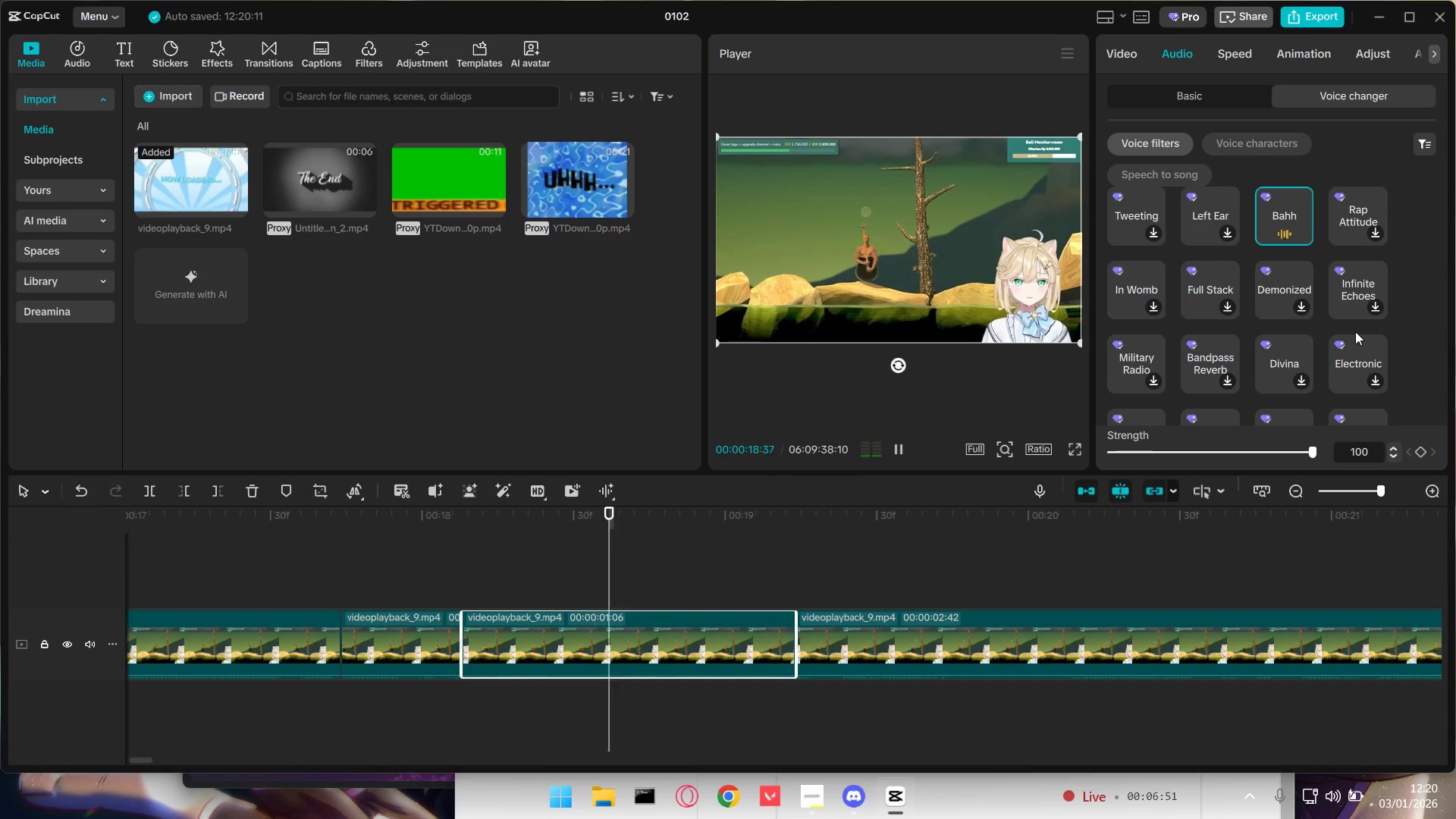 
scroll: coordinate [1355, 337], scroll_direction: down, amount: 1.0
 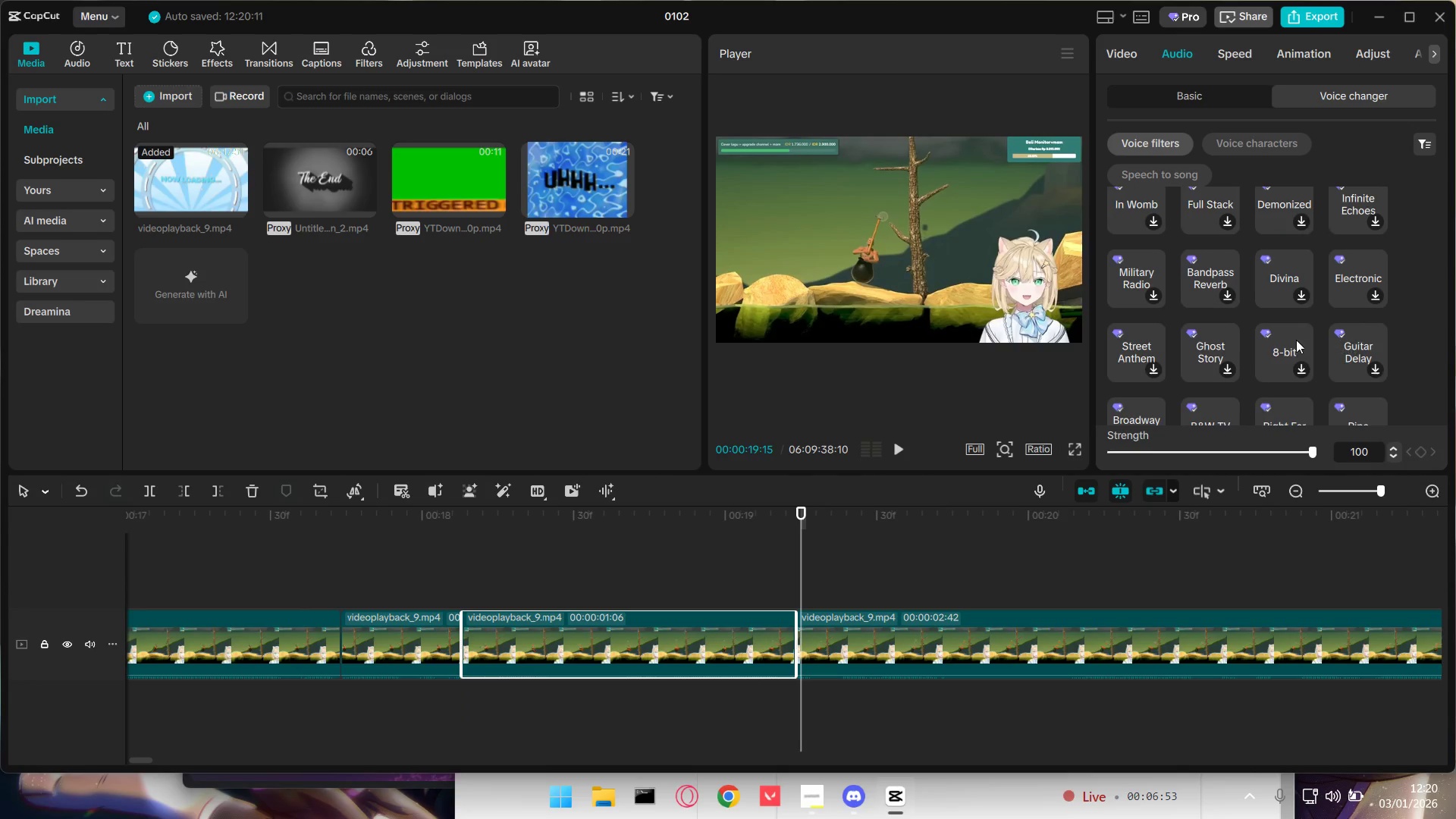 
left_click([1296, 340])
 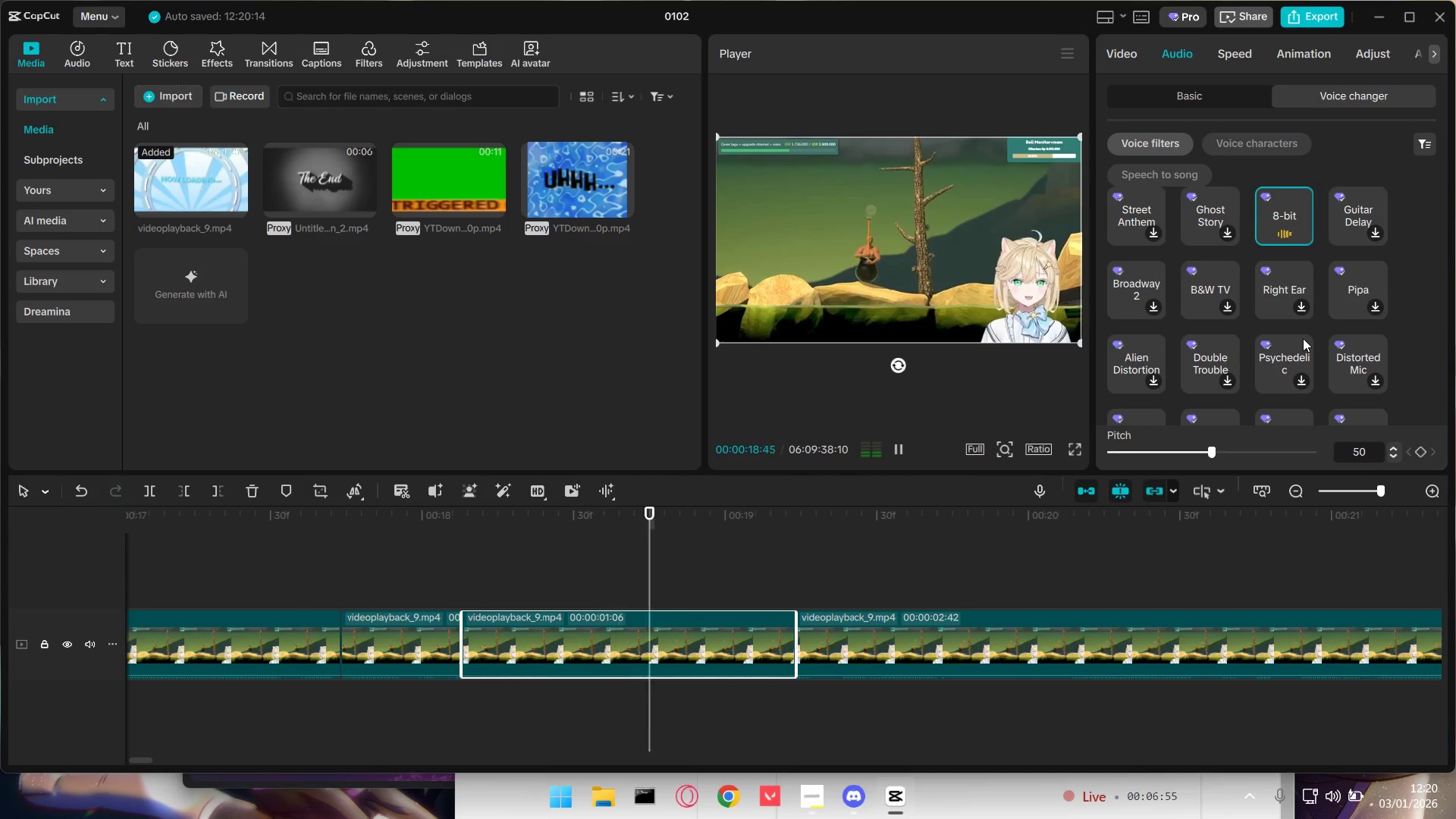 
scroll: coordinate [1310, 338], scroll_direction: down, amount: 1.0
 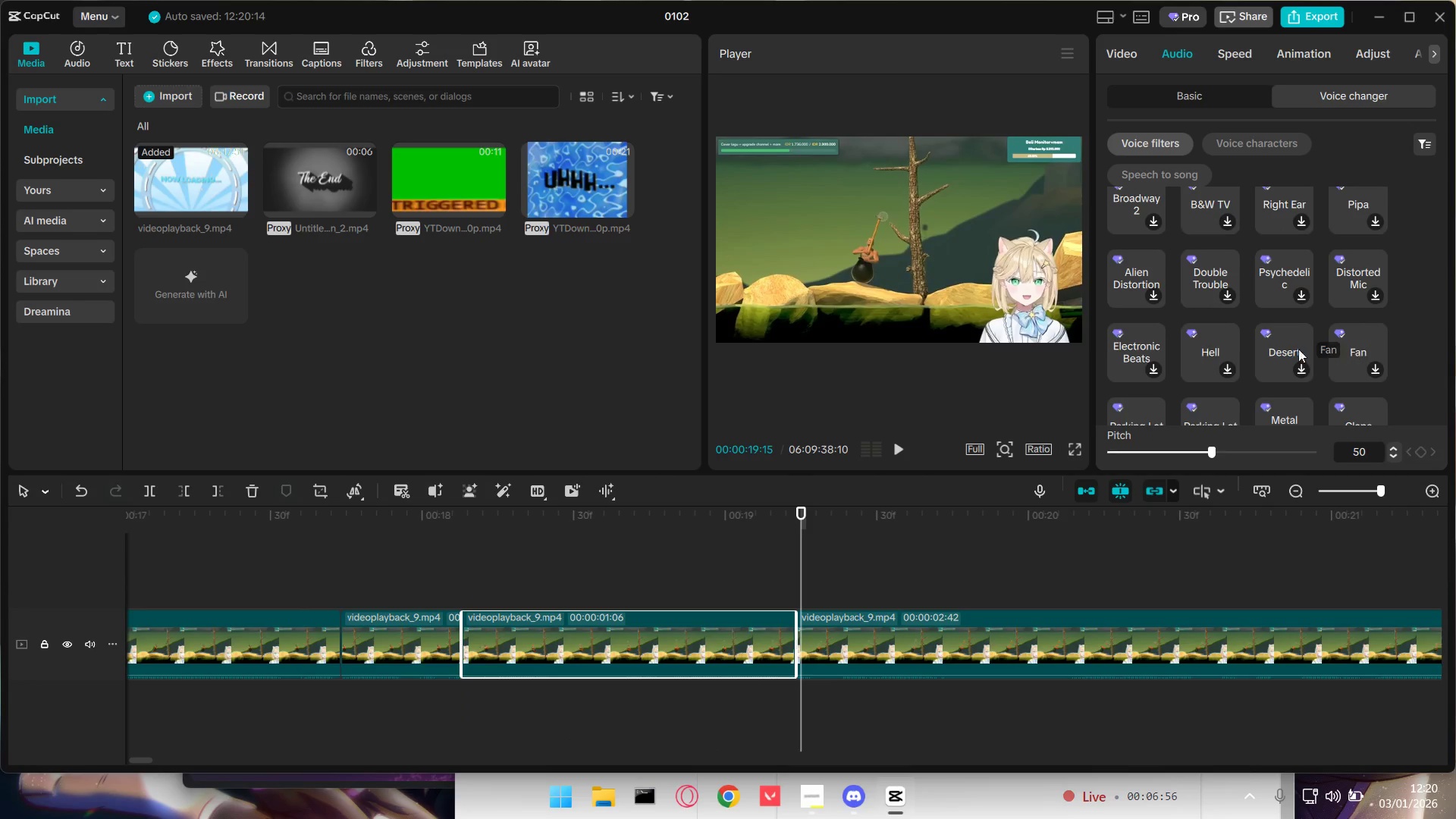 
left_click([1269, 349])
 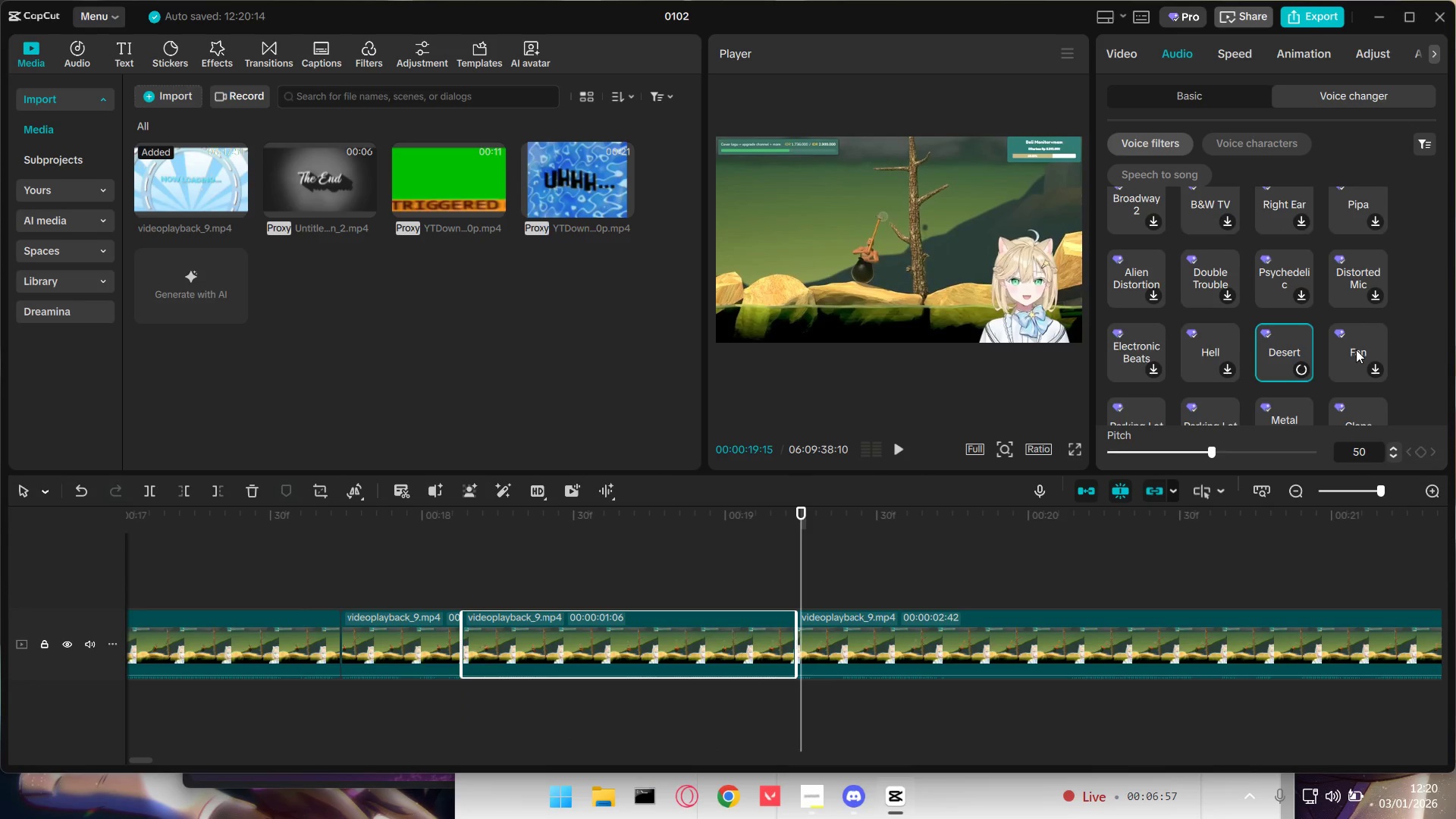 
scroll: coordinate [1374, 347], scroll_direction: down, amount: 7.0
 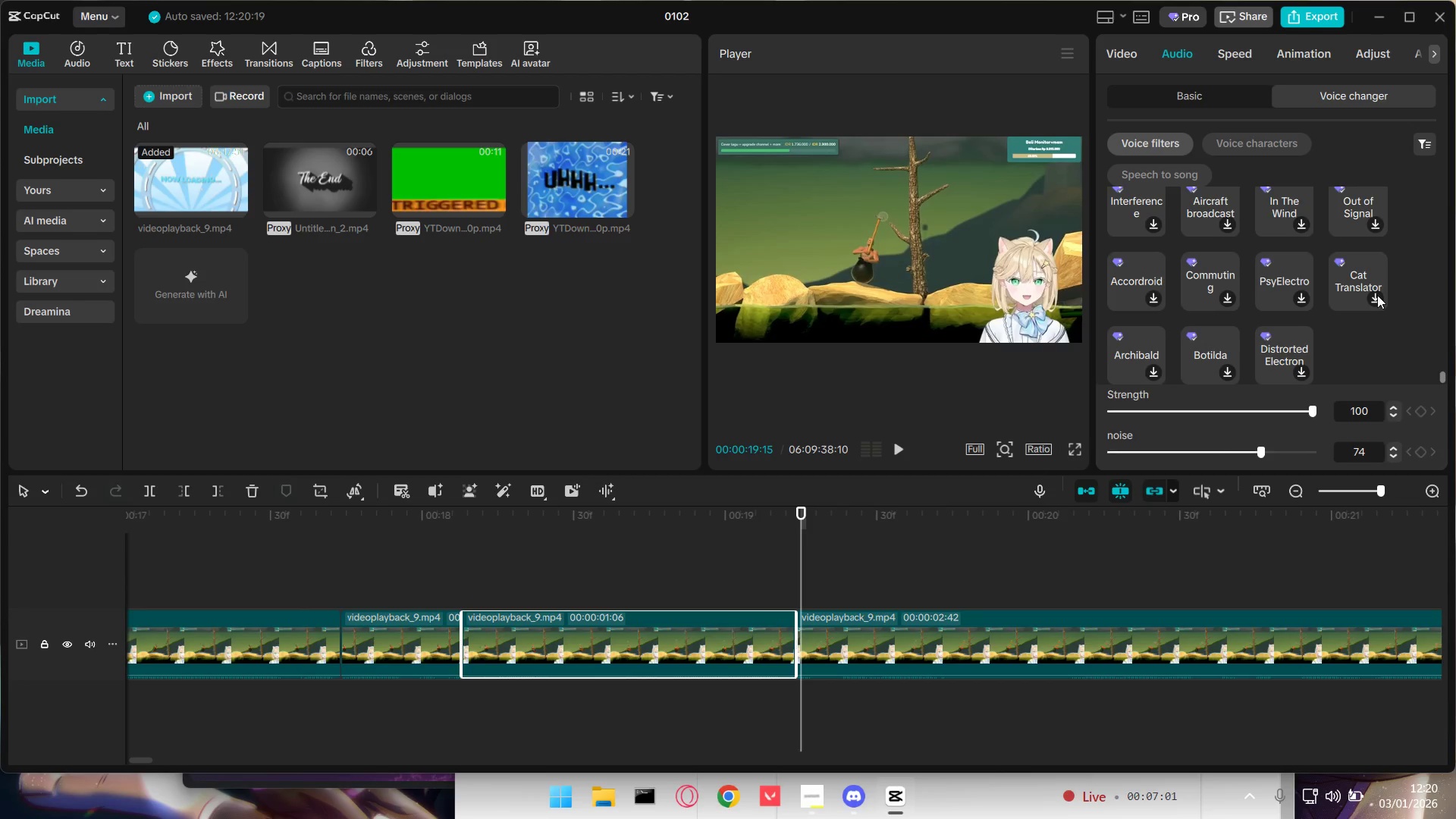 
left_click([1374, 279])
 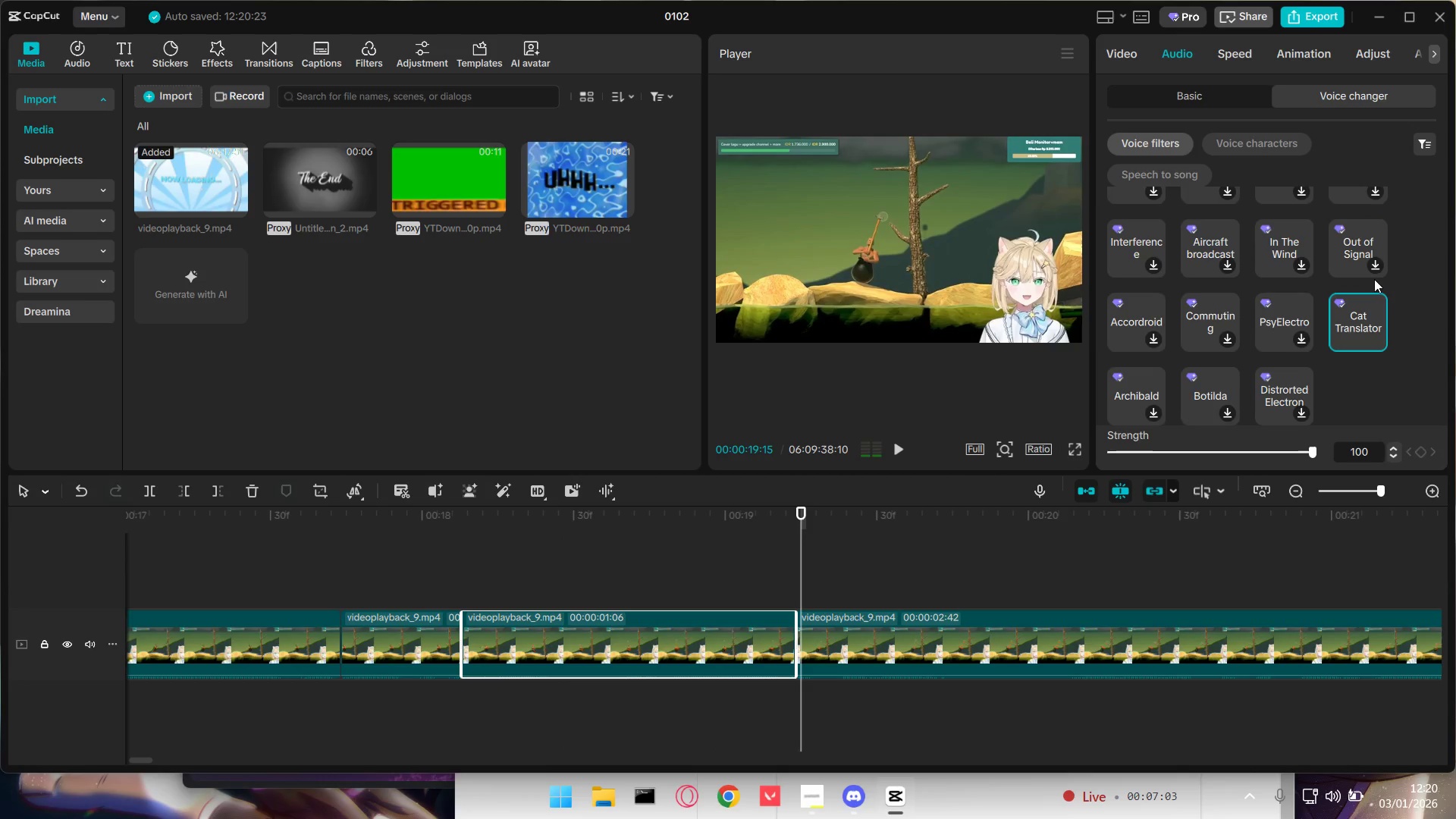 
left_click([1279, 395])
 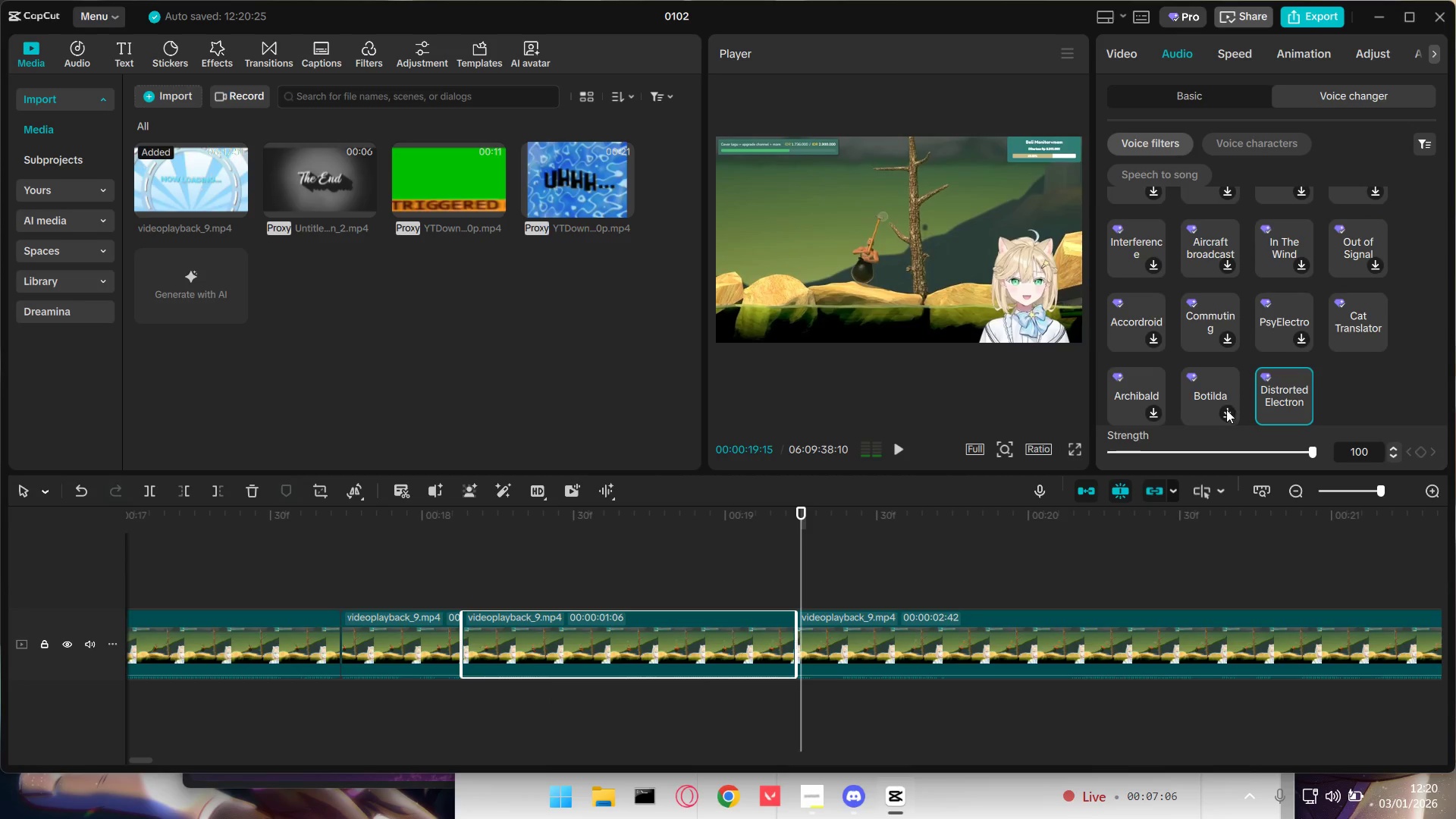 
left_click([1140, 401])
 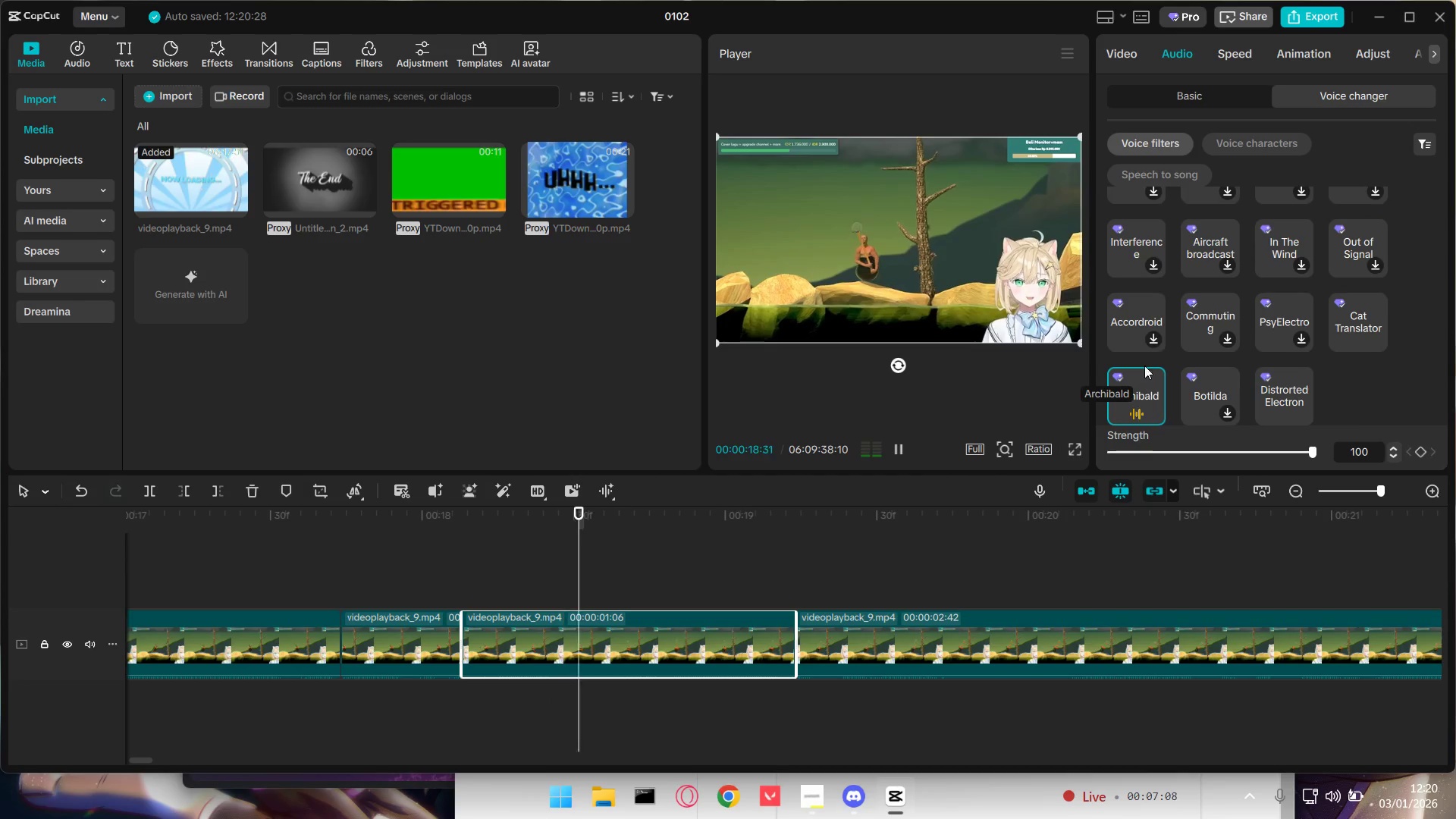 
left_click([1144, 323])
 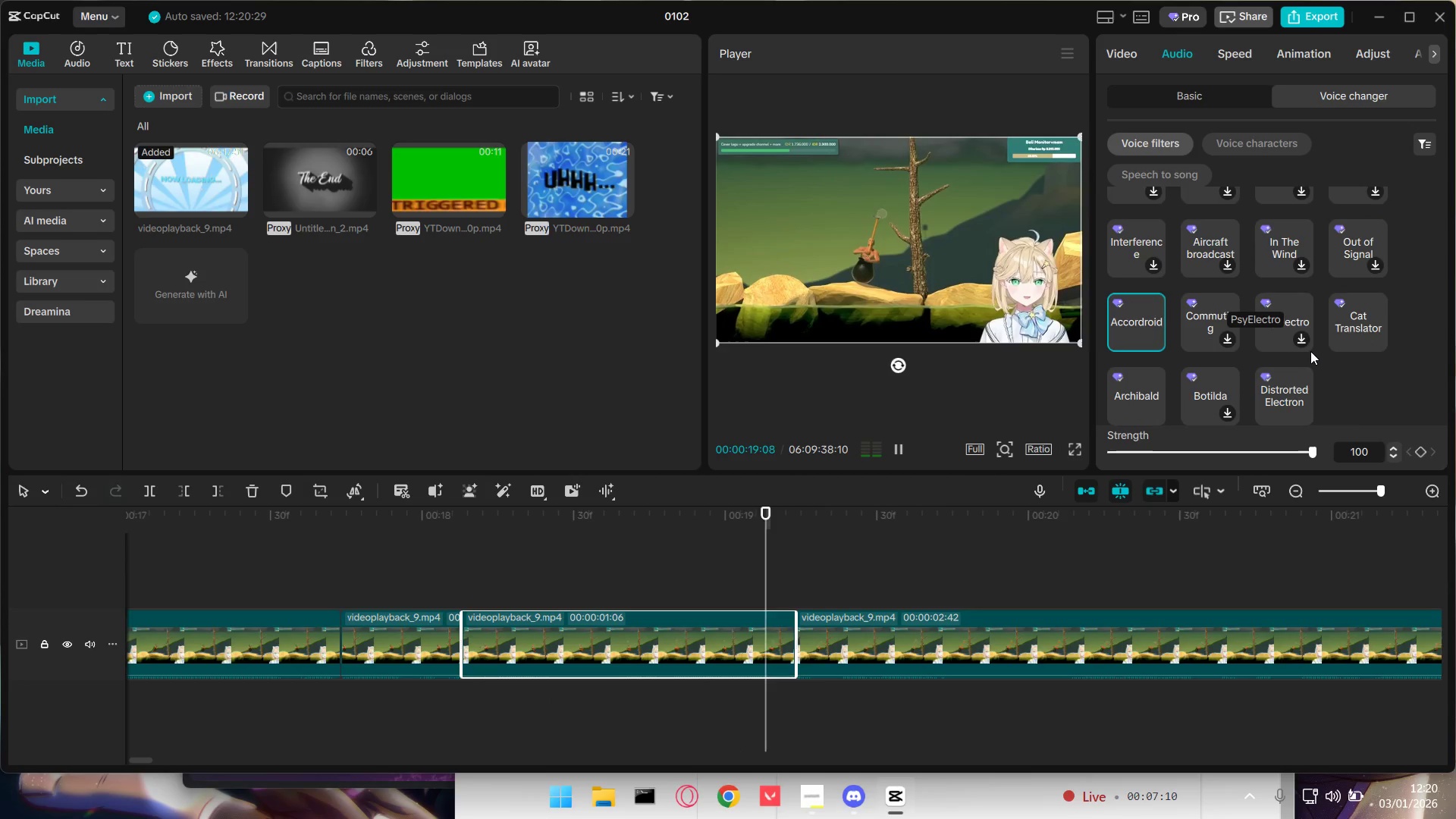 
left_click([1207, 323])
 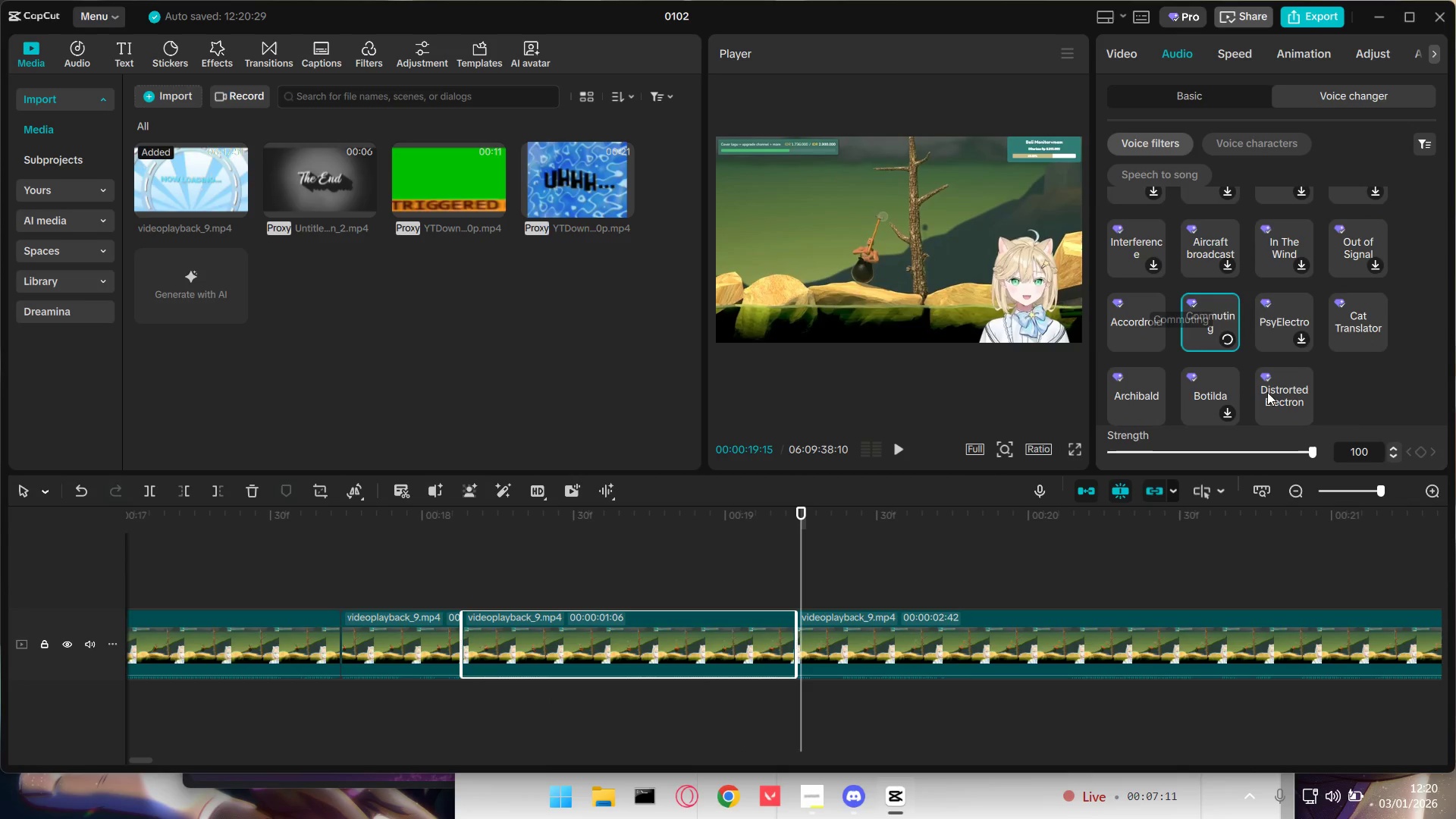 
mouse_move([1228, 390])
 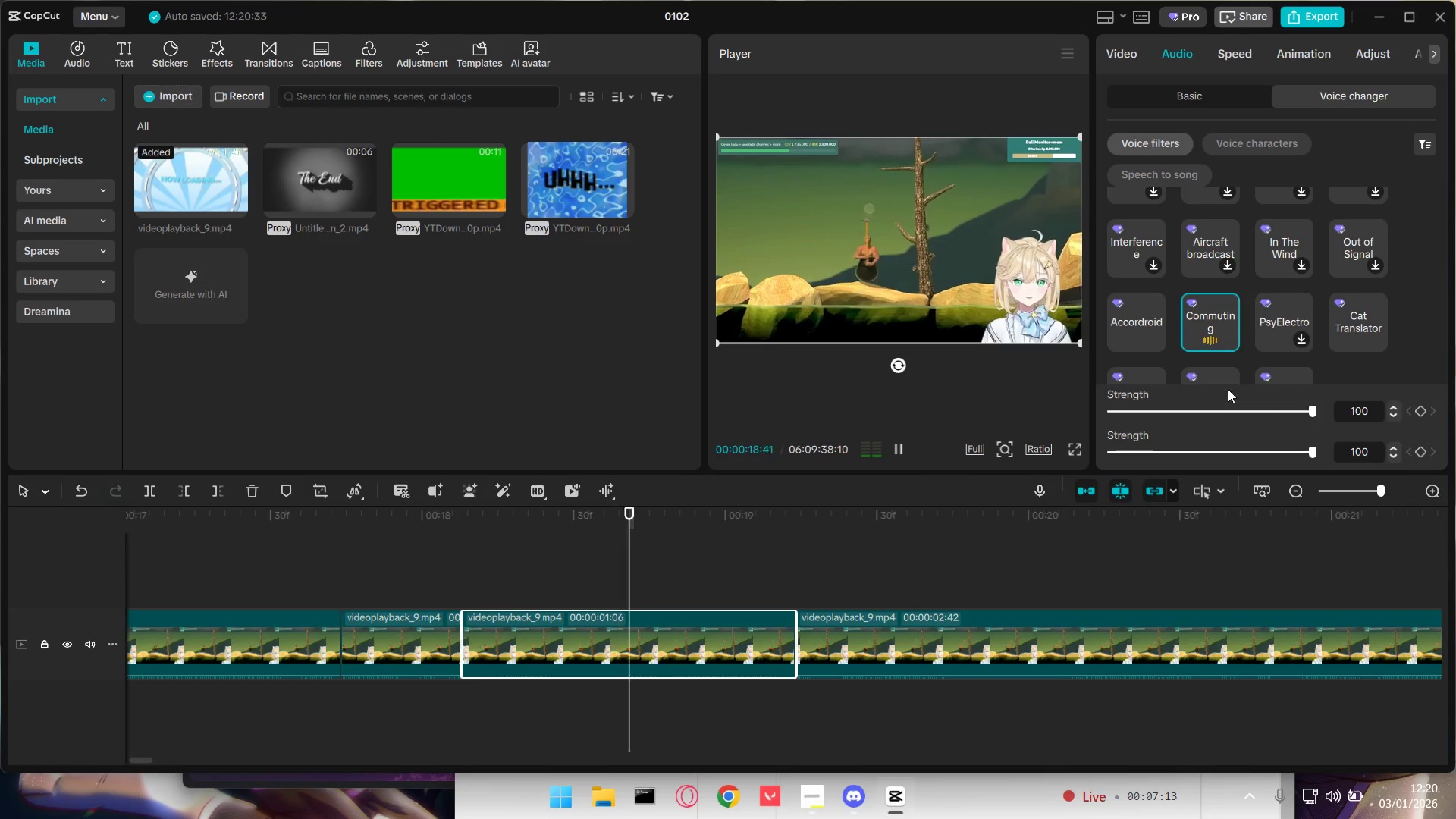 
scroll: coordinate [1296, 306], scroll_direction: up, amount: 2.0
 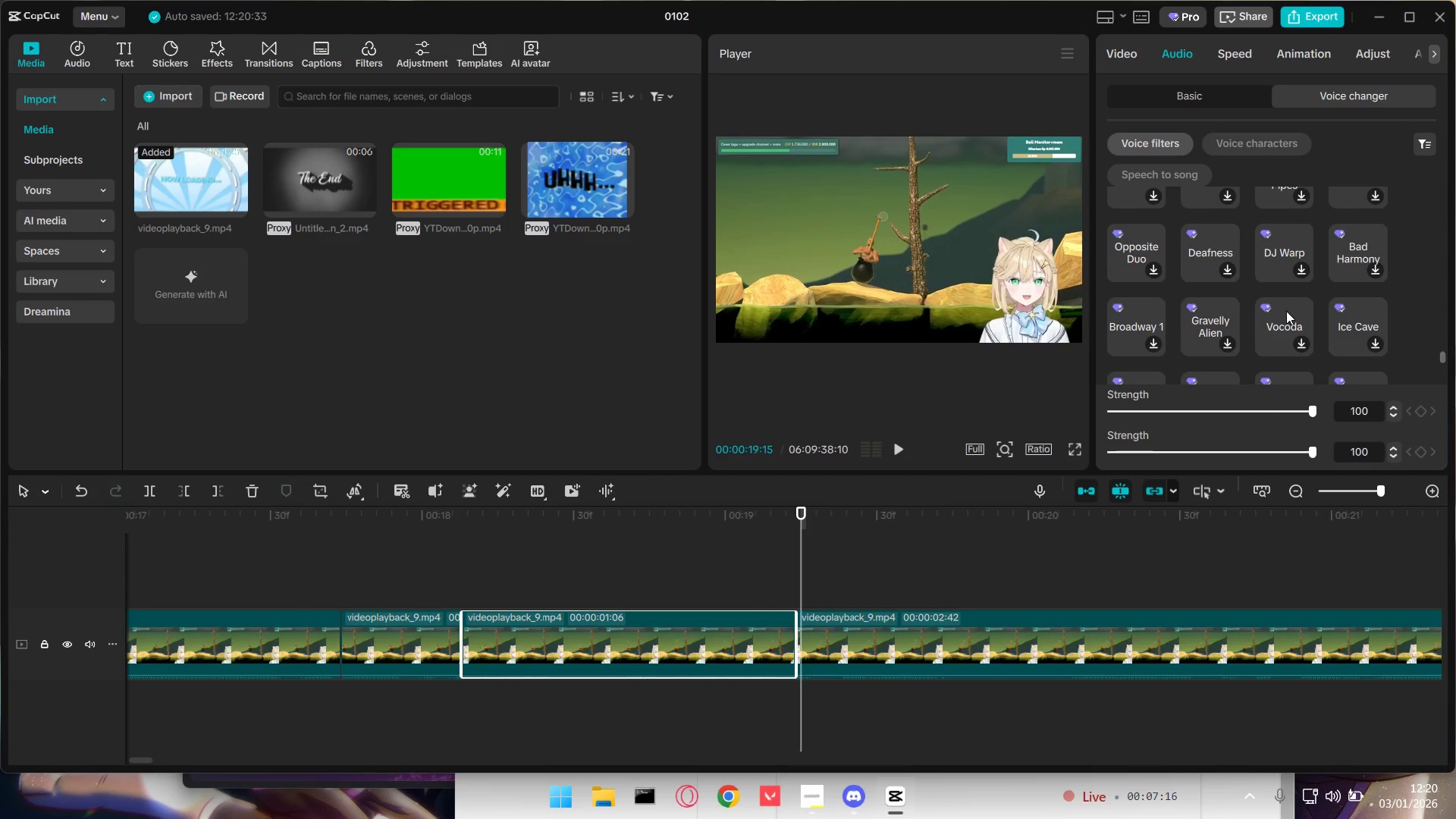 
left_click([1285, 321])
 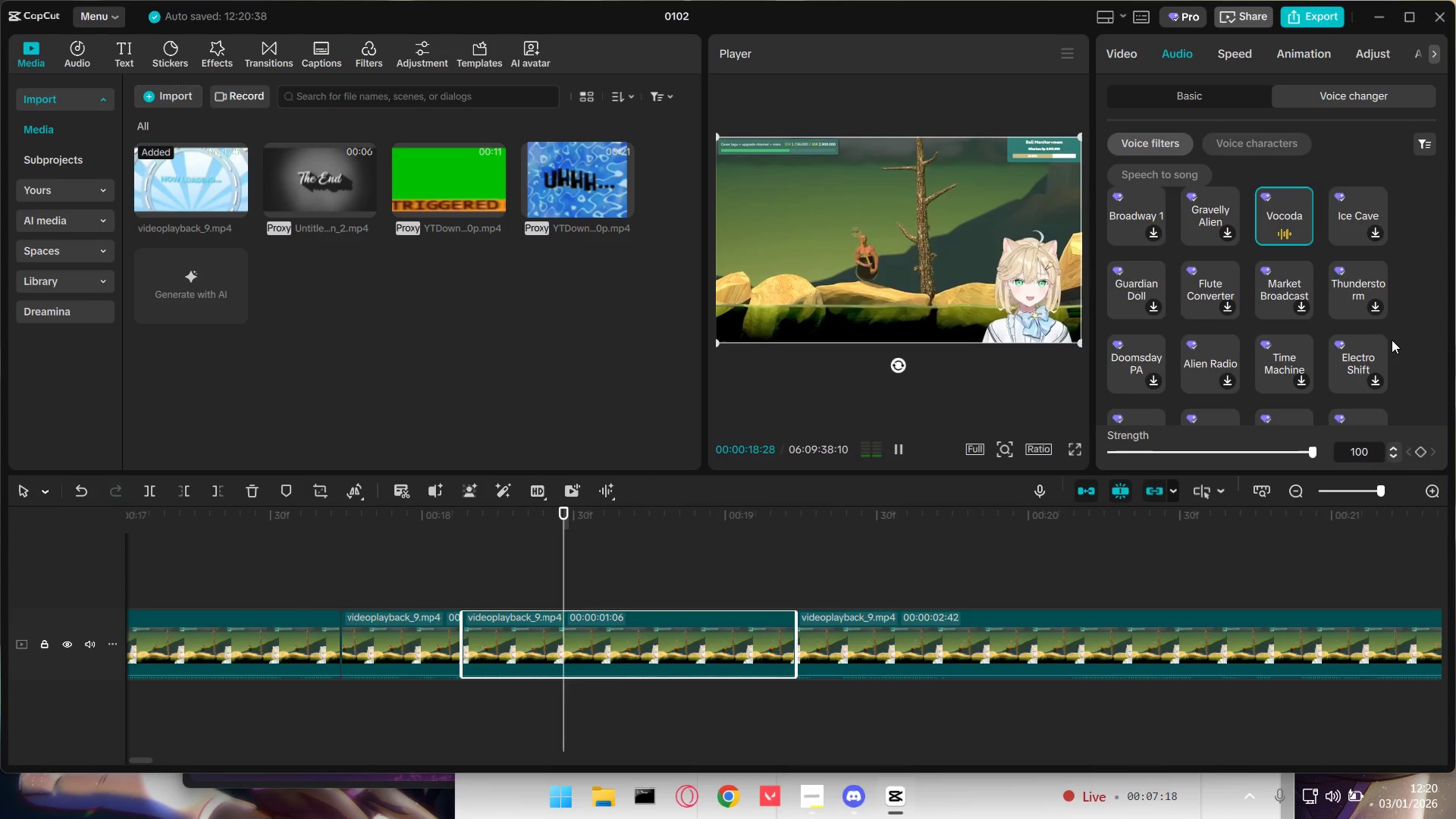 
scroll: coordinate [1354, 346], scroll_direction: up, amount: 7.0
 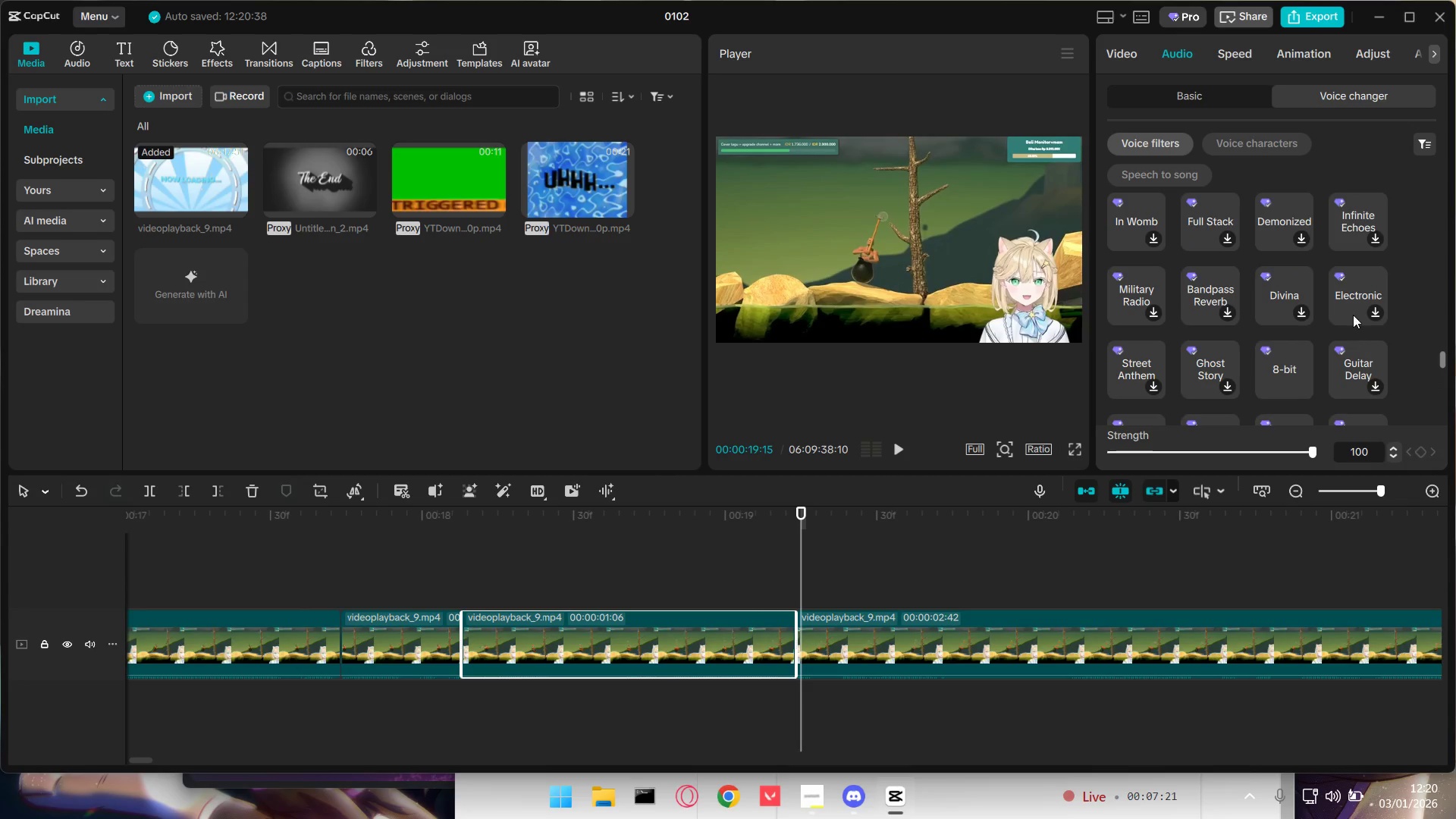 
left_click([1351, 212])
 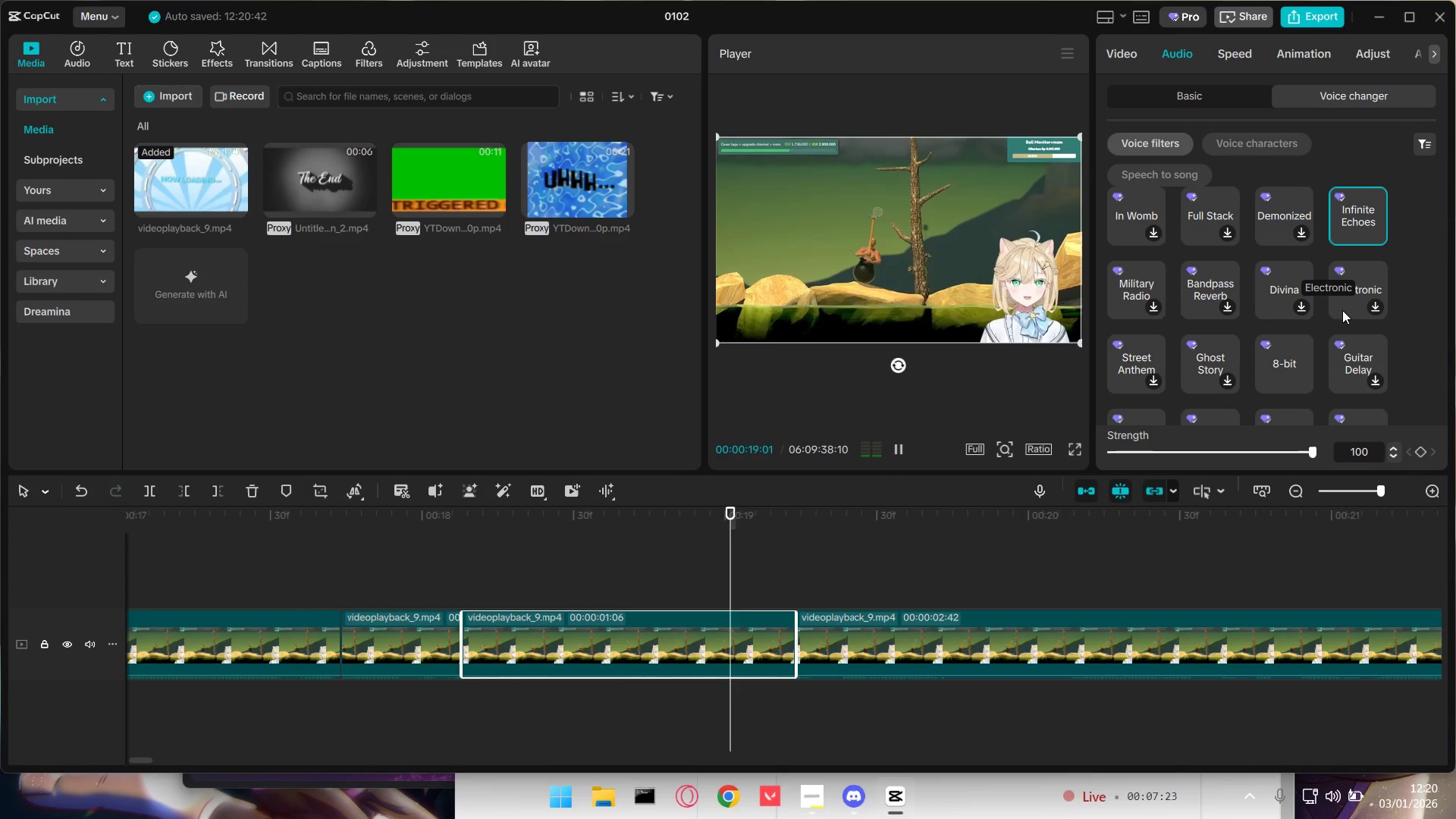 
scroll: coordinate [1345, 311], scroll_direction: up, amount: 1.0
 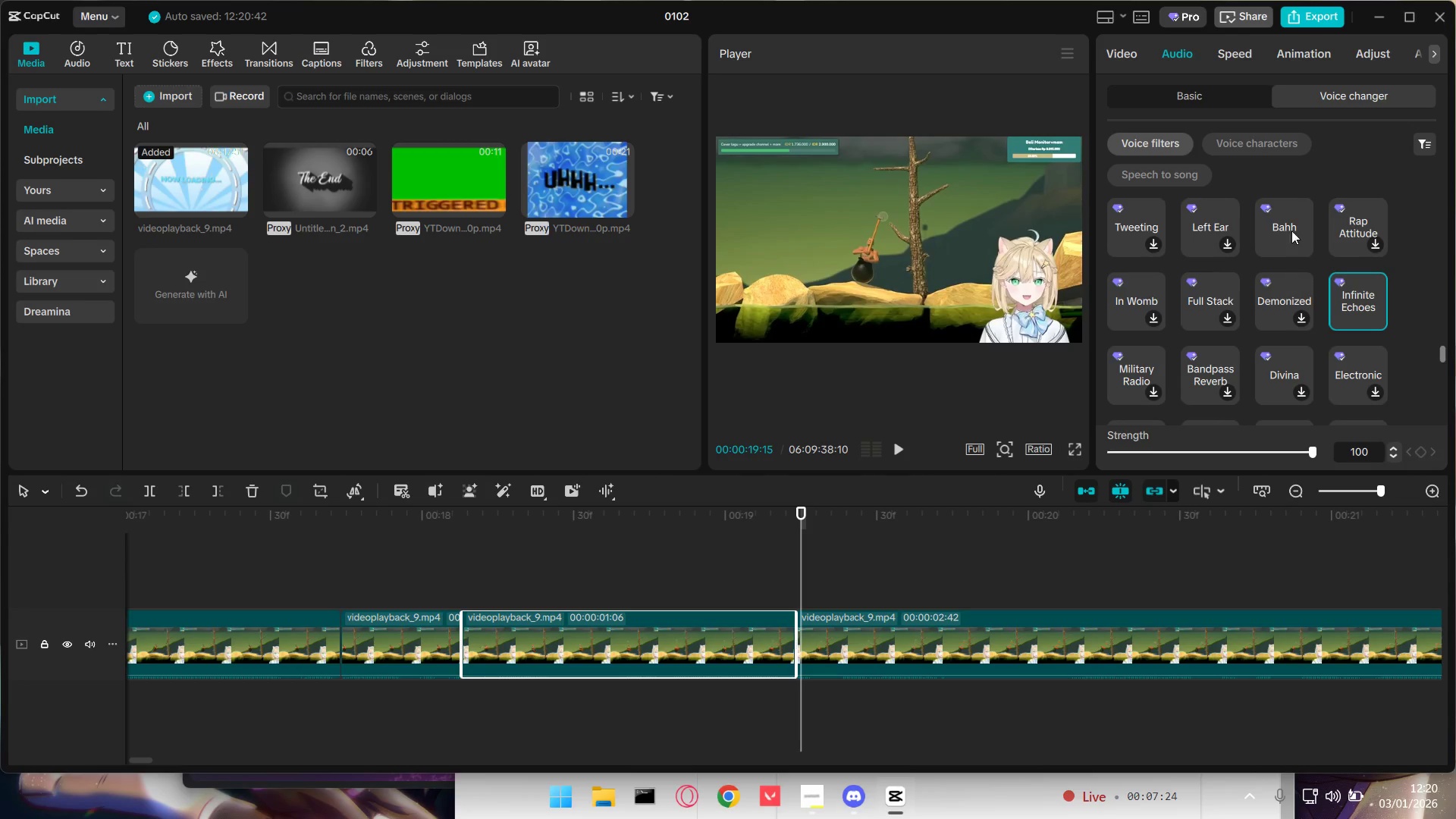 
left_click([1354, 217])
 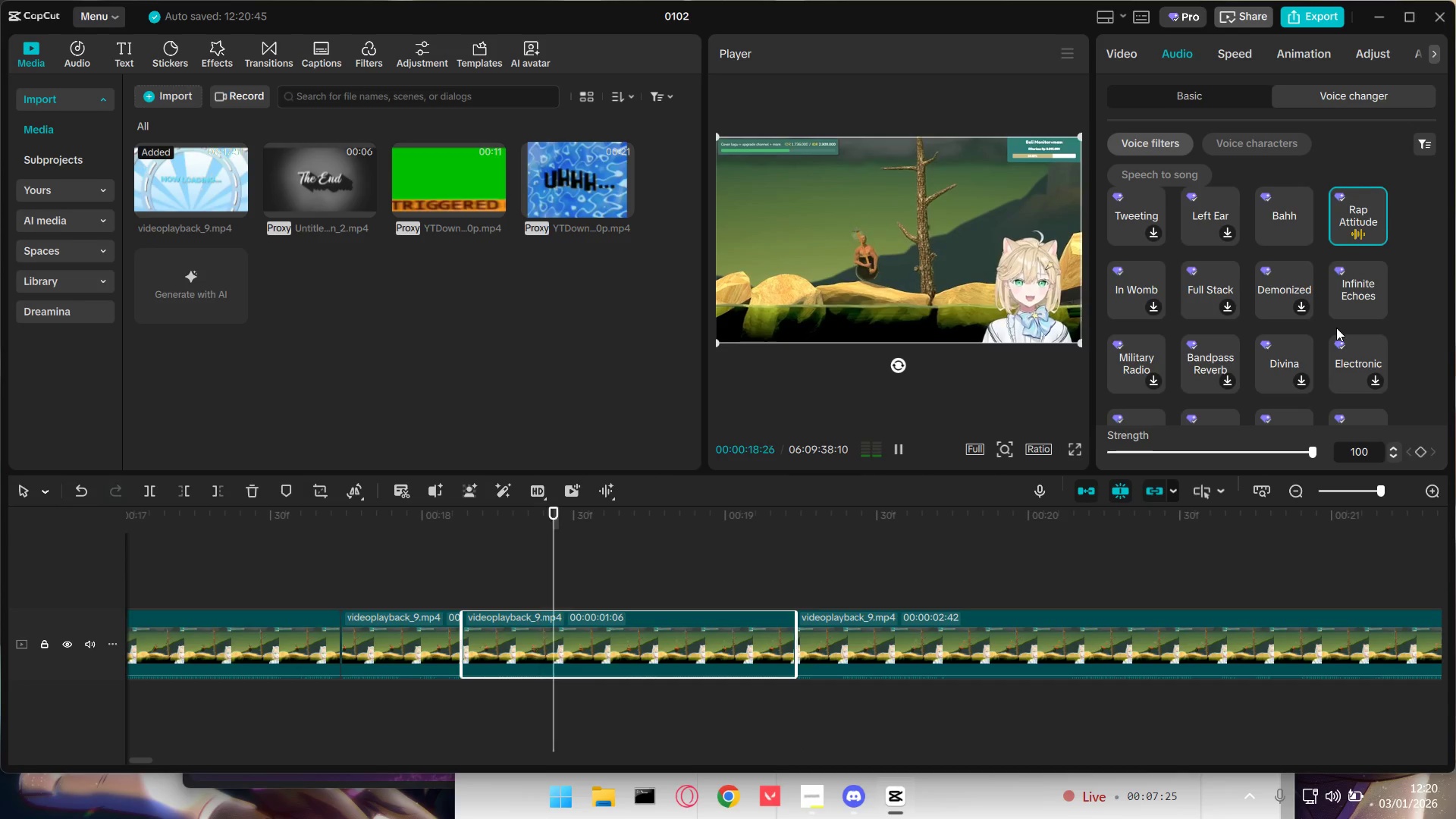 
scroll: coordinate [1321, 337], scroll_direction: up, amount: 2.0
 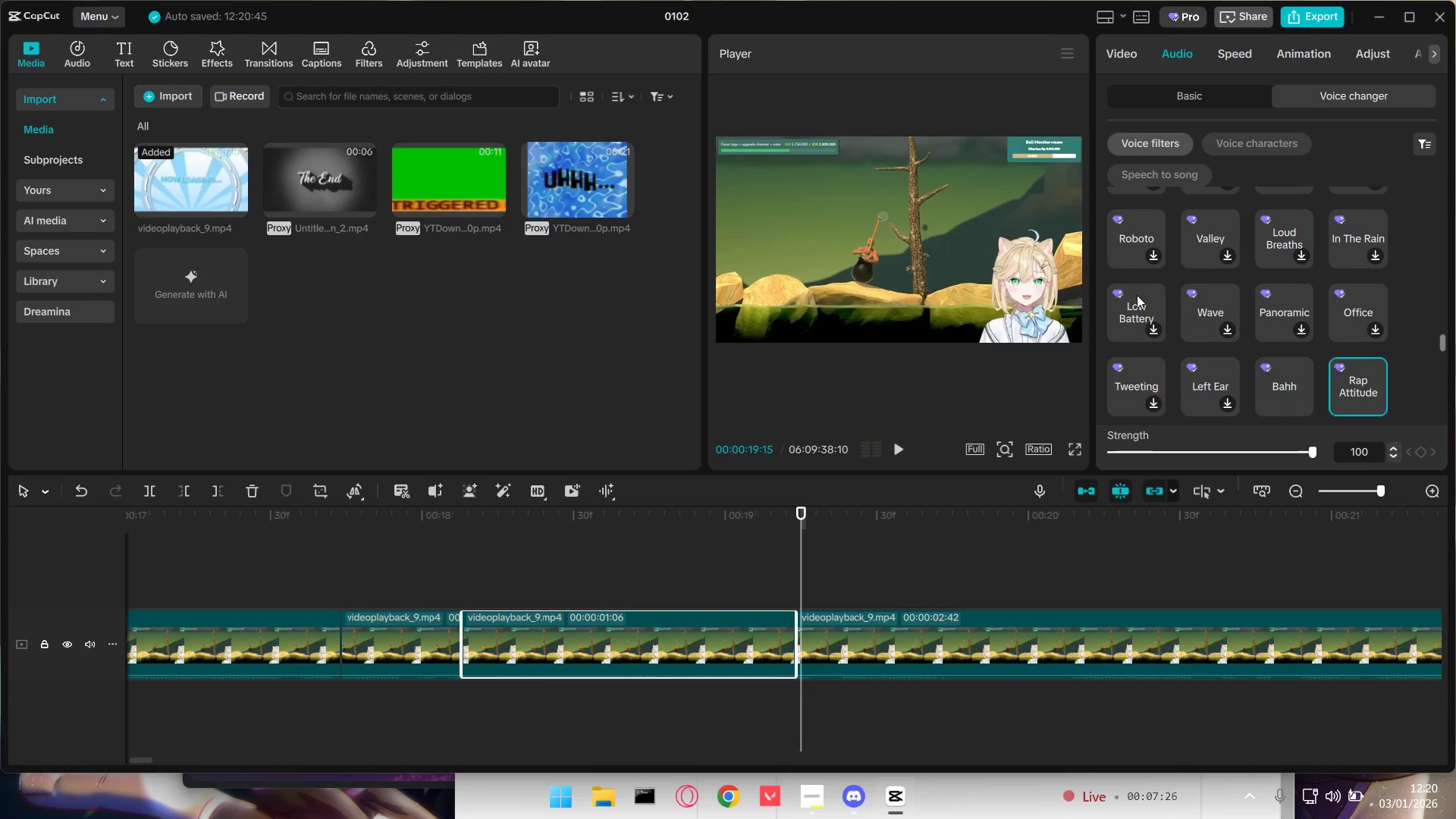 
left_click([1137, 250])
 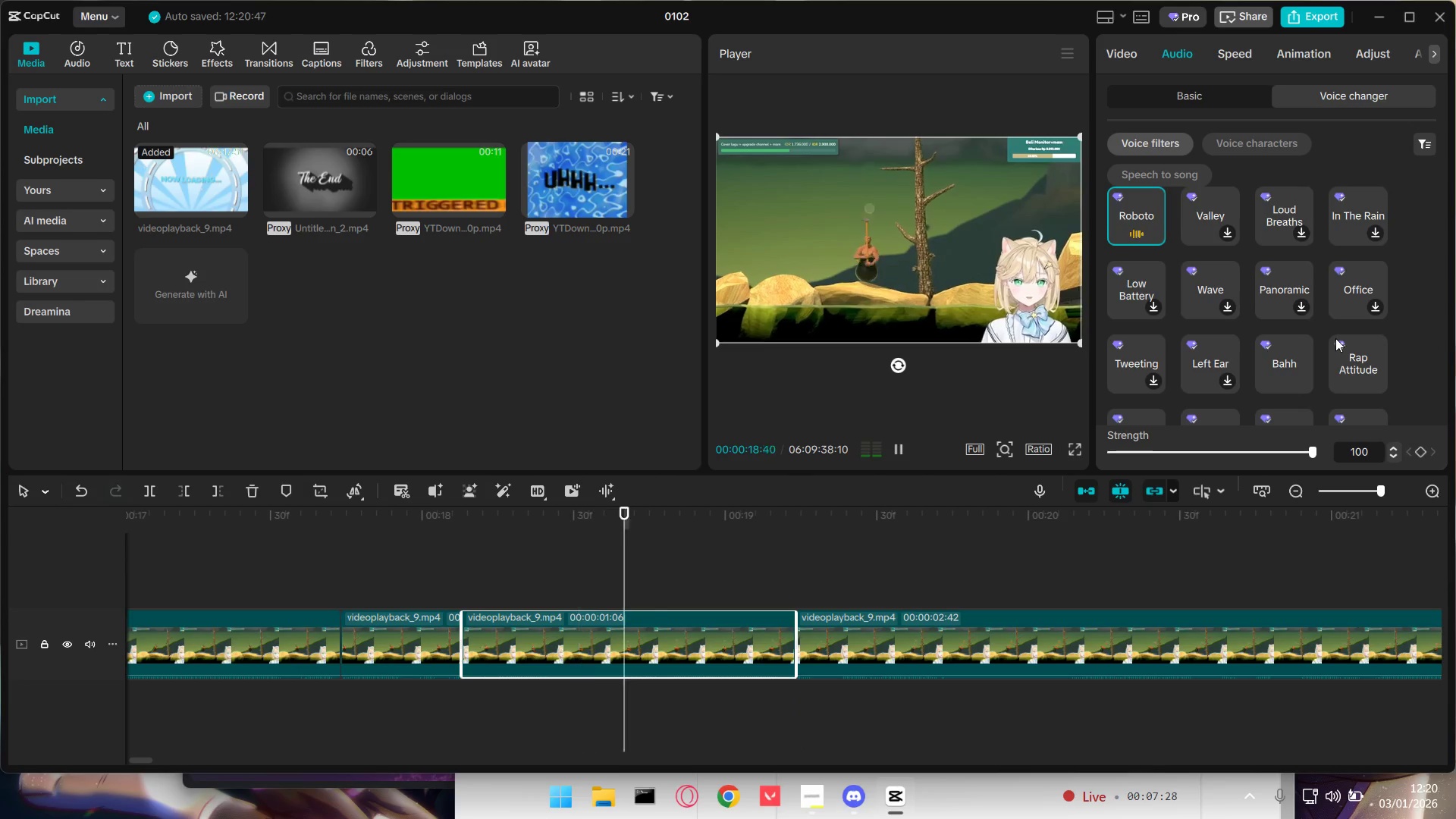 
scroll: coordinate [1336, 338], scroll_direction: up, amount: 2.0
 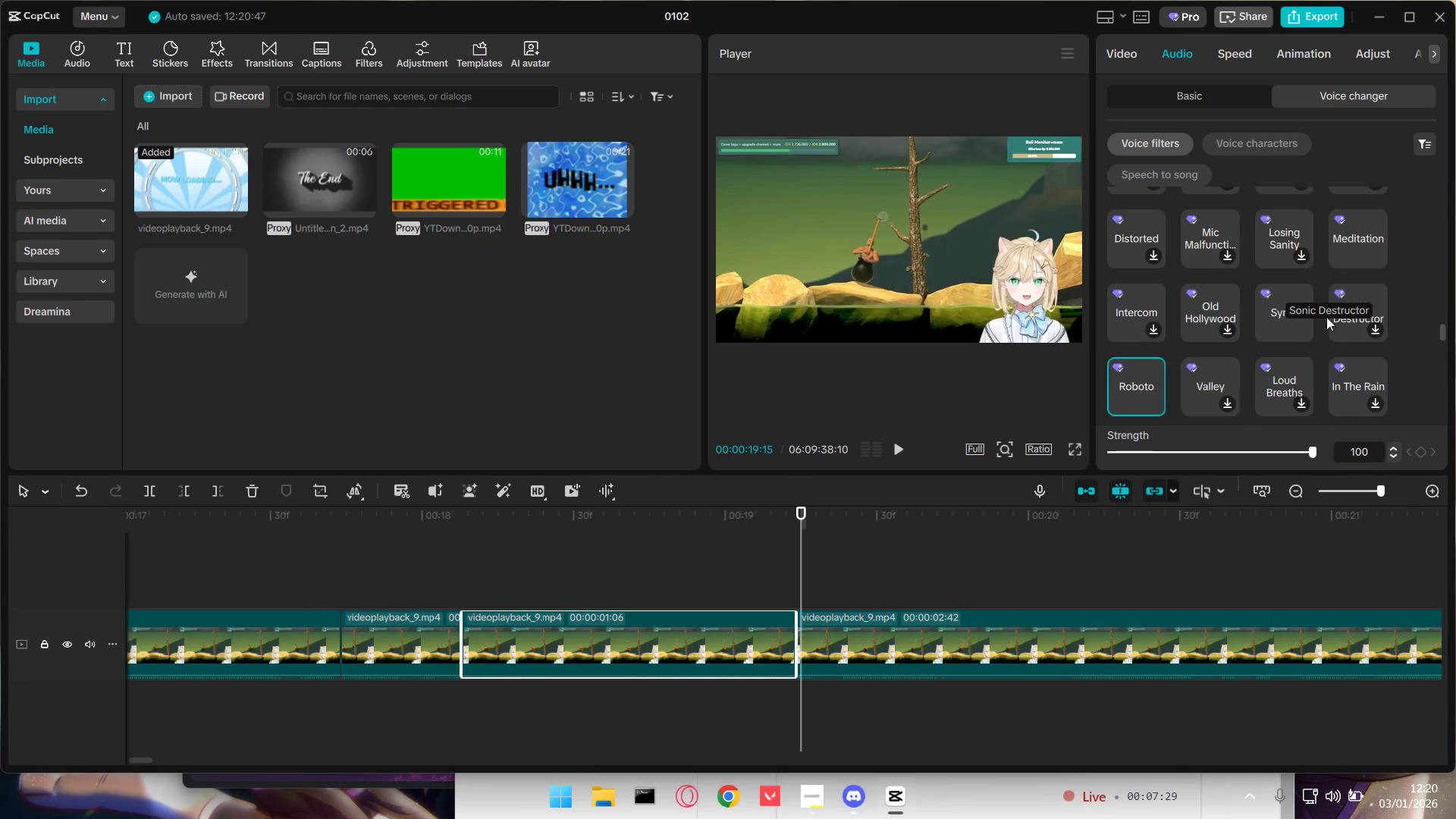 
left_click([1269, 306])
 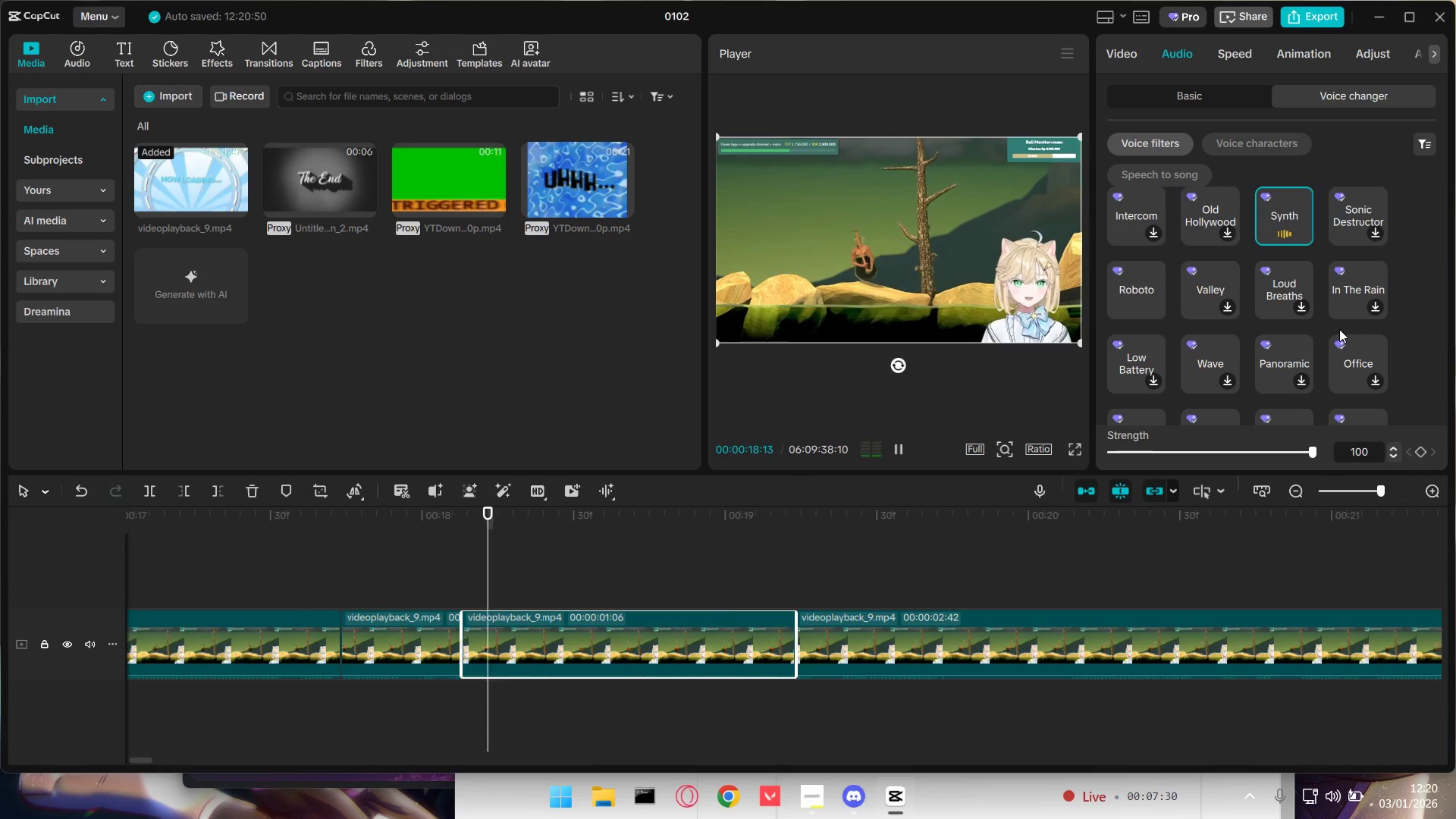 
scroll: coordinate [1350, 335], scroll_direction: up, amount: 10.0
 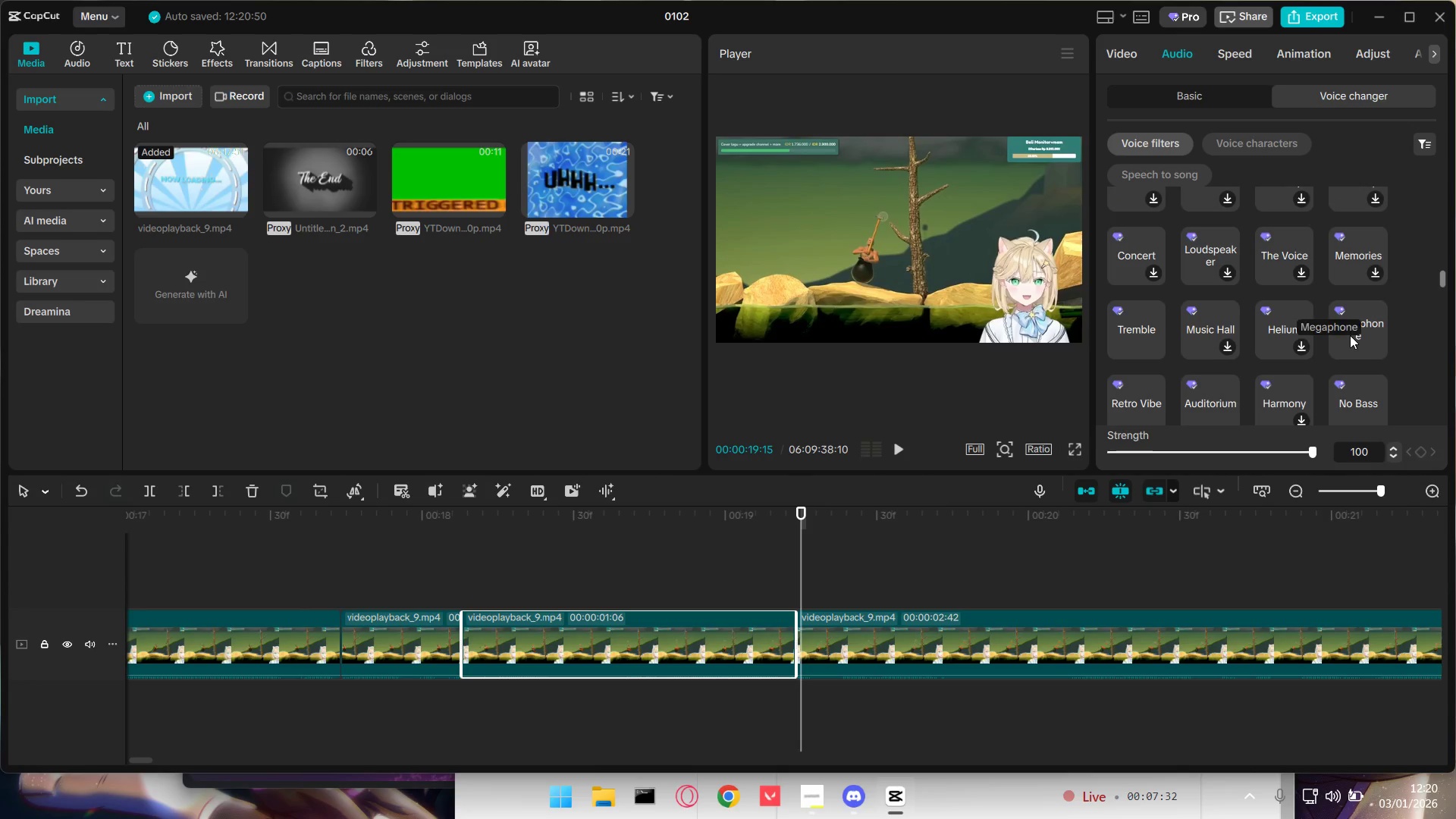 
scroll: coordinate [1354, 339], scroll_direction: down, amount: 1.0
 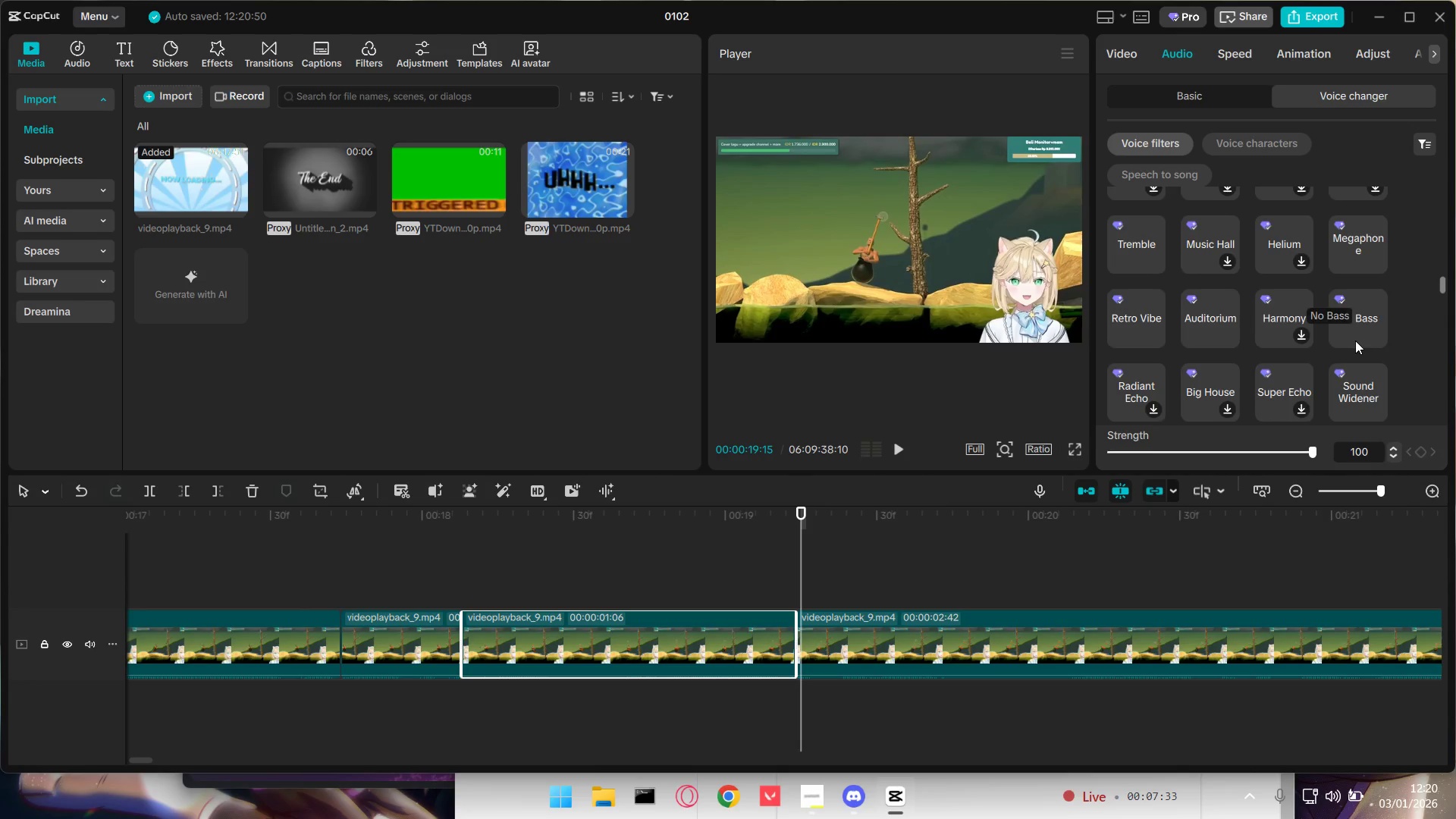 
scroll: coordinate [1357, 341], scroll_direction: up, amount: 16.0
 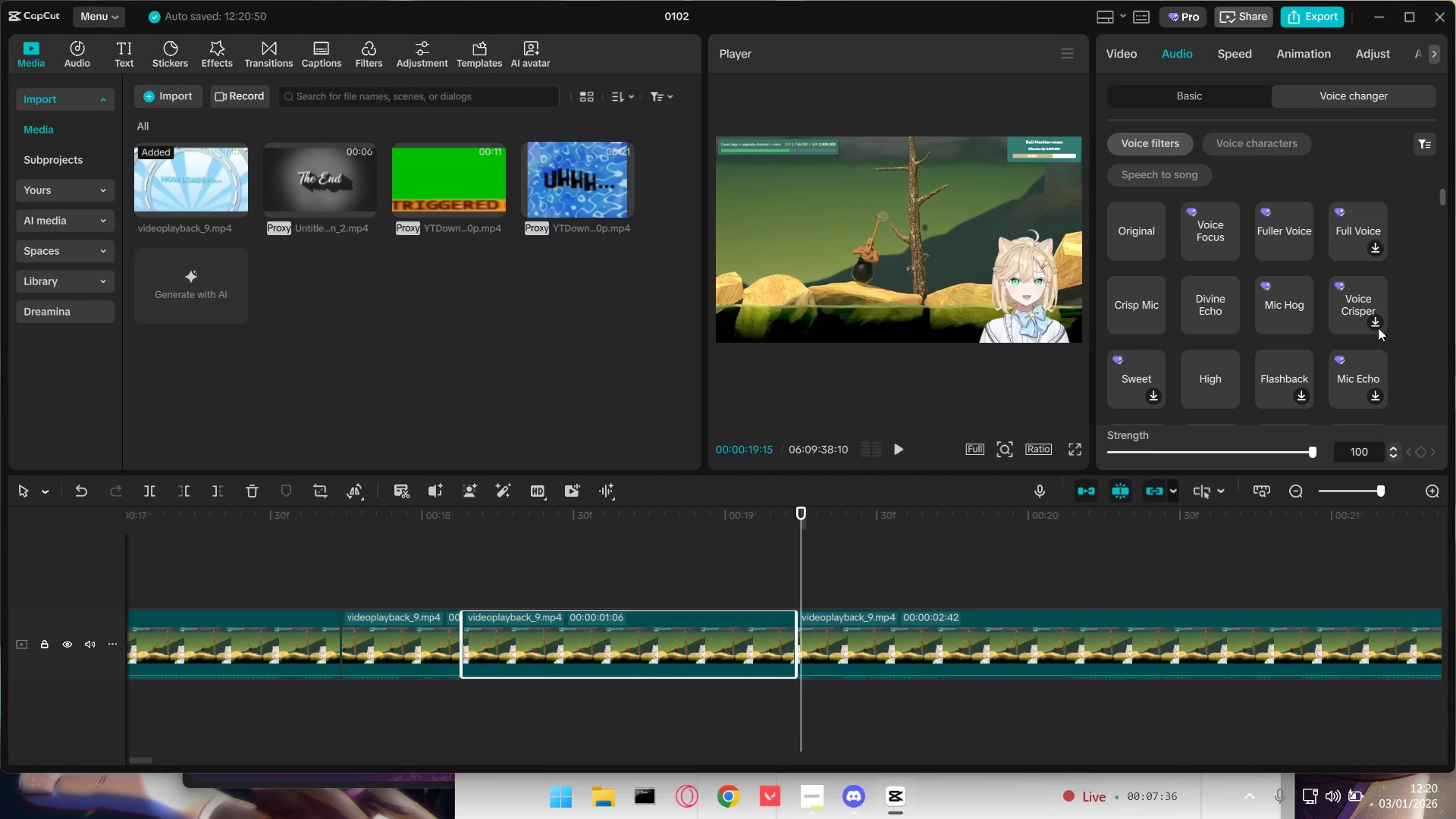 
left_click([1367, 238])
 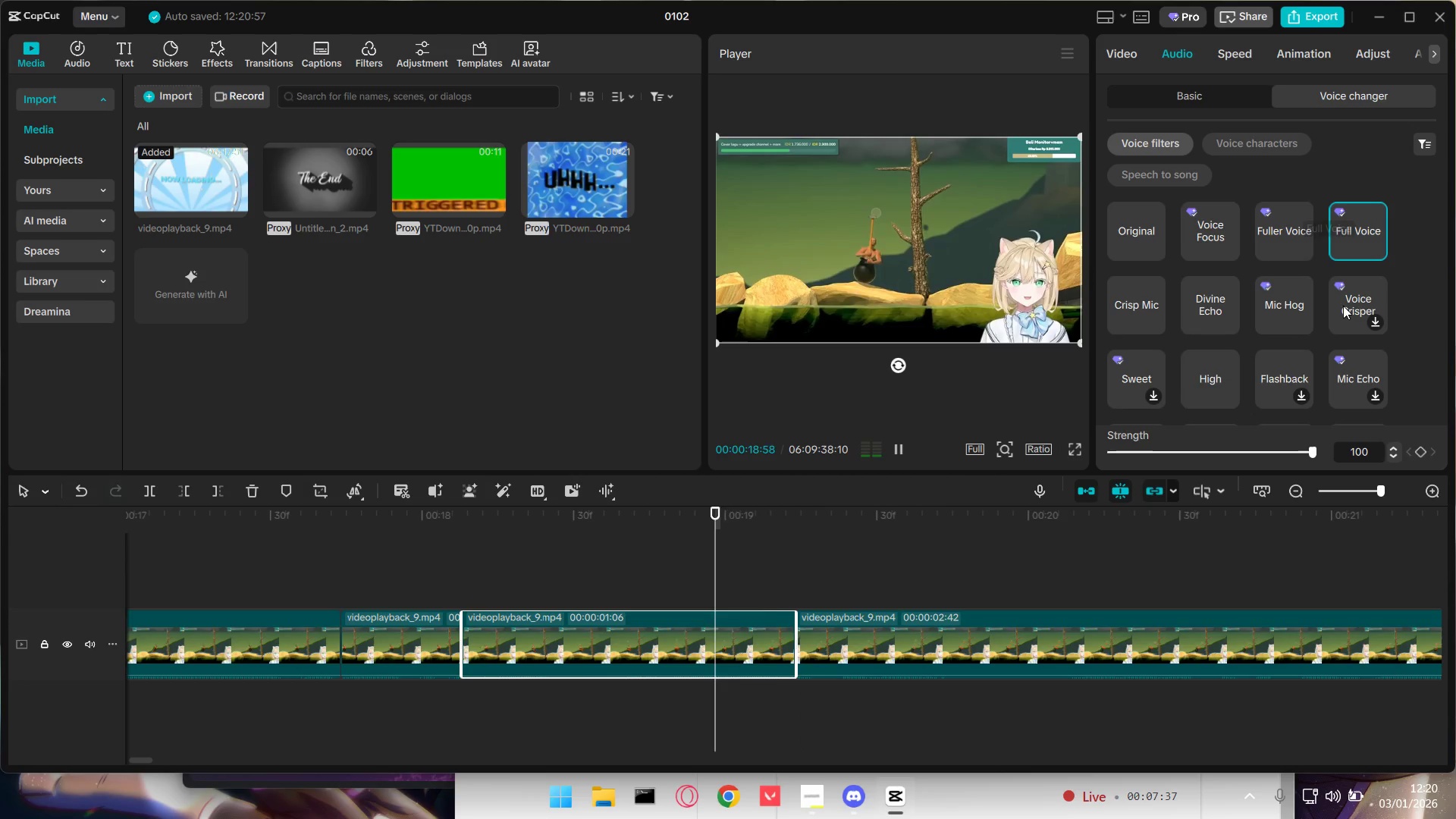 
left_click([1285, 312])
 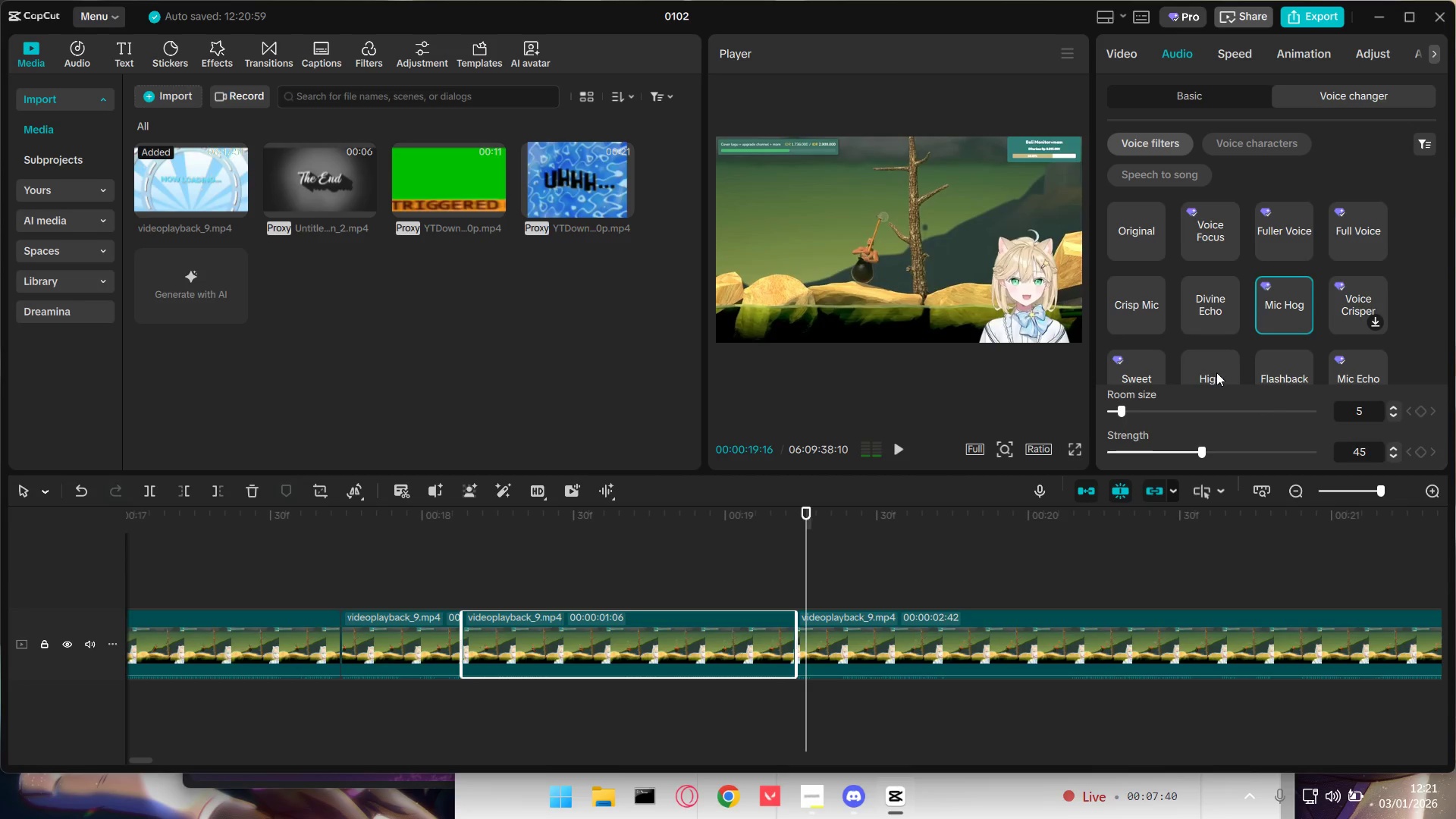 
scroll: coordinate [1273, 363], scroll_direction: down, amount: 1.0
 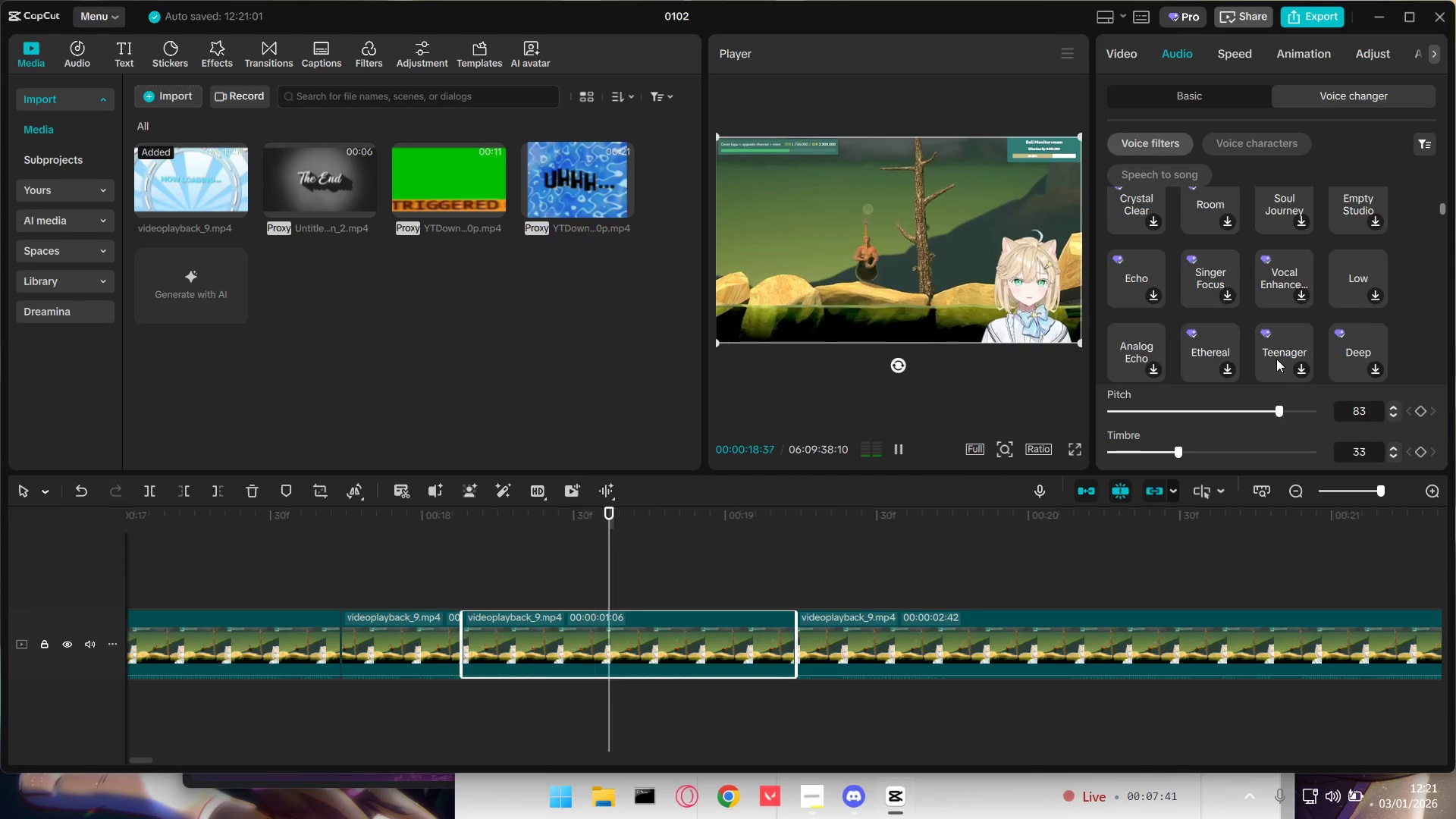 
scroll: coordinate [1276, 359], scroll_direction: up, amount: 1.0
 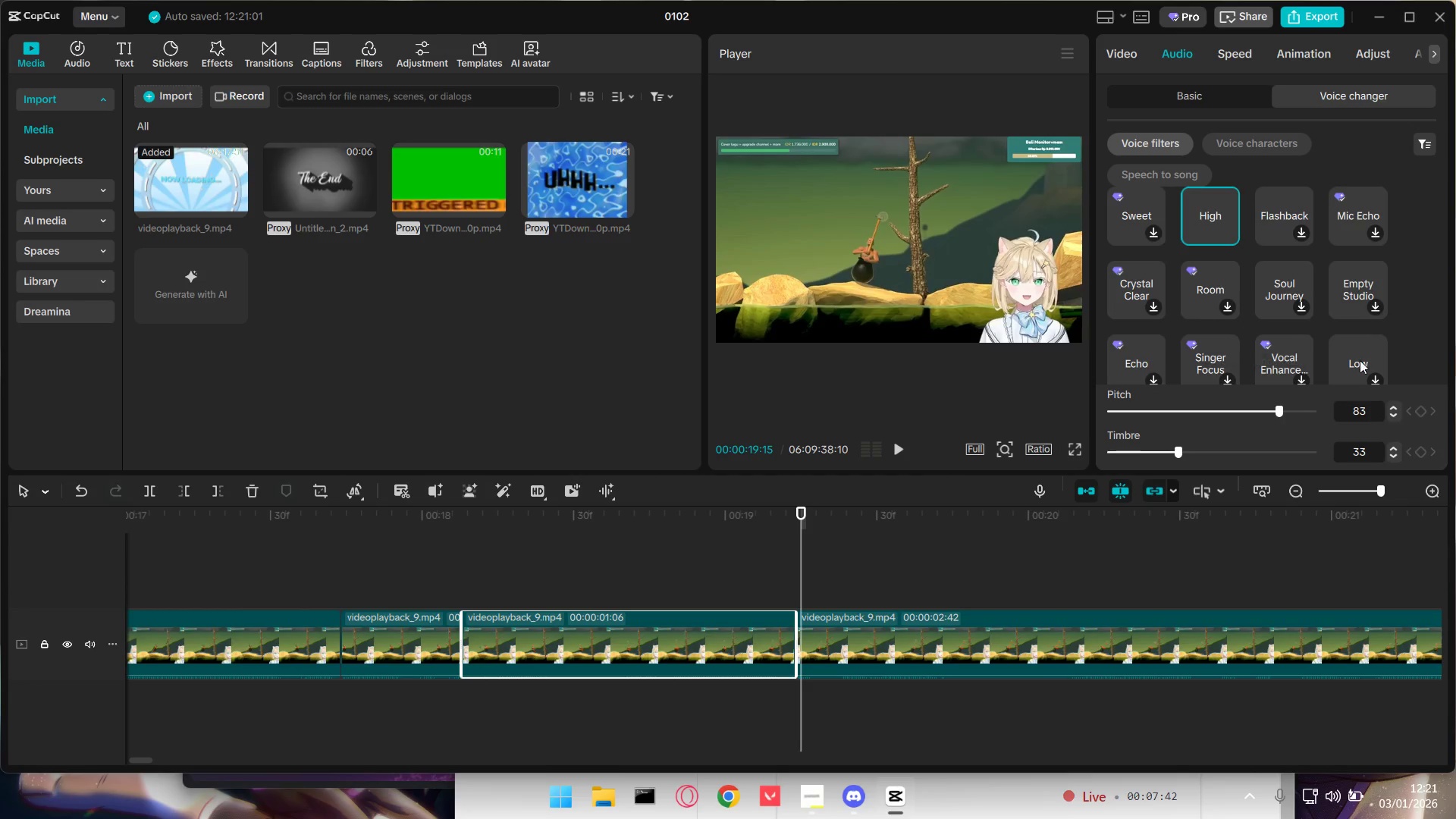 
left_click([1357, 365])
 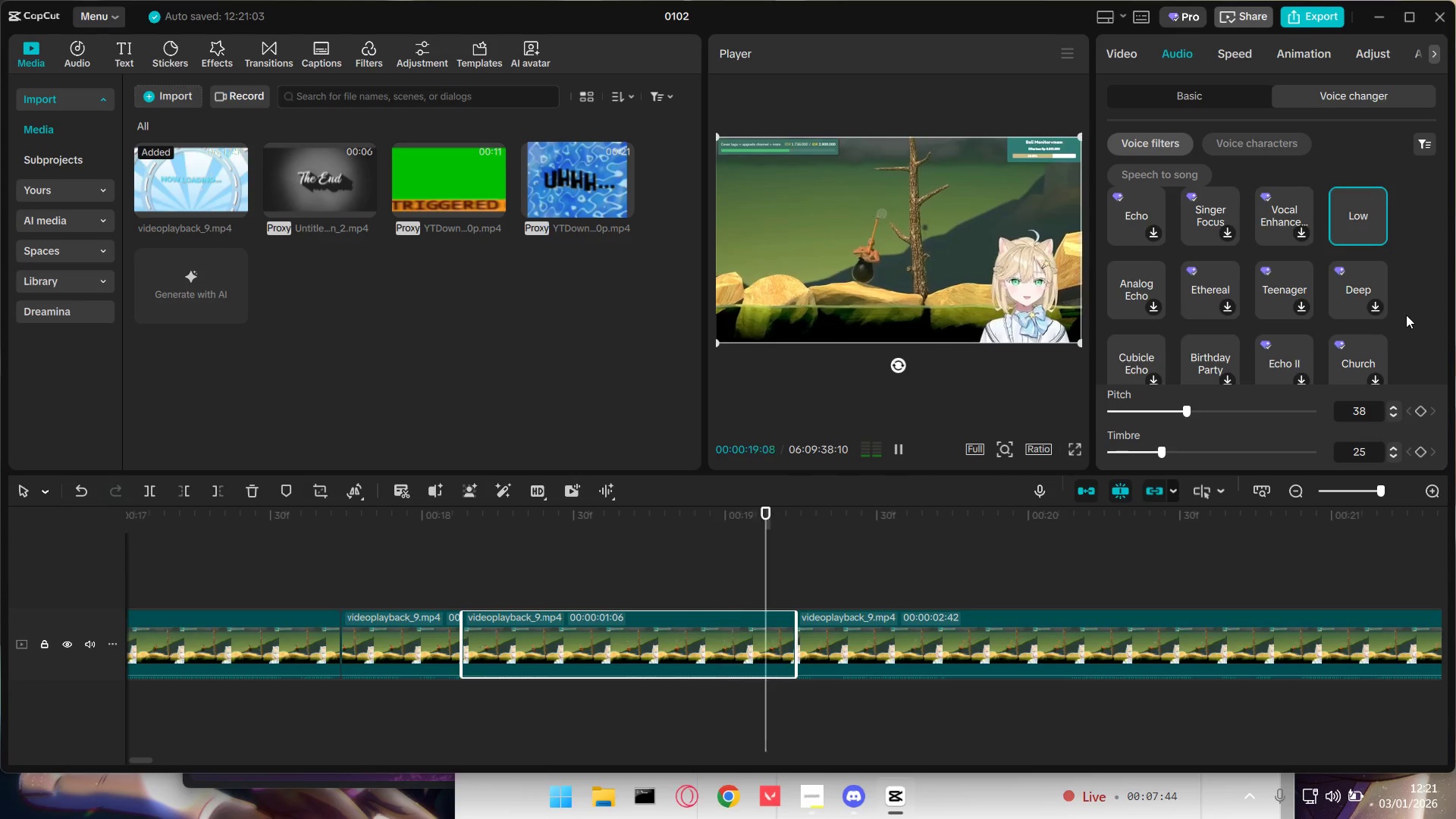 
scroll: coordinate [1325, 340], scroll_direction: down, amount: 3.0
 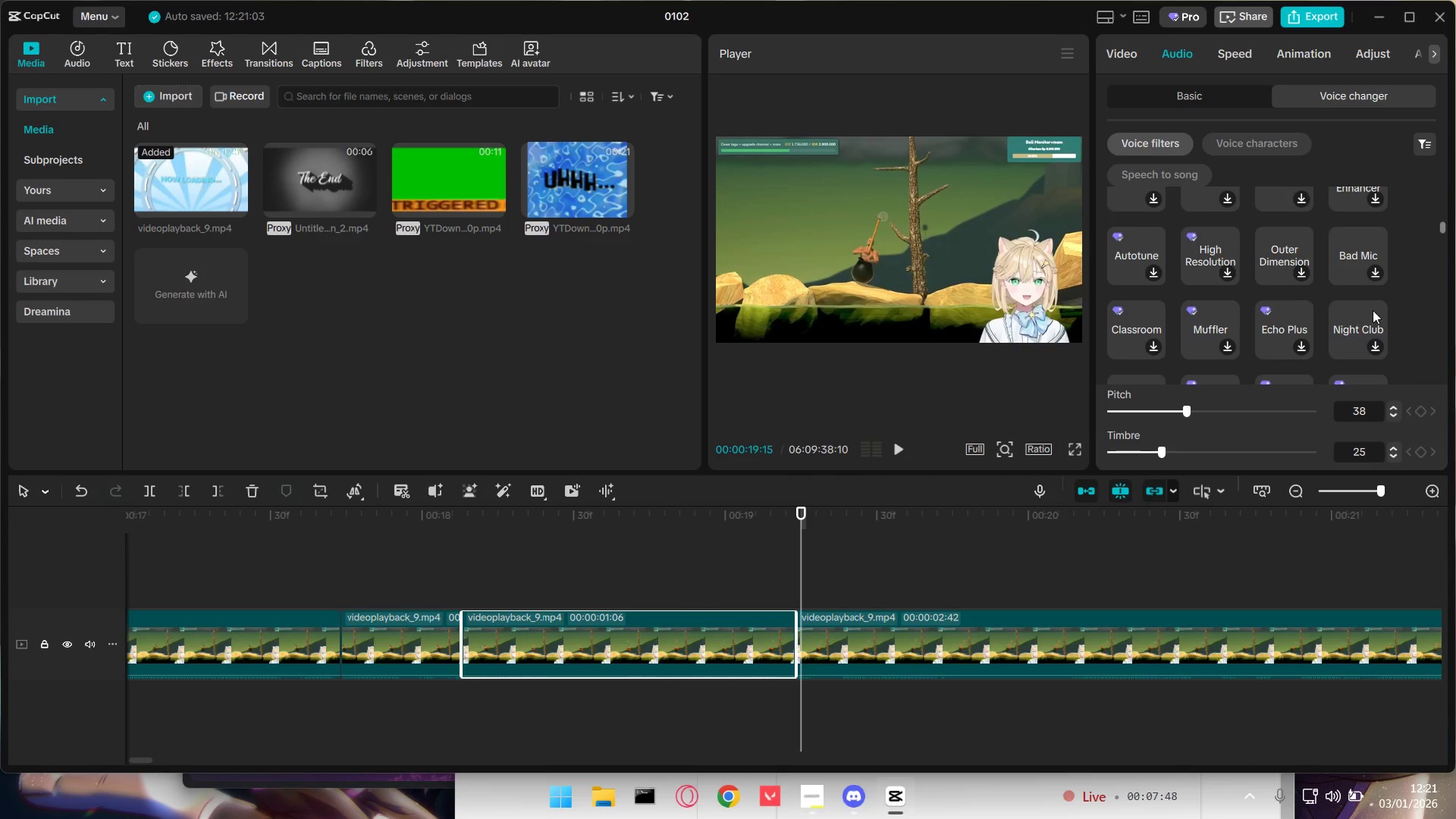 
left_click([1367, 262])
 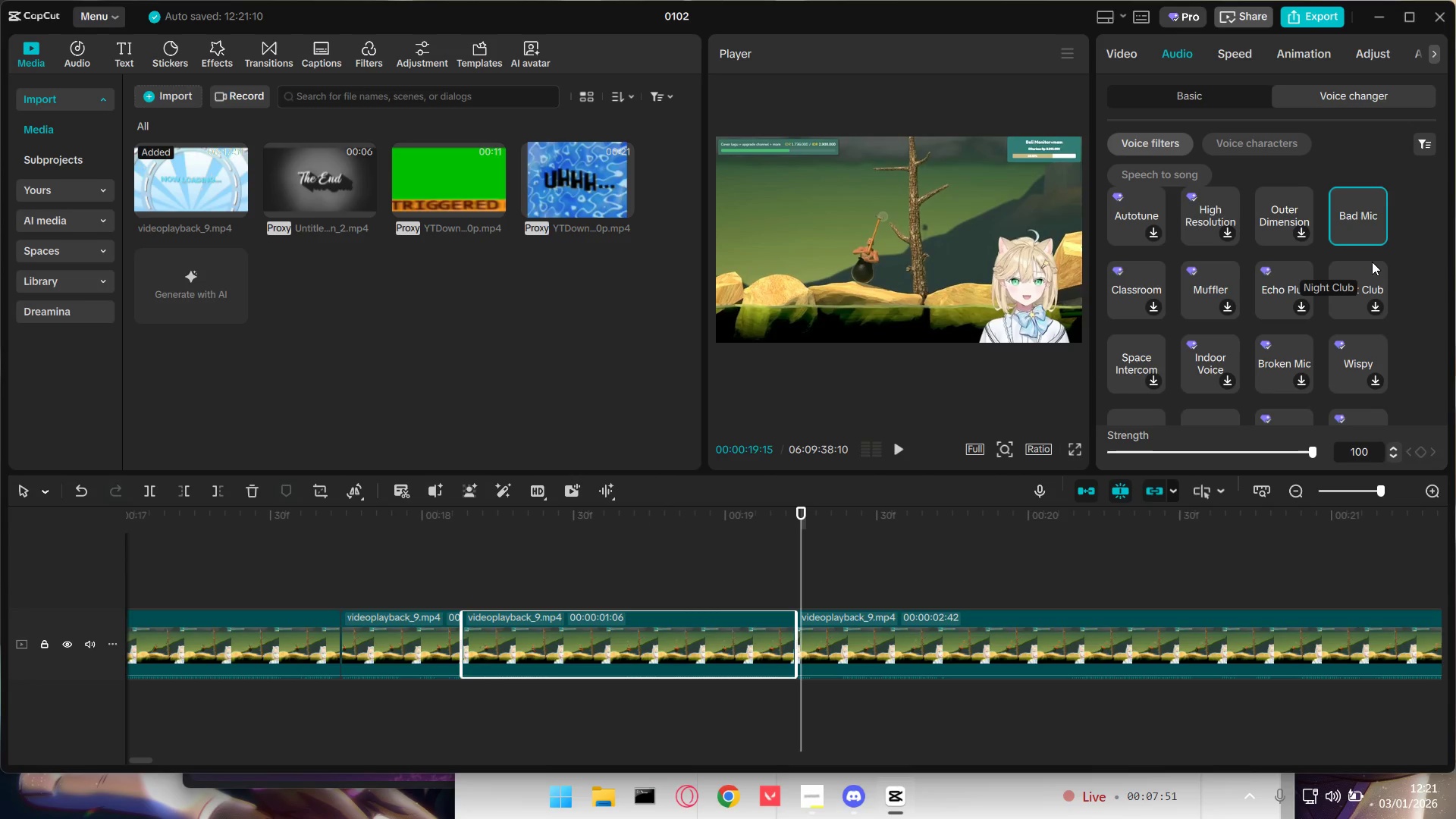 
left_click([1366, 298])
 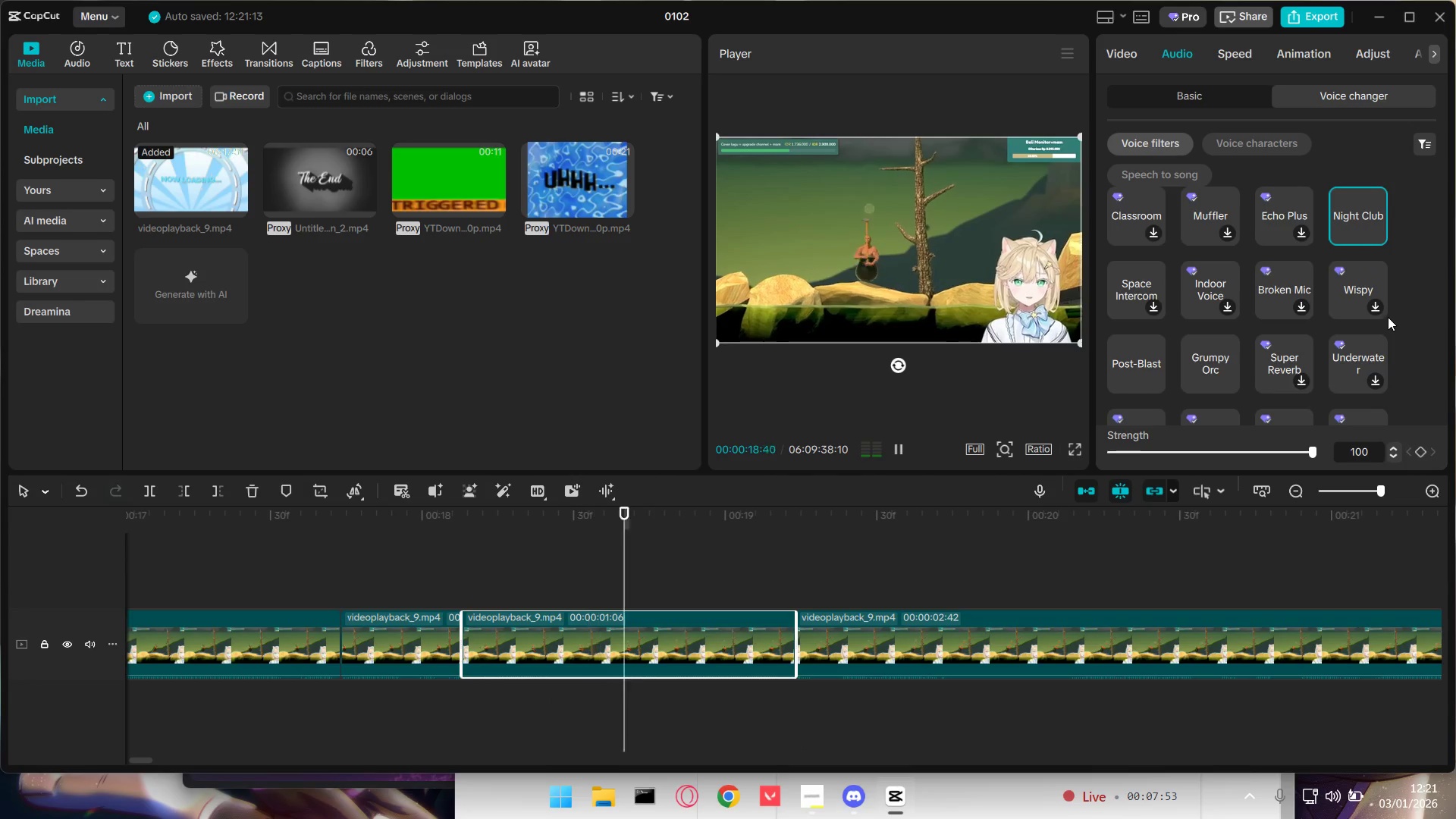 
left_click([1367, 294])
 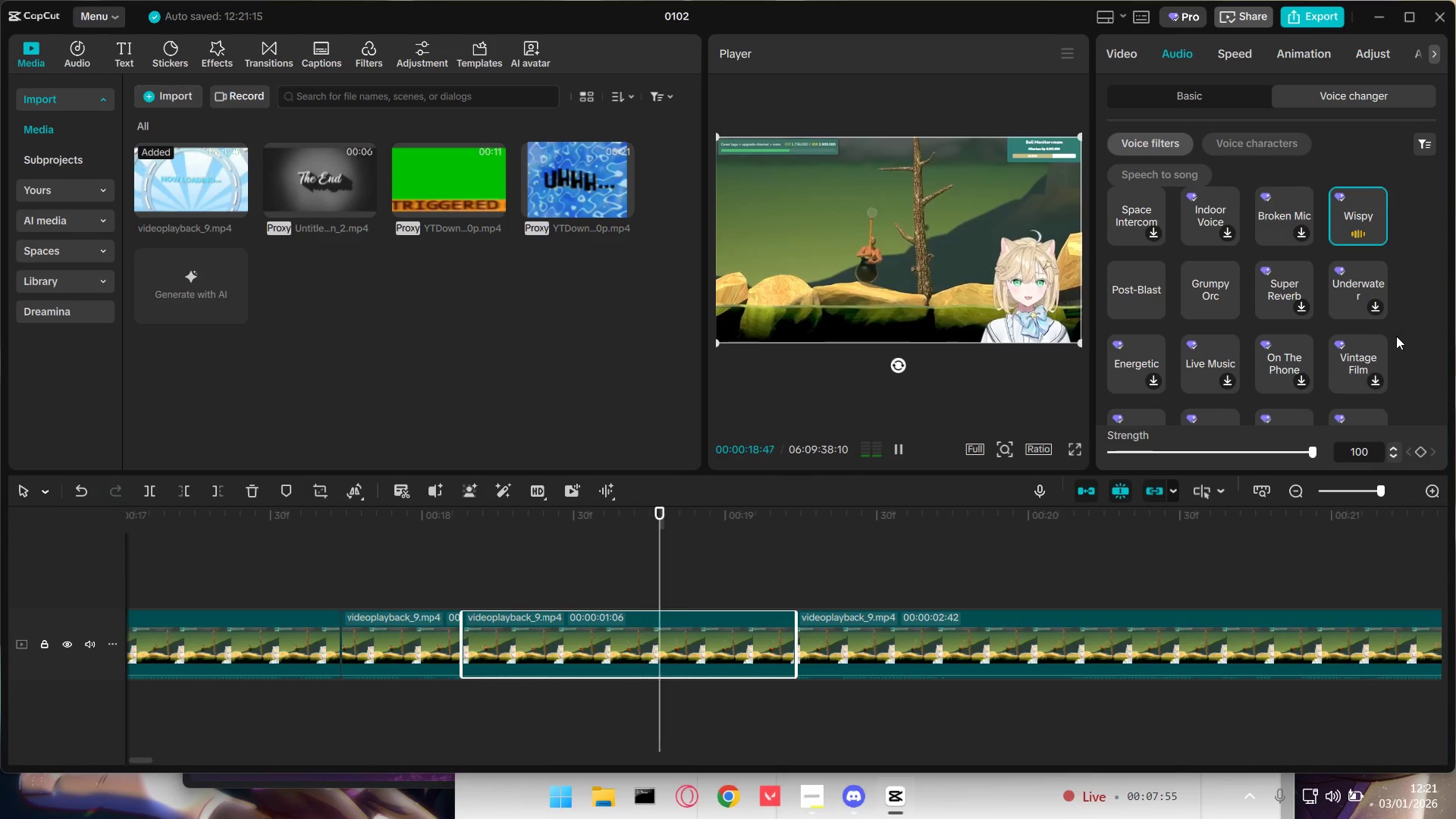 
scroll: coordinate [1385, 337], scroll_direction: down, amount: 1.0
 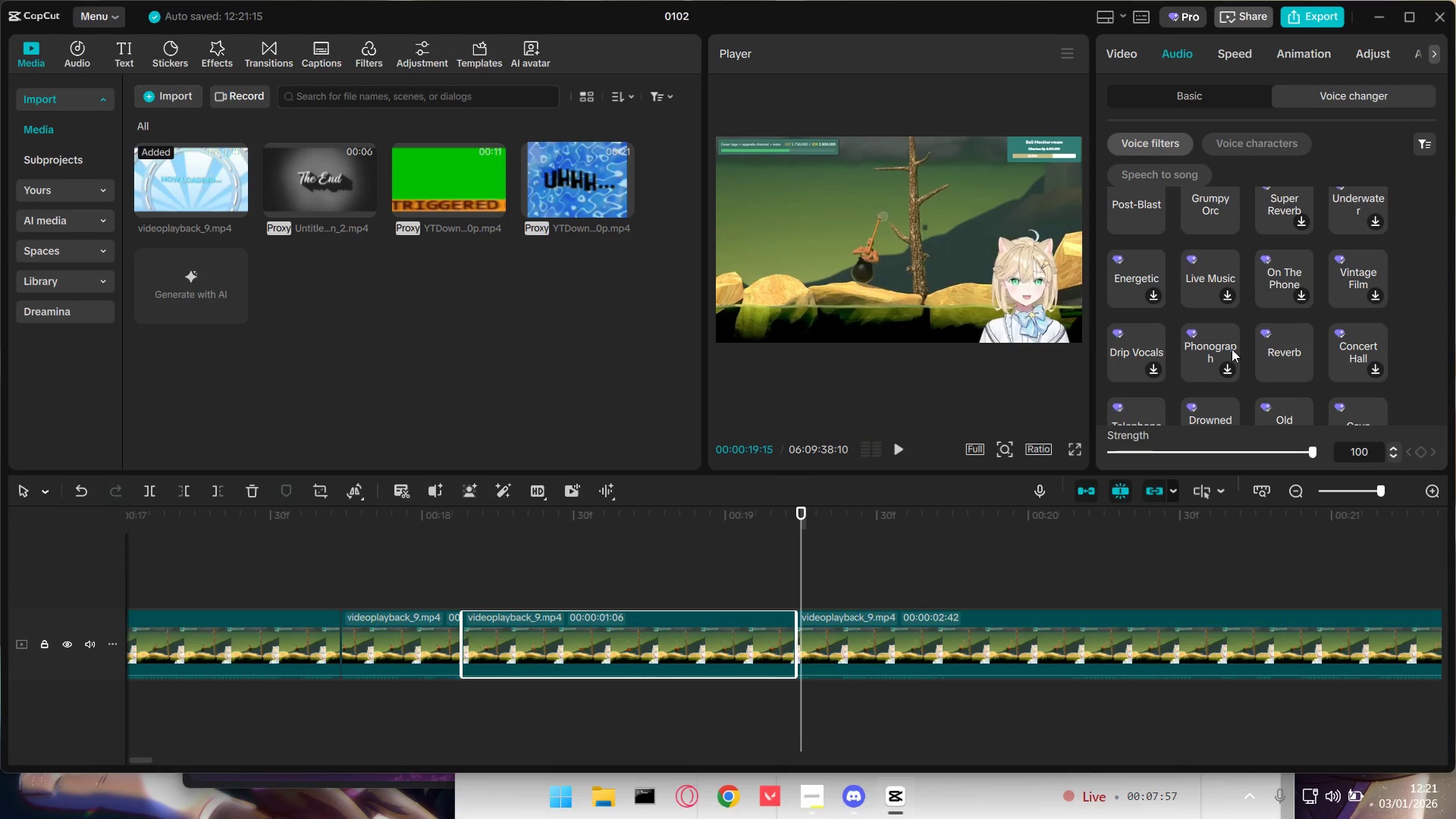 
left_click([1232, 349])
 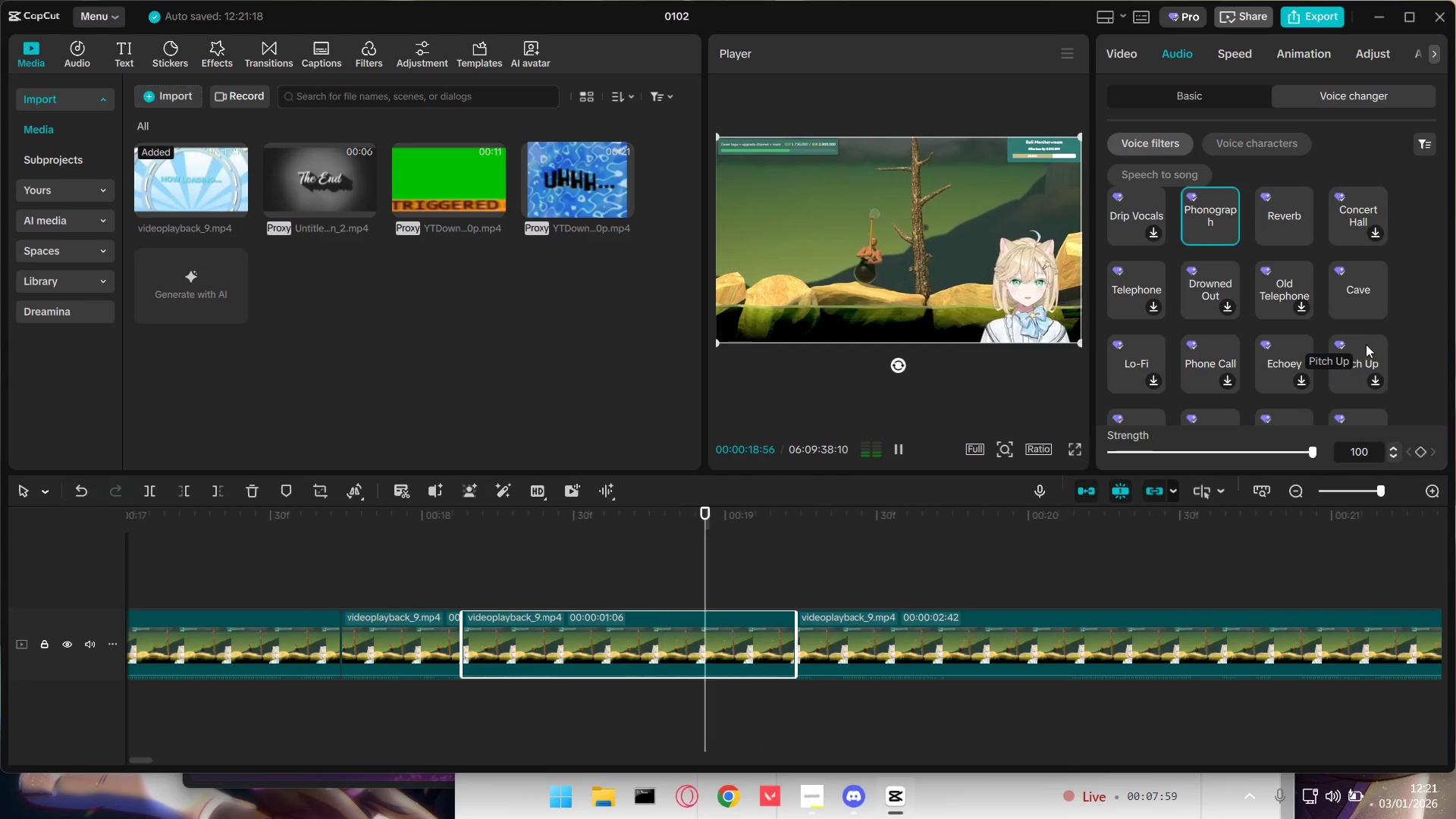 
scroll: coordinate [1381, 344], scroll_direction: down, amount: 2.0
 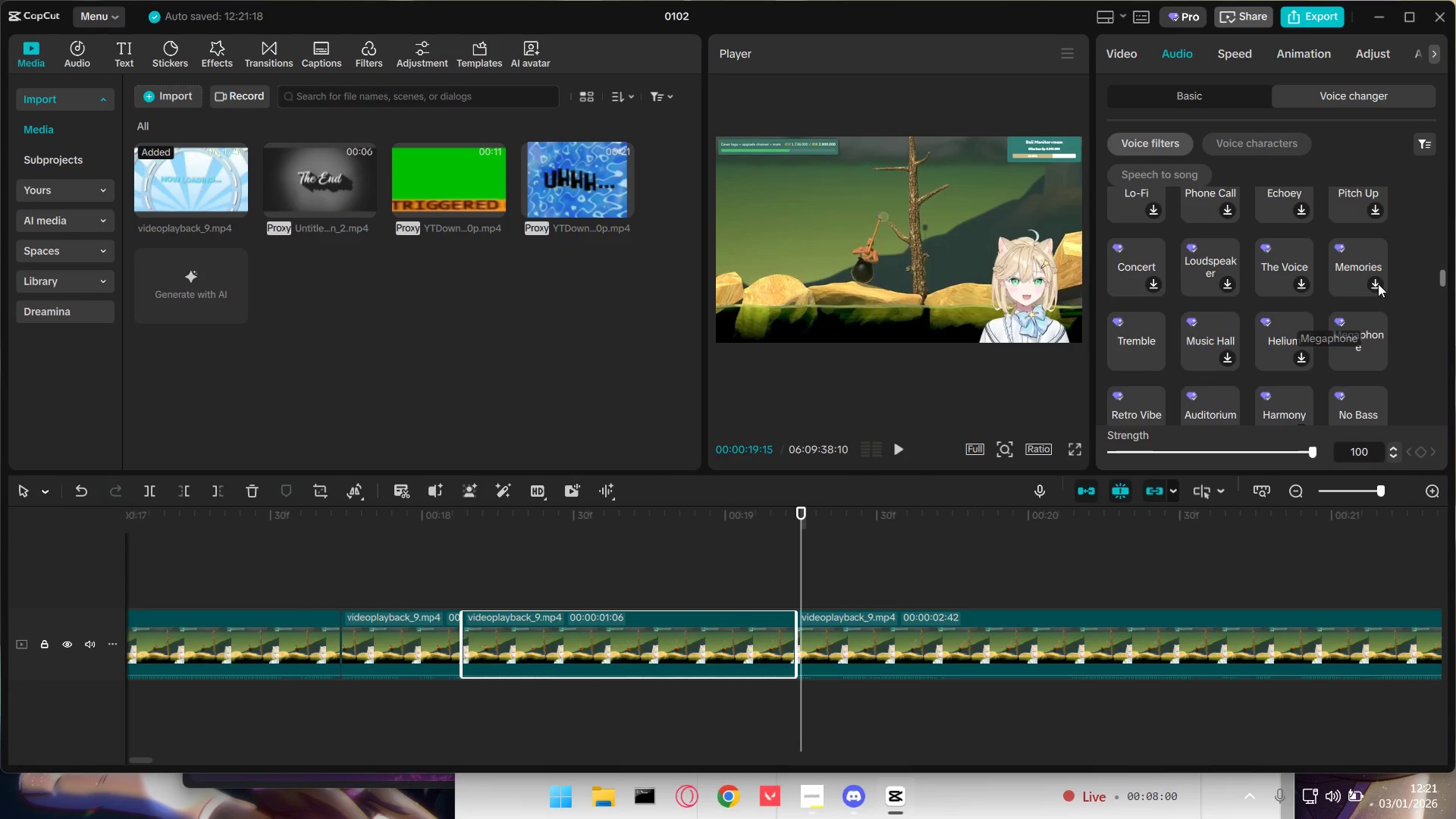 
left_click([1367, 268])
 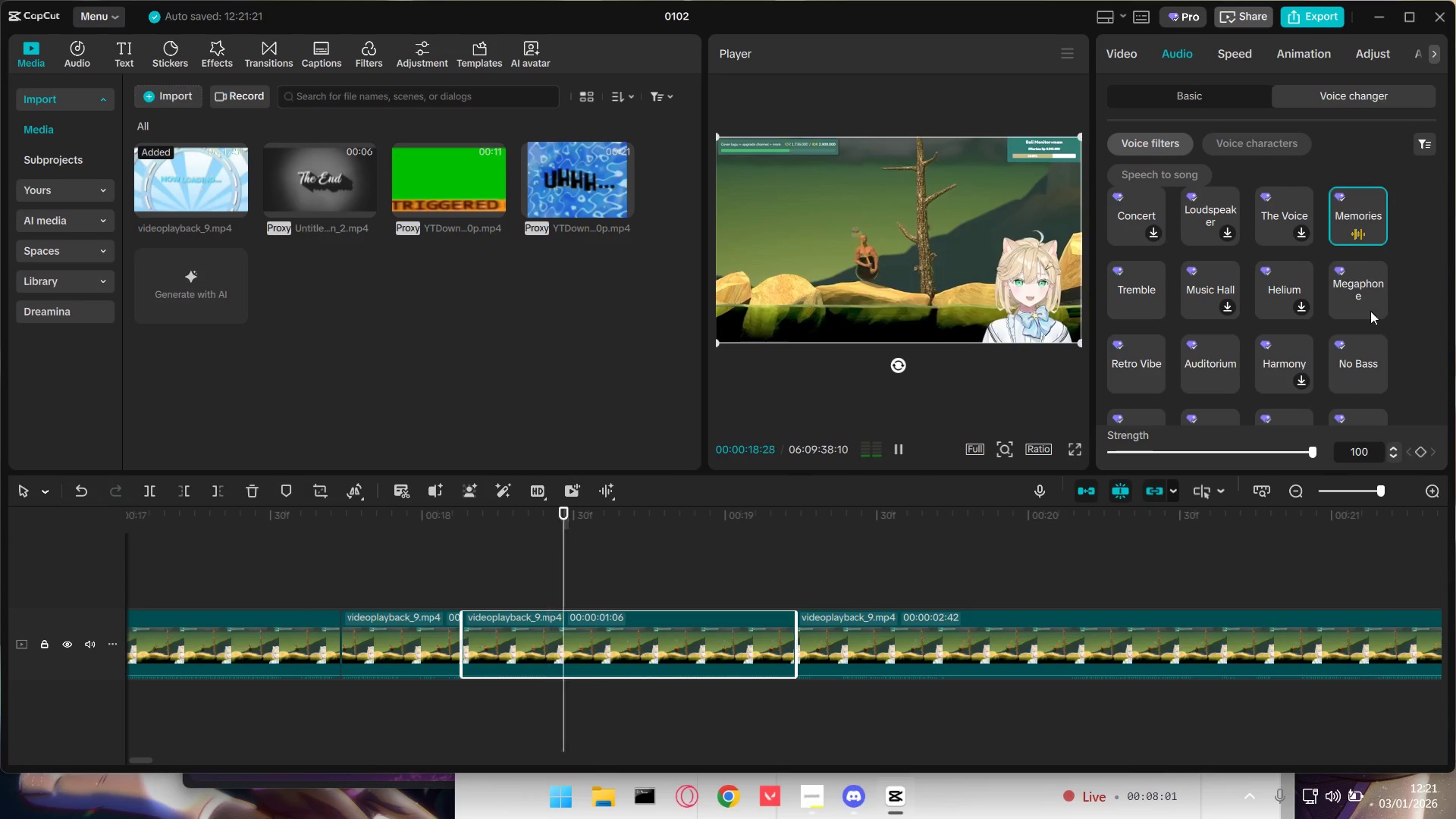 
scroll: coordinate [1376, 345], scroll_direction: down, amount: 2.0
 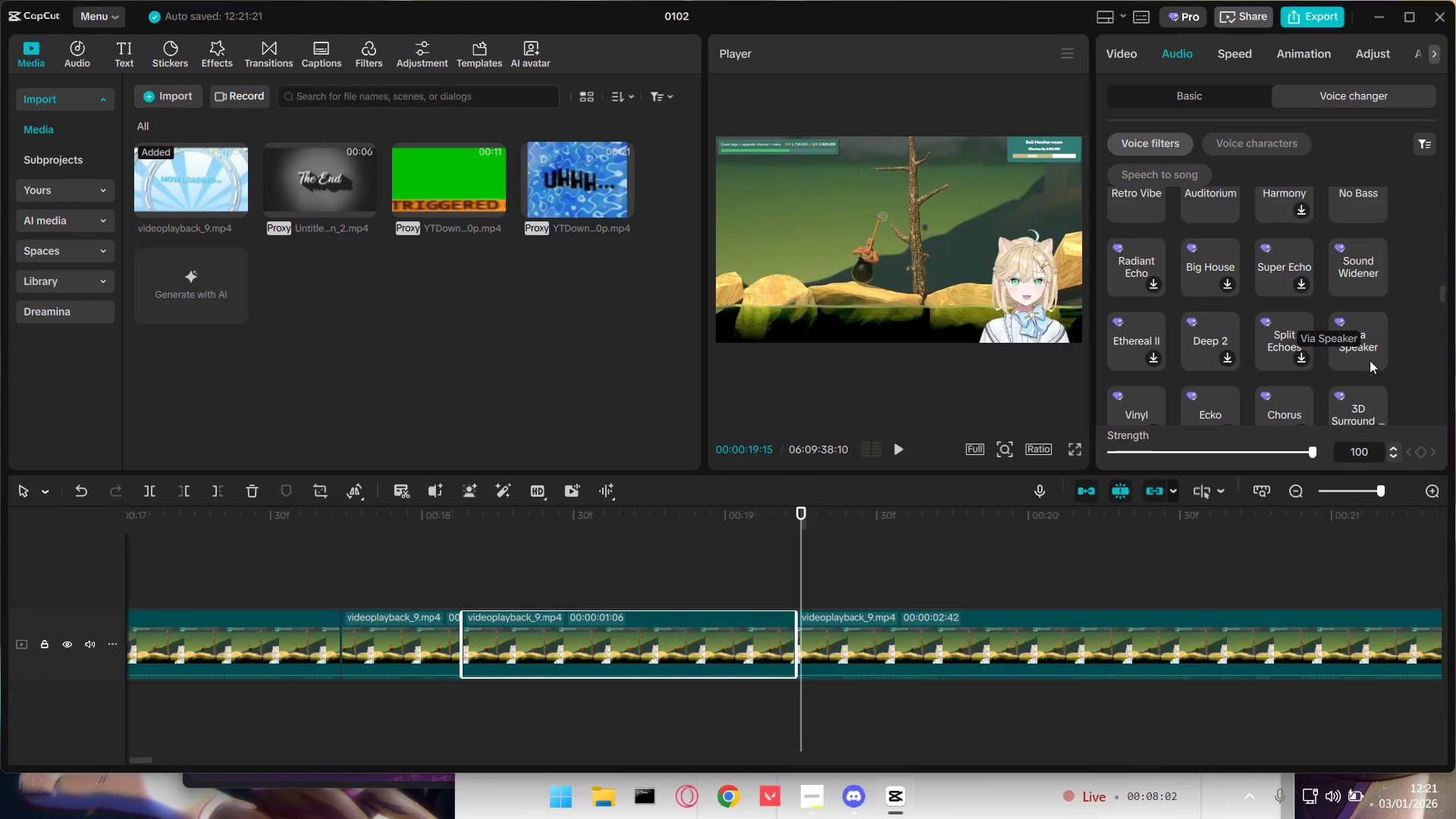 
scroll: coordinate [1373, 363], scroll_direction: up, amount: 1.0
 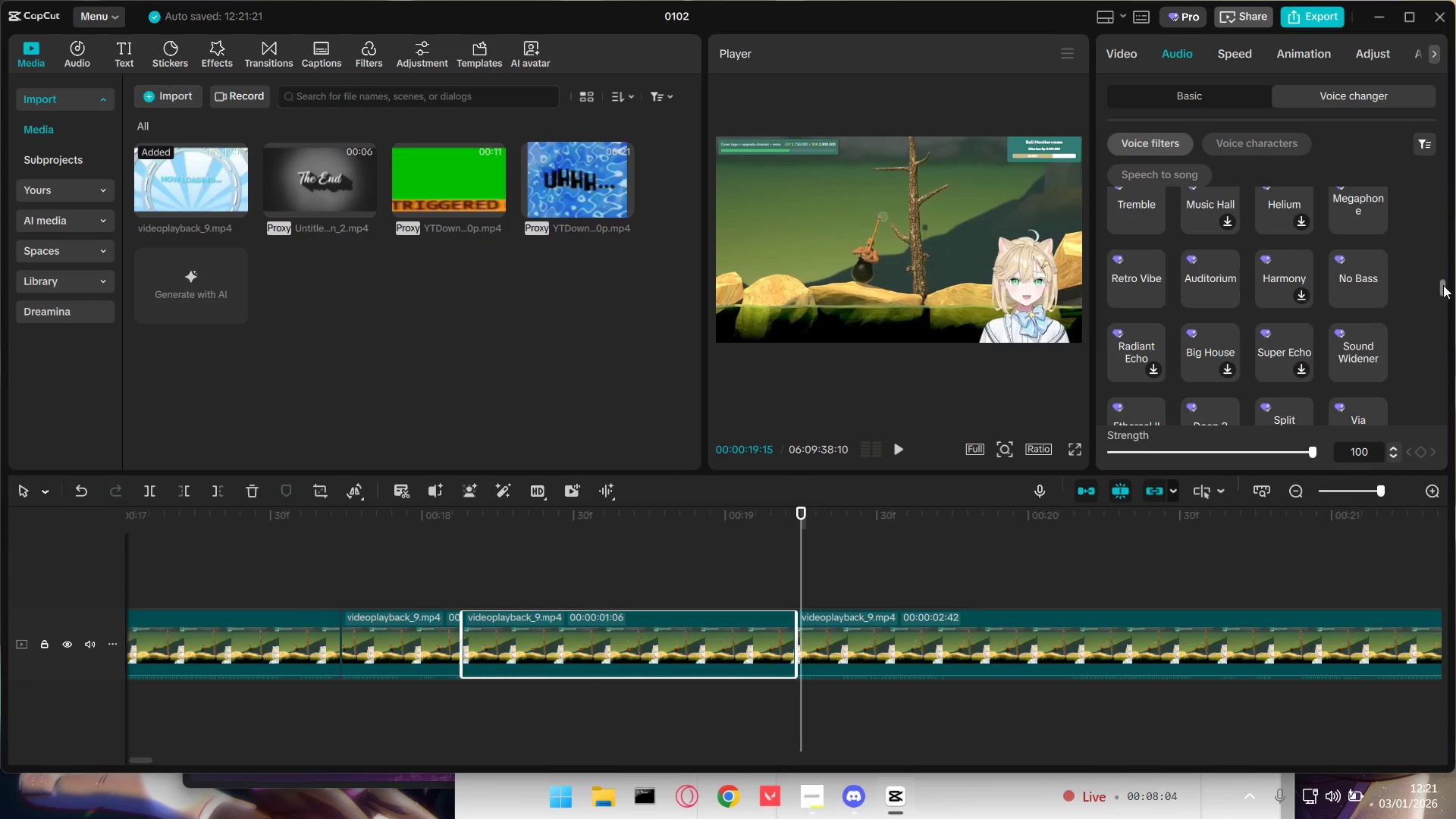 
left_click_drag(start_coordinate=[1448, 287], to_coordinate=[1447, 310])
 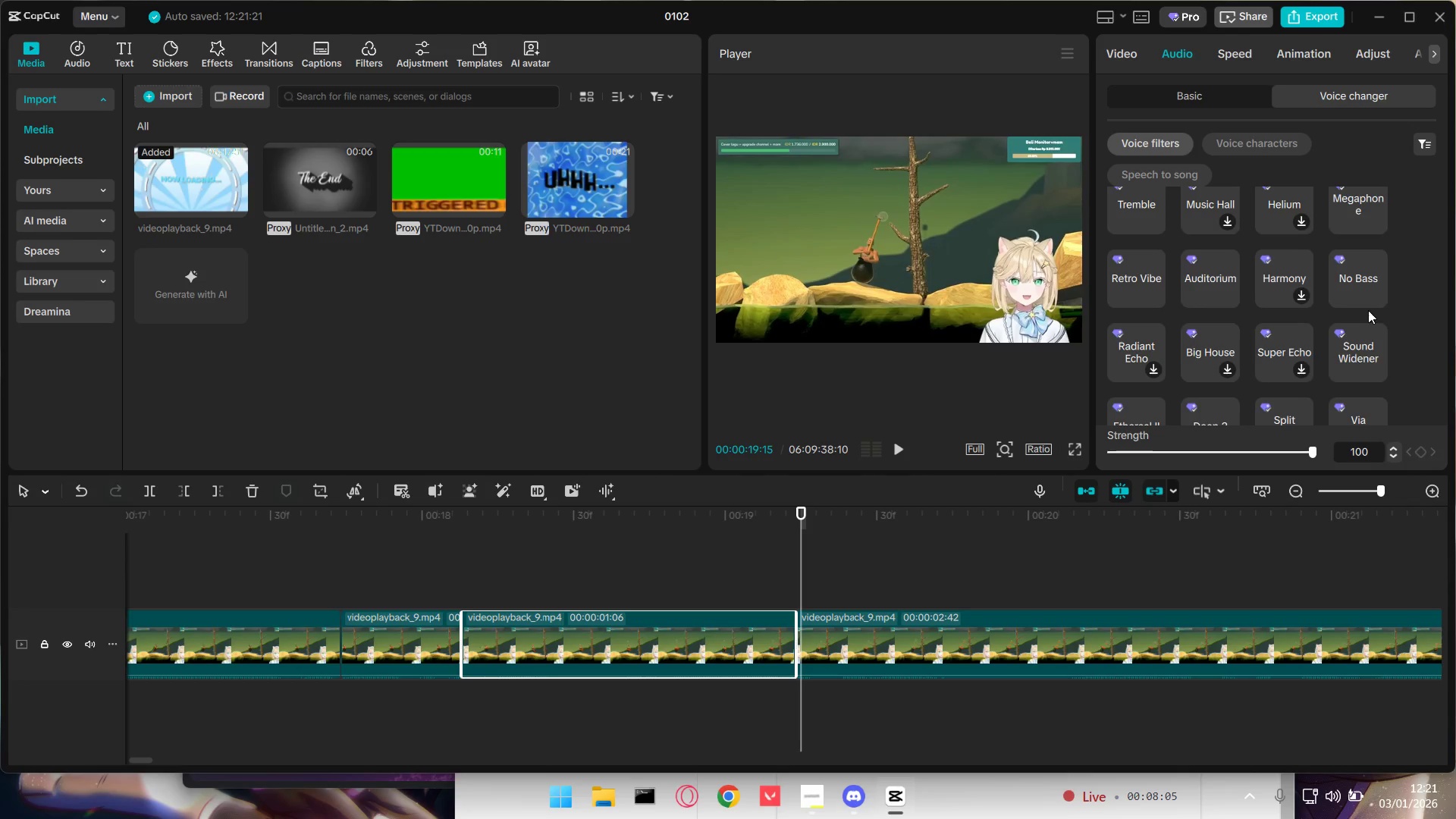 
scroll: coordinate [1368, 315], scroll_direction: down, amount: 1.0
 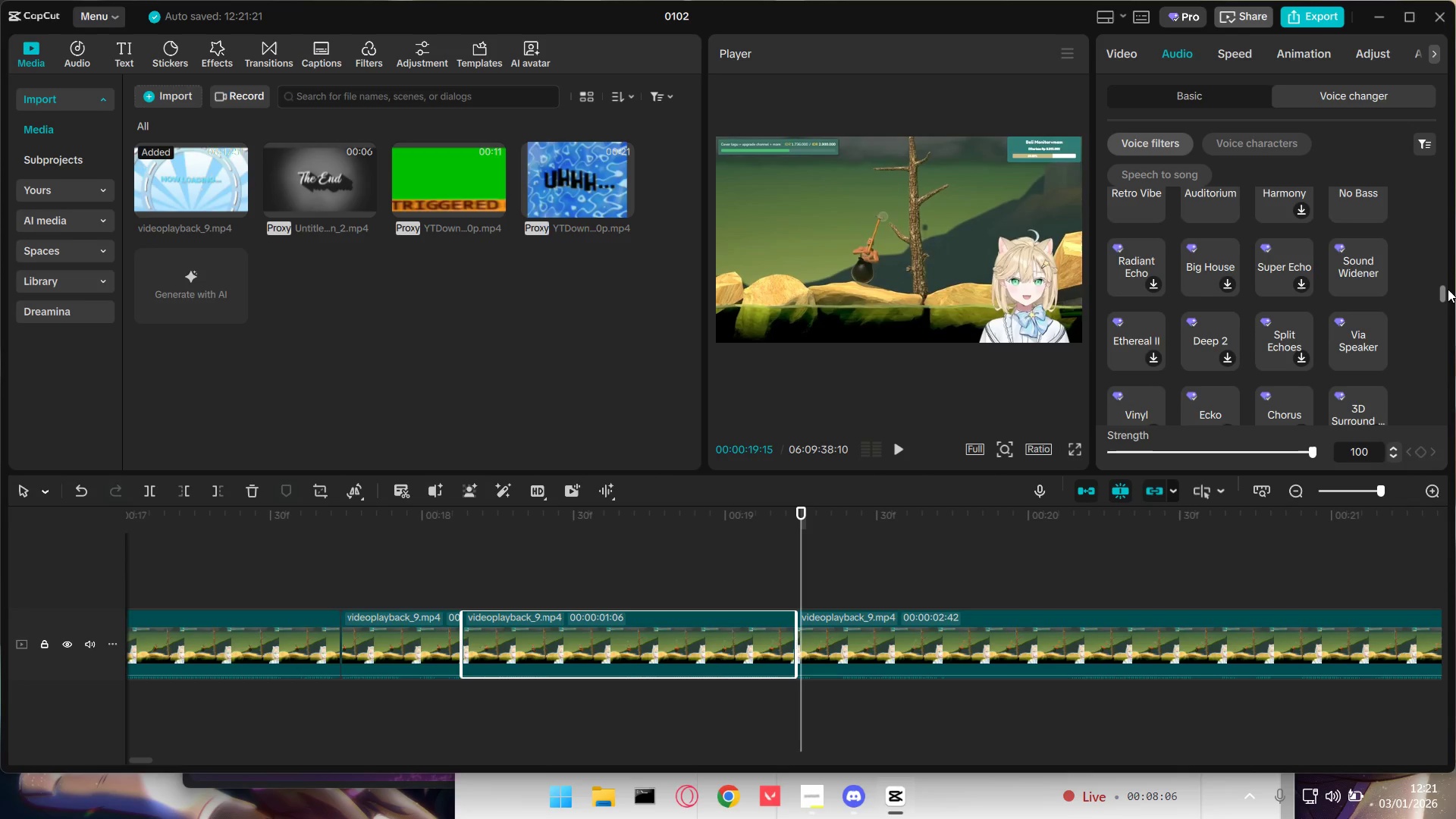 
left_click_drag(start_coordinate=[1445, 292], to_coordinate=[1442, 311])
 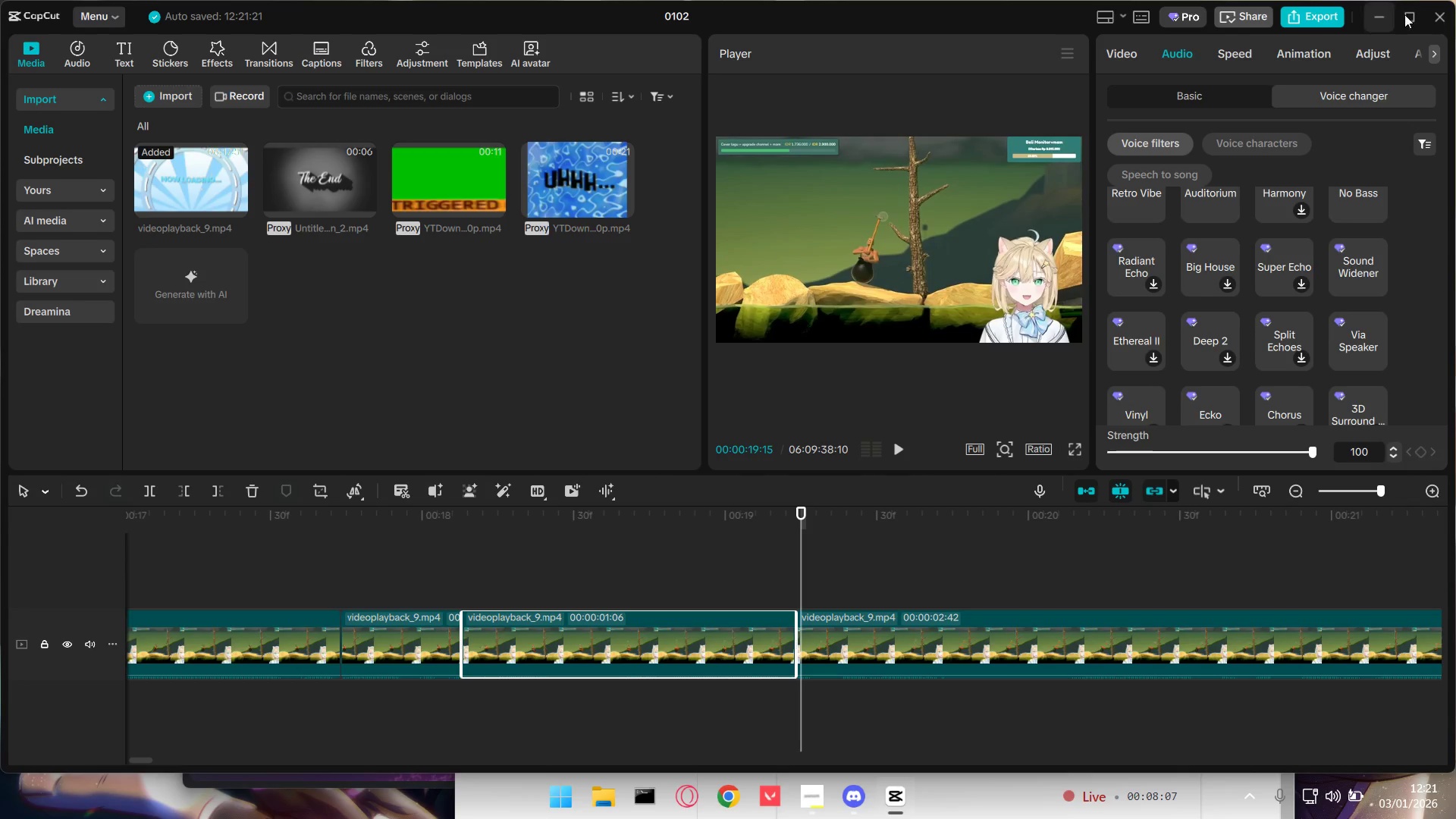 
left_click([1413, 17])
 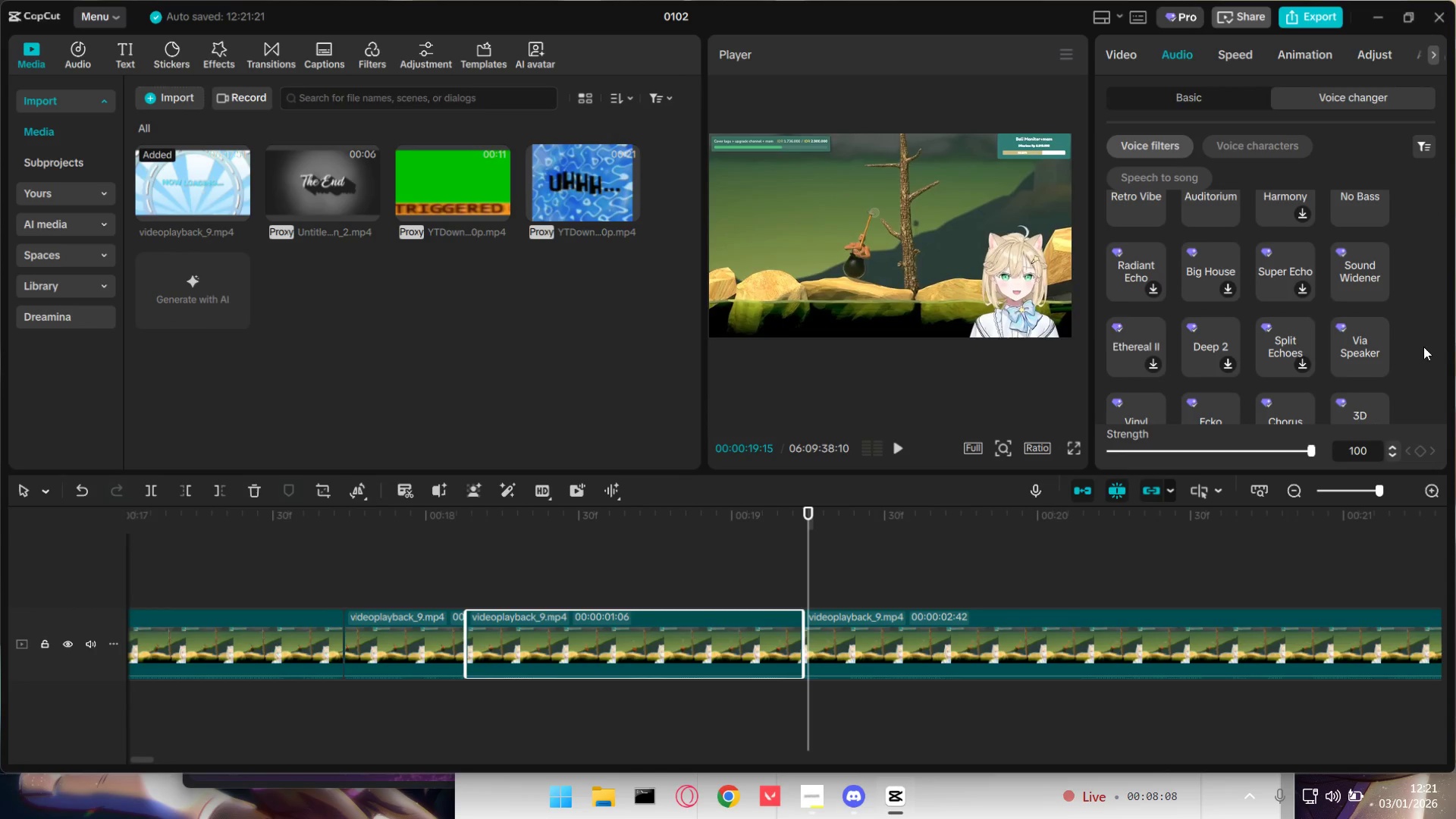 
scroll: coordinate [1345, 312], scroll_direction: down, amount: 3.0
 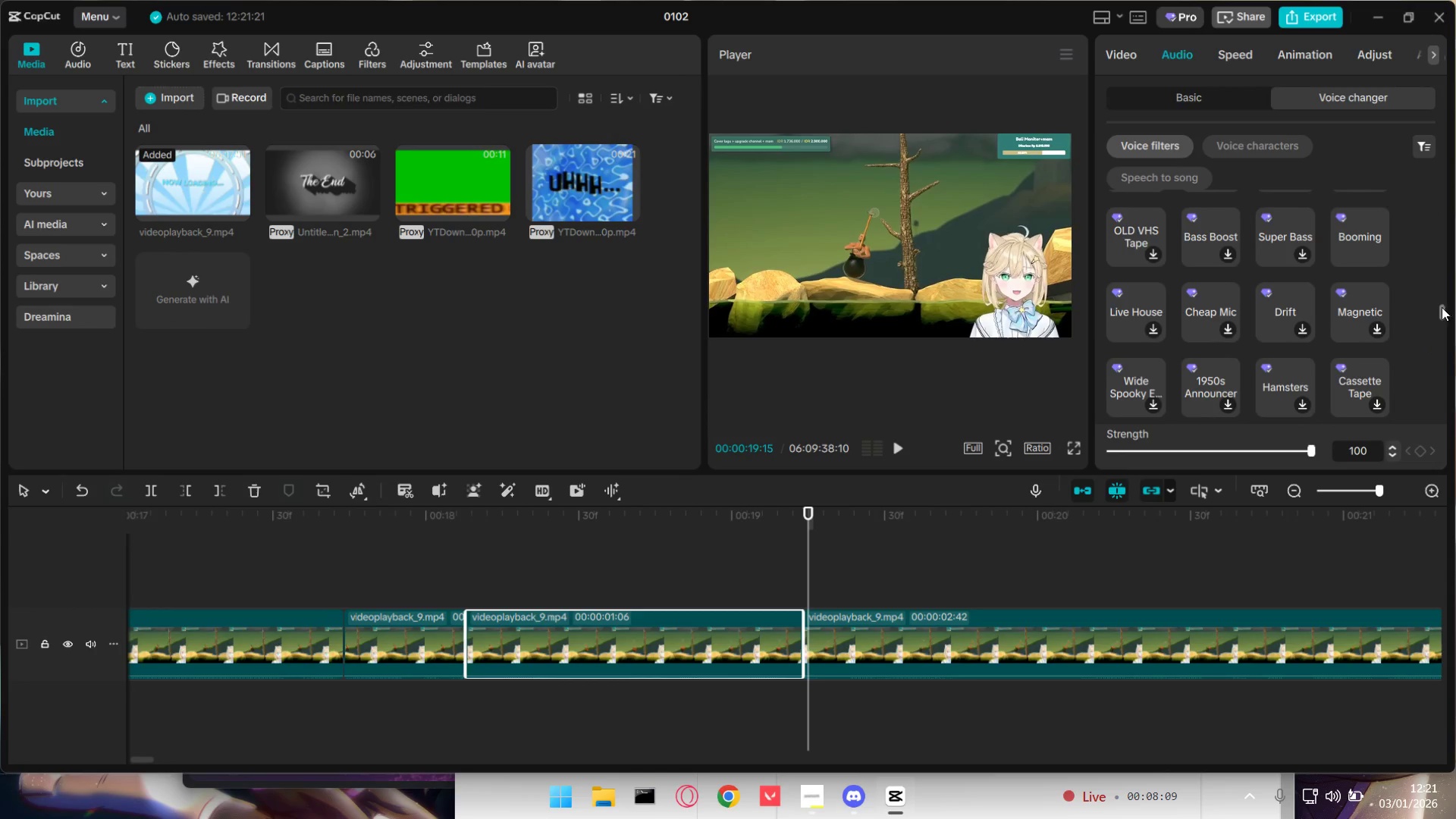 
left_click_drag(start_coordinate=[1439, 312], to_coordinate=[1438, 272])
 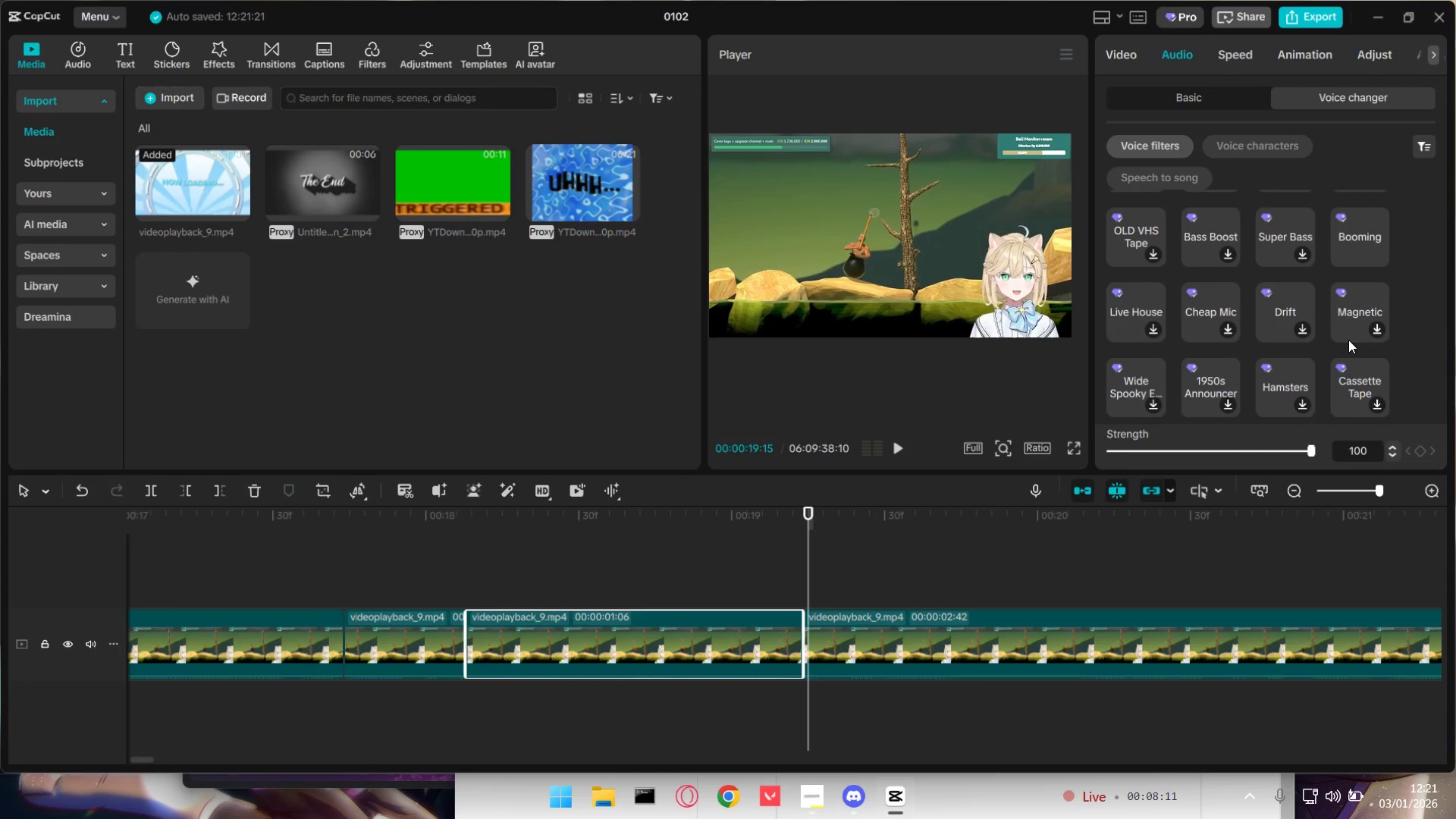 
scroll: coordinate [1346, 343], scroll_direction: down, amount: 4.0
 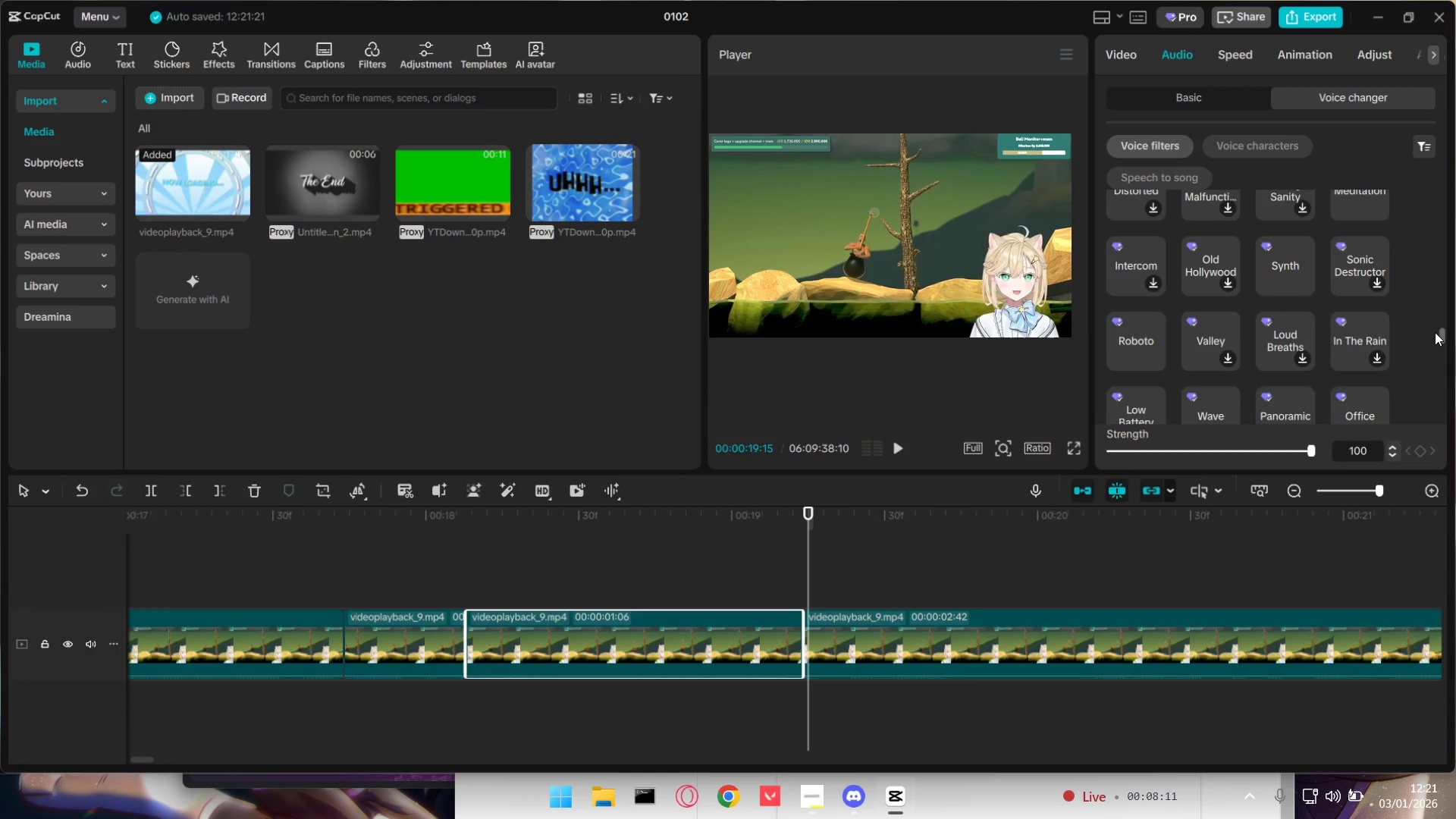 
left_click_drag(start_coordinate=[1441, 337], to_coordinate=[1446, 293])
 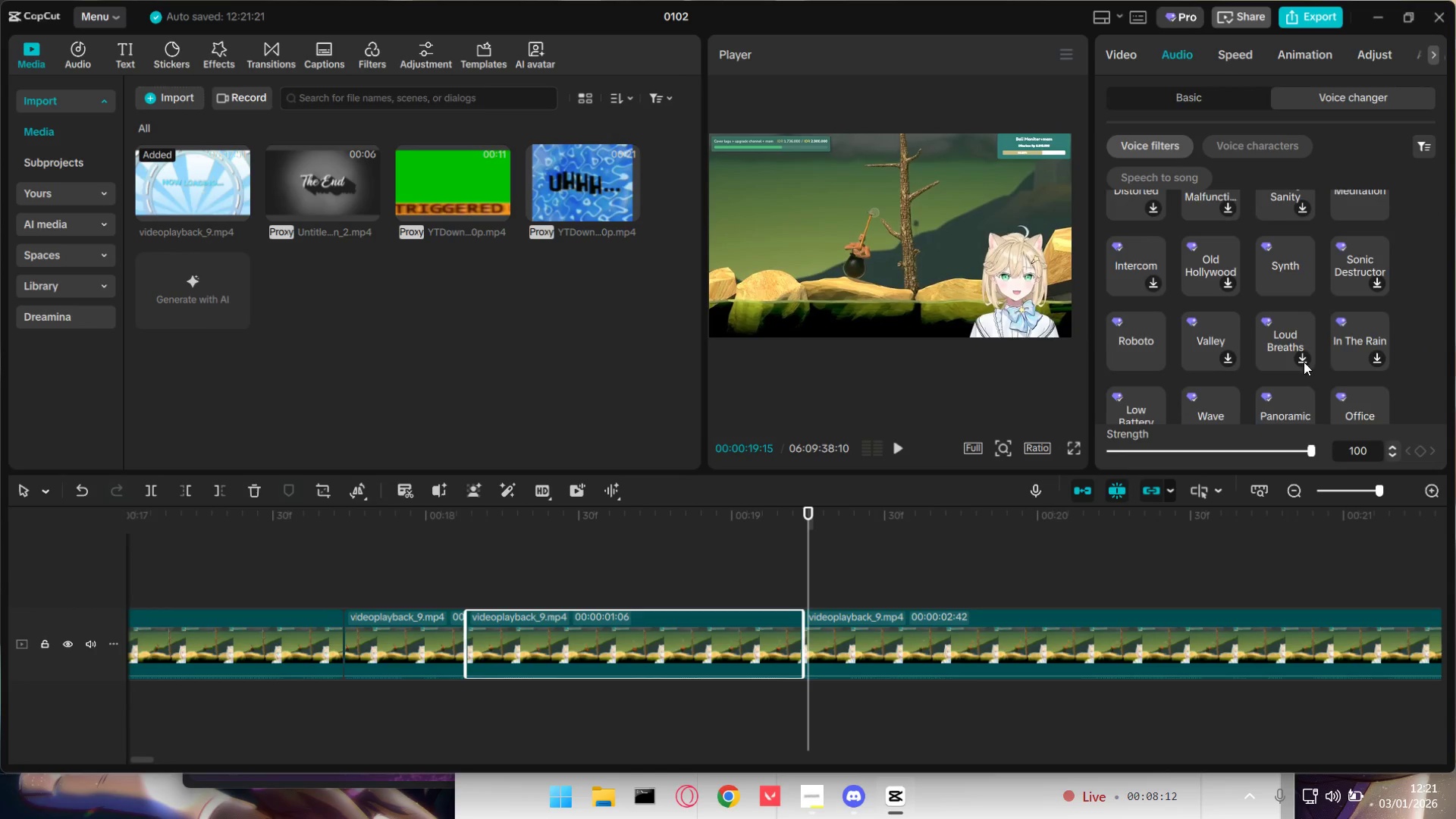 
scroll: coordinate [1304, 353], scroll_direction: down, amount: 6.0
 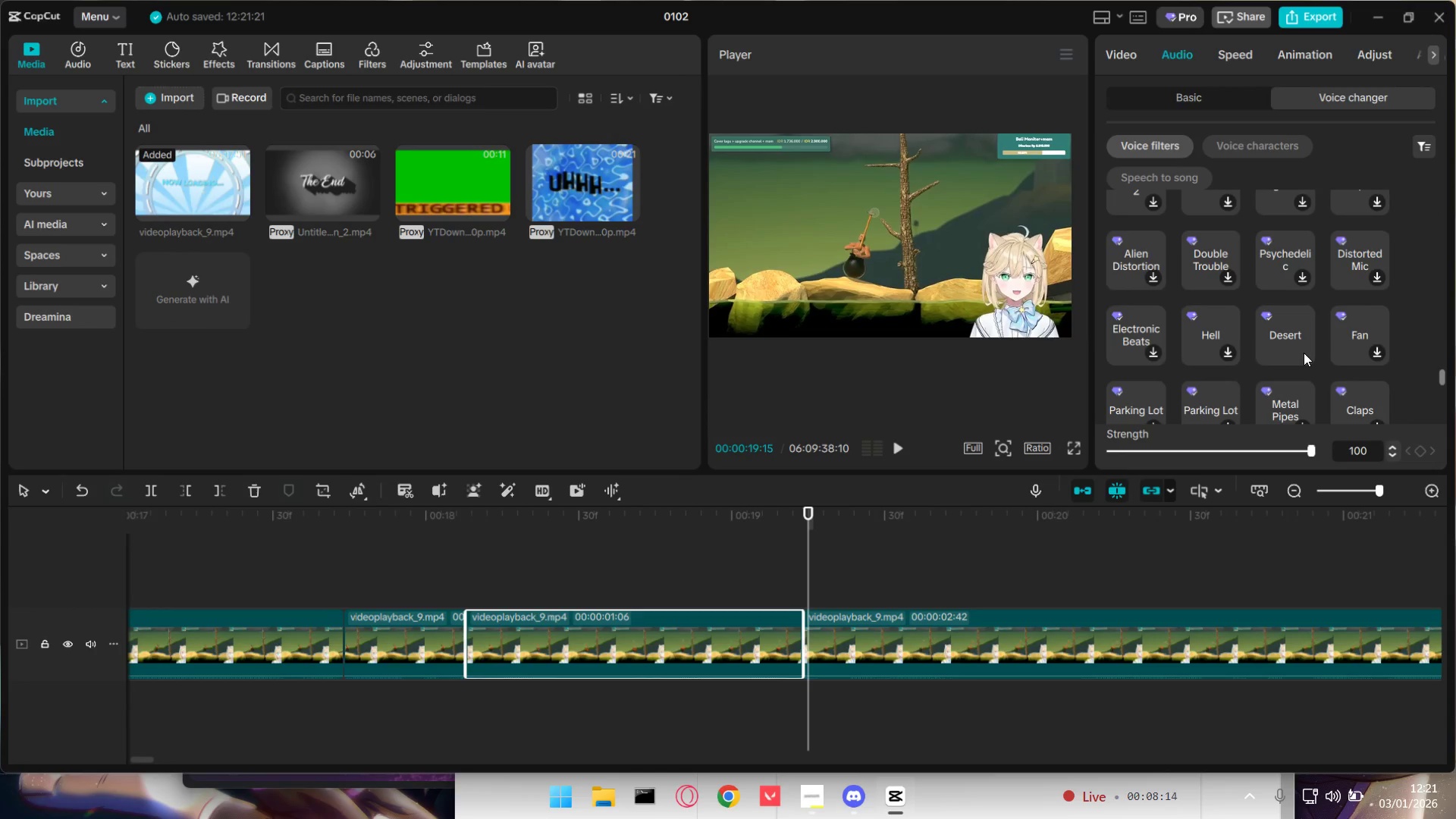 
mouse_move([1222, 325])
 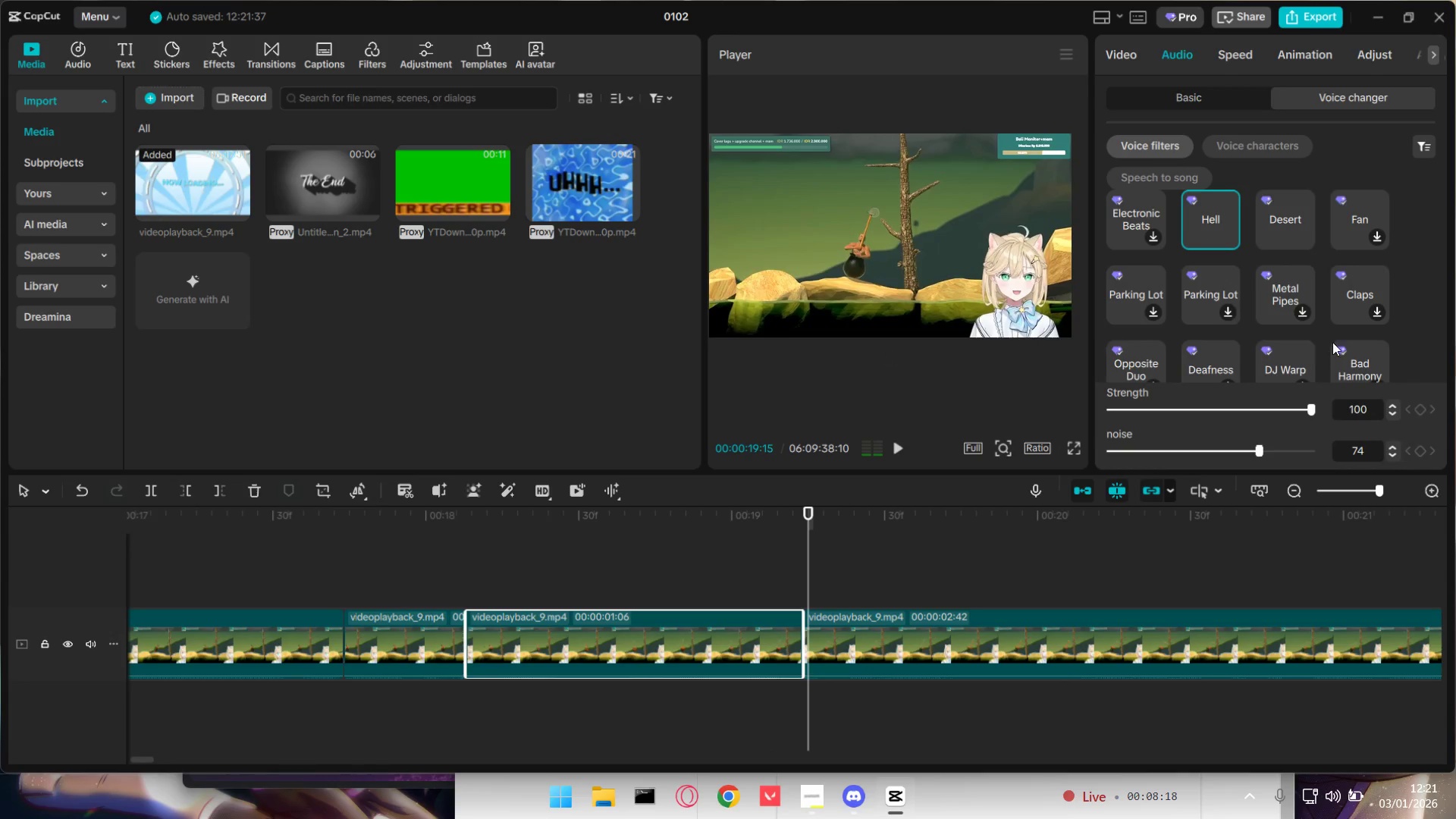 
scroll: coordinate [1337, 342], scroll_direction: down, amount: 1.0
 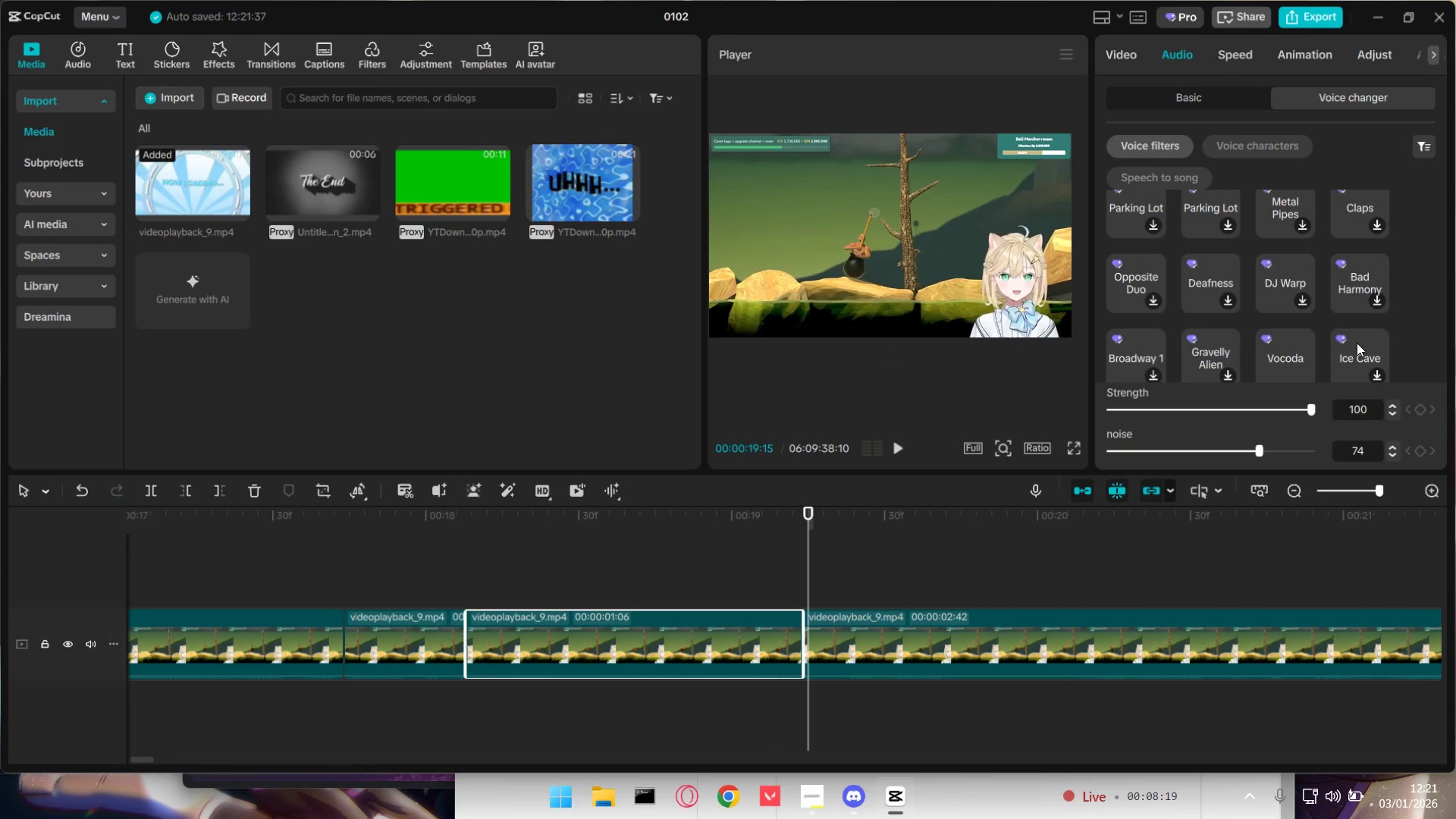 
left_click([1374, 350])
 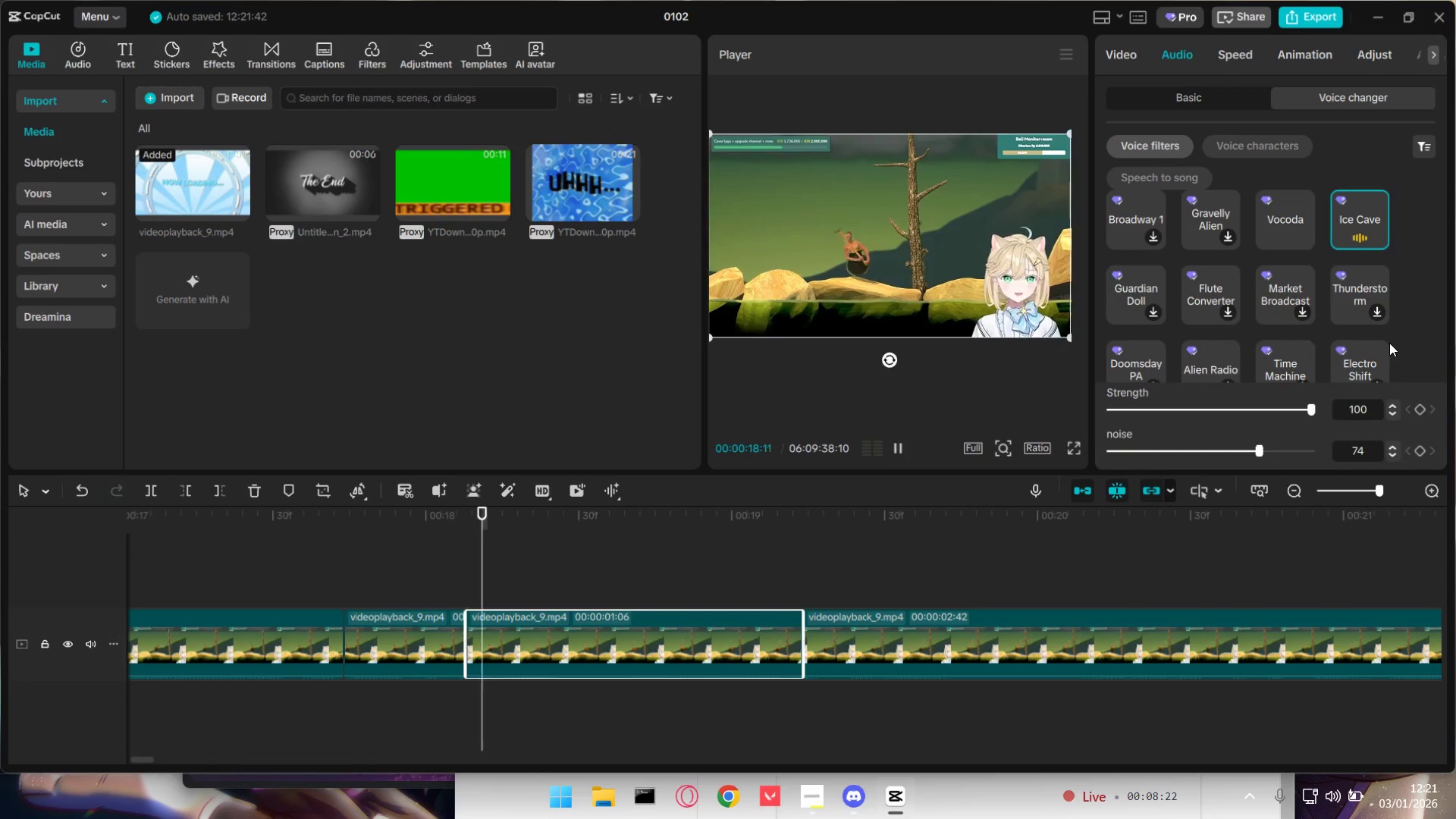 
scroll: coordinate [1389, 342], scroll_direction: up, amount: 2.0
 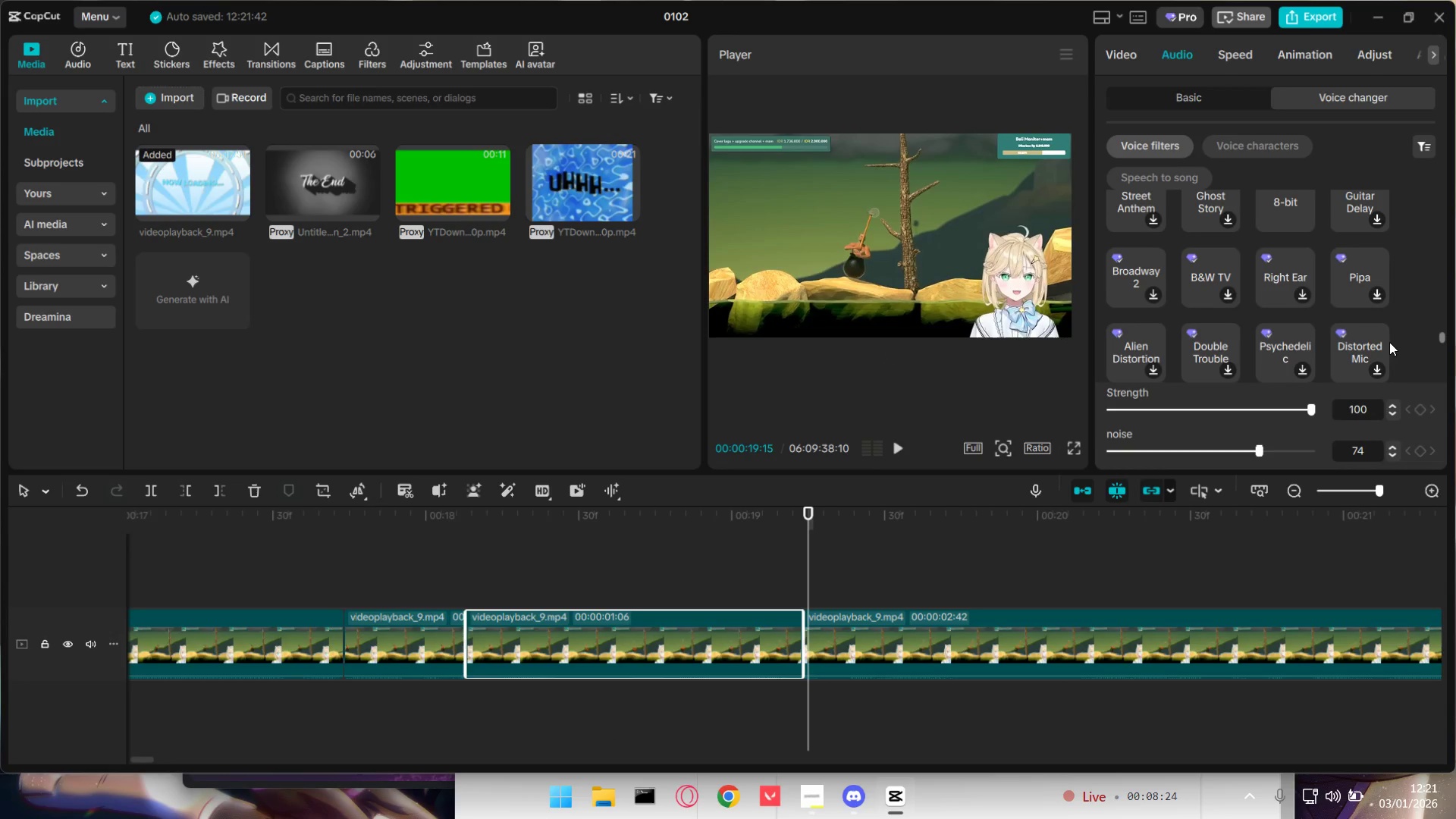 
left_click([1357, 334])
 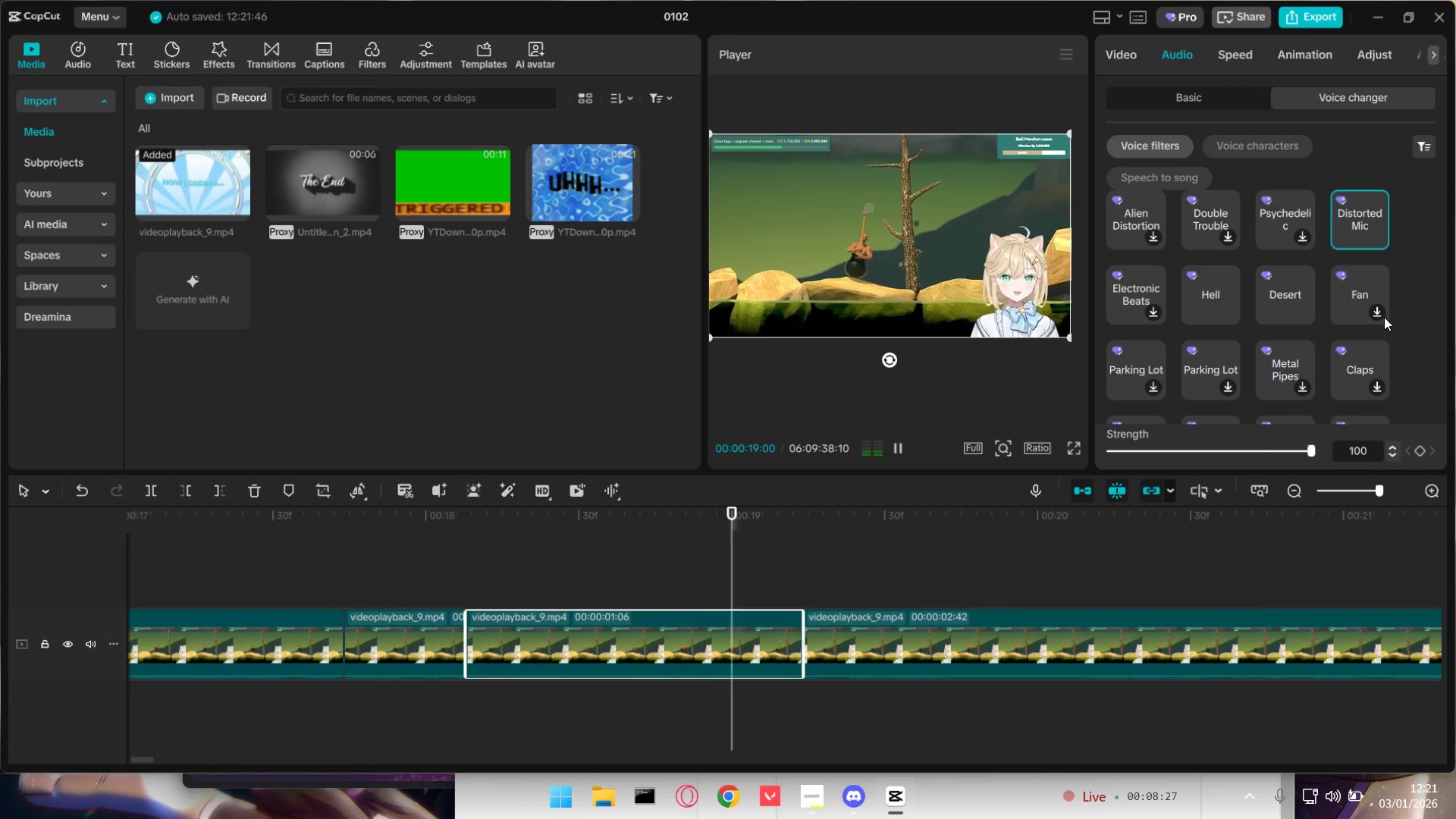 
scroll: coordinate [1364, 333], scroll_direction: up, amount: 1.0
 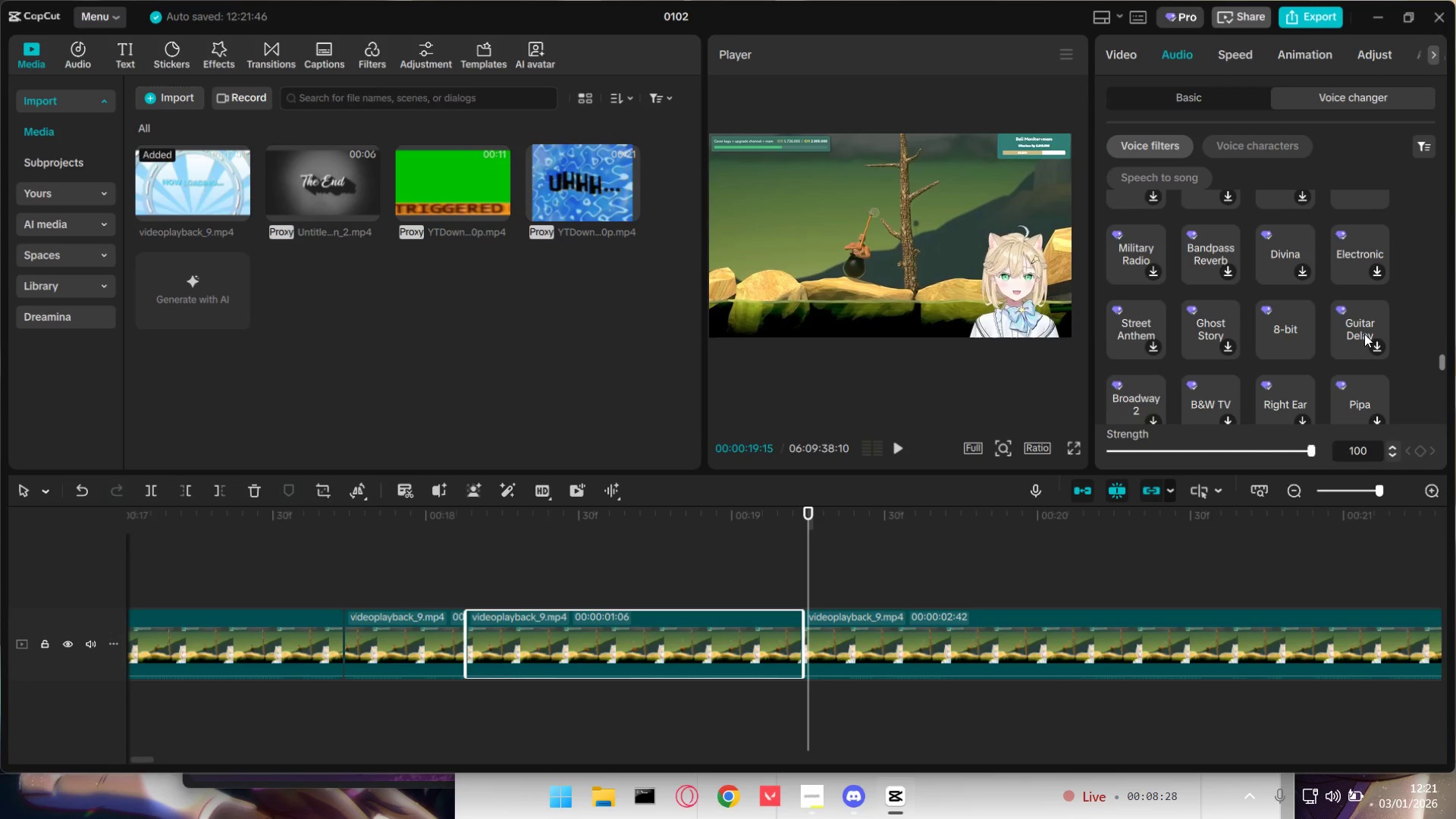 
left_click([1363, 320])
 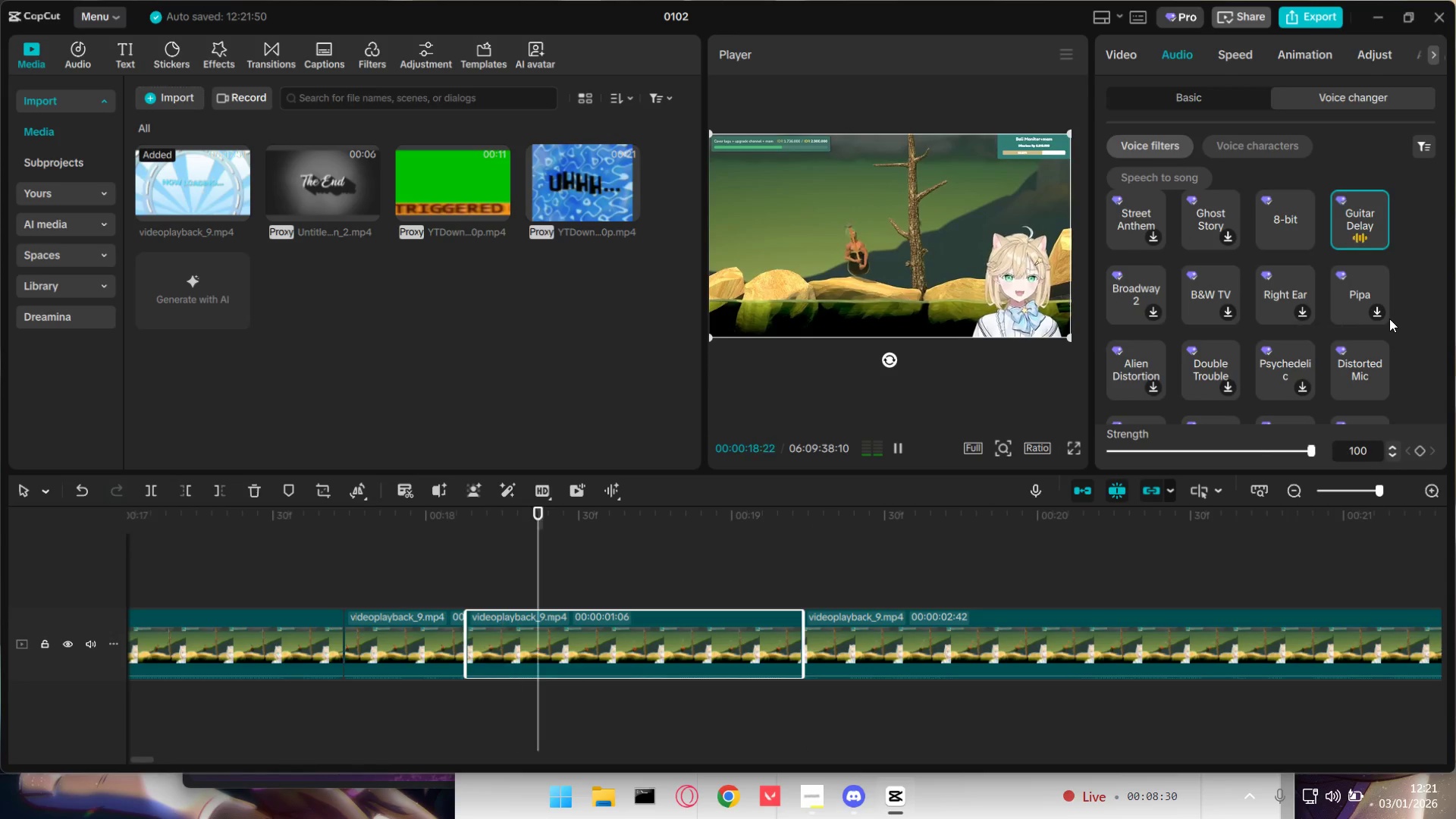 
scroll: coordinate [1380, 312], scroll_direction: up, amount: 5.0
 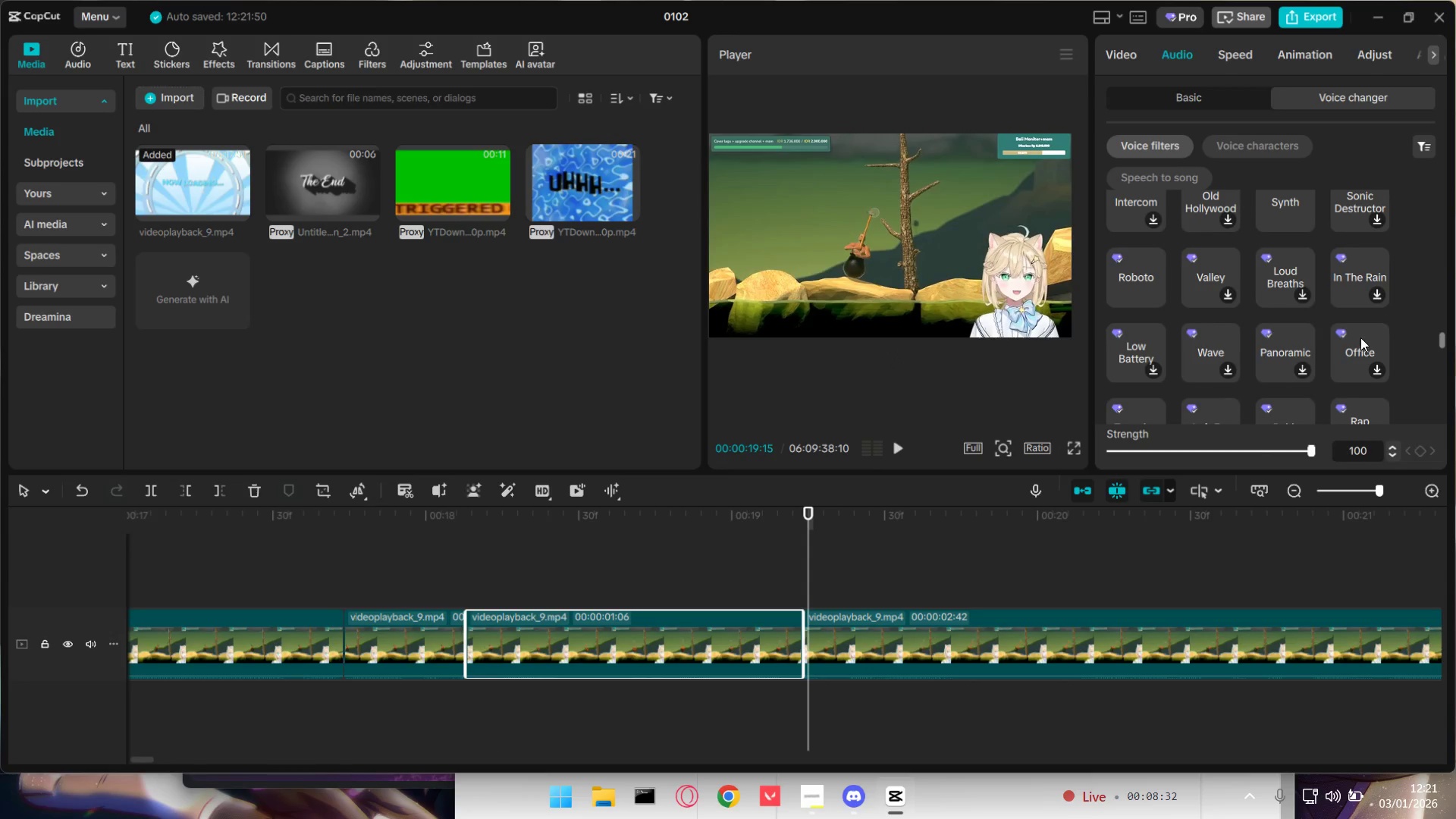 
left_click([1350, 362])
 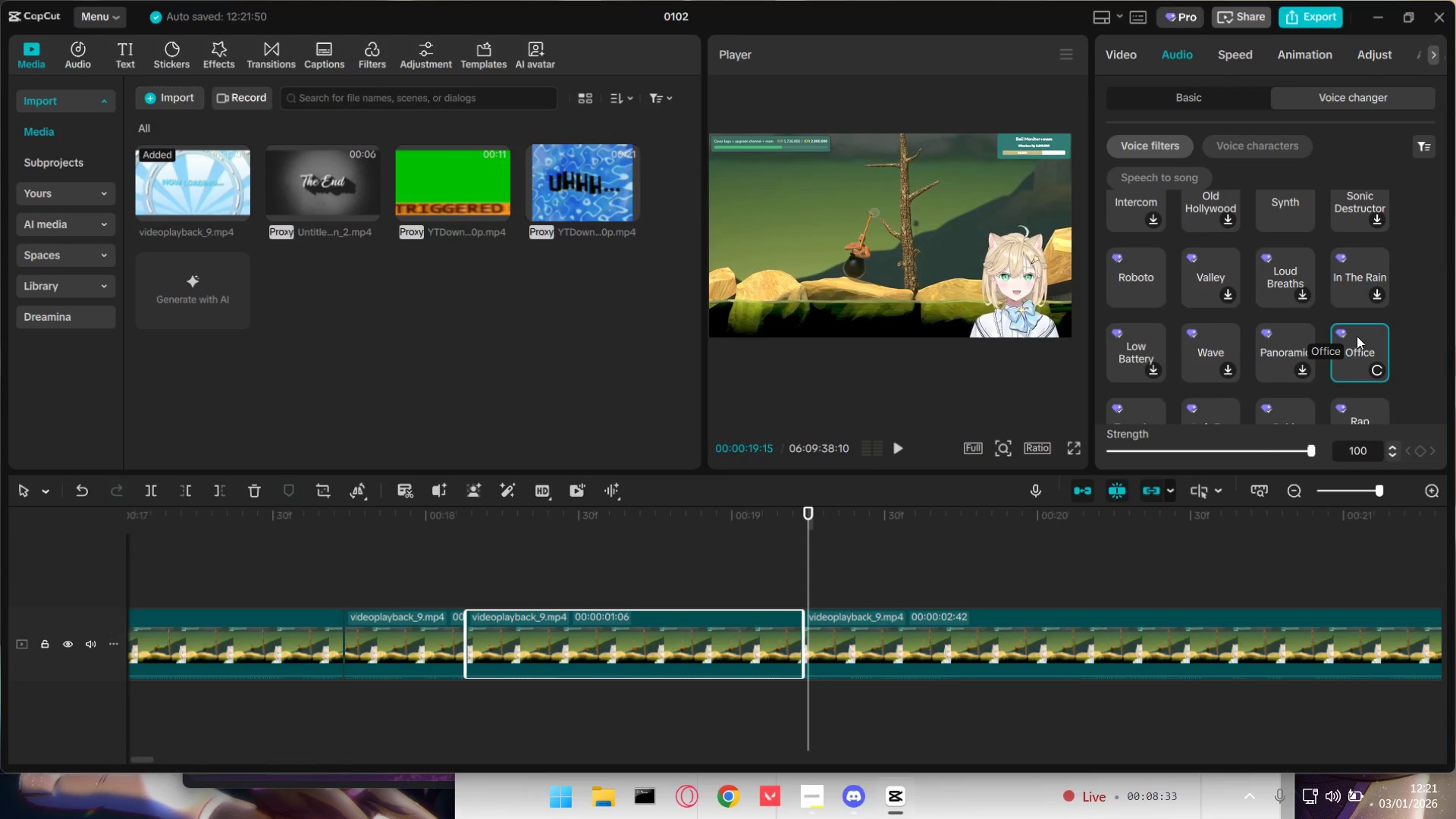 
scroll: coordinate [1363, 301], scroll_direction: up, amount: 3.0
 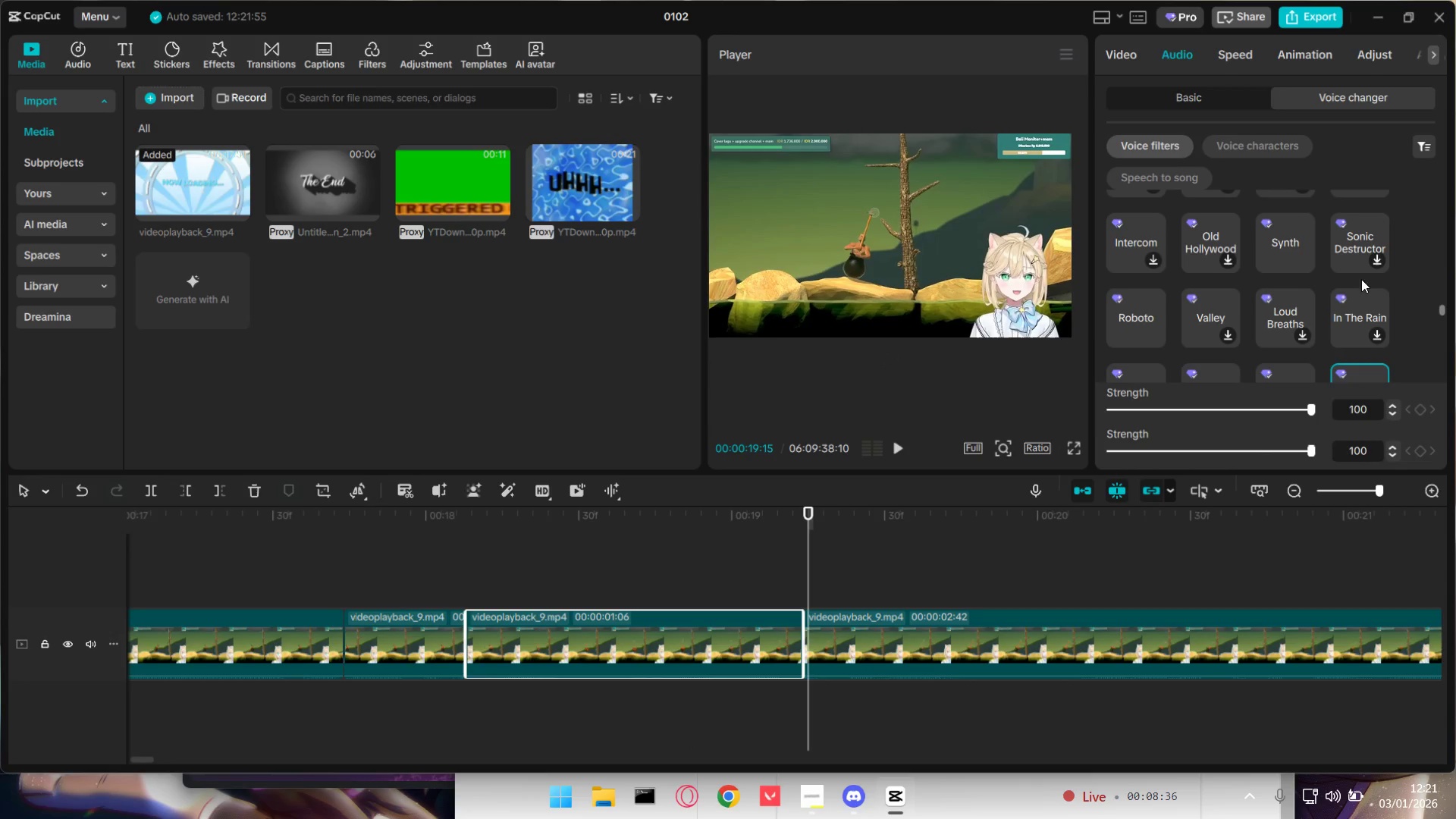 
left_click([1358, 260])
 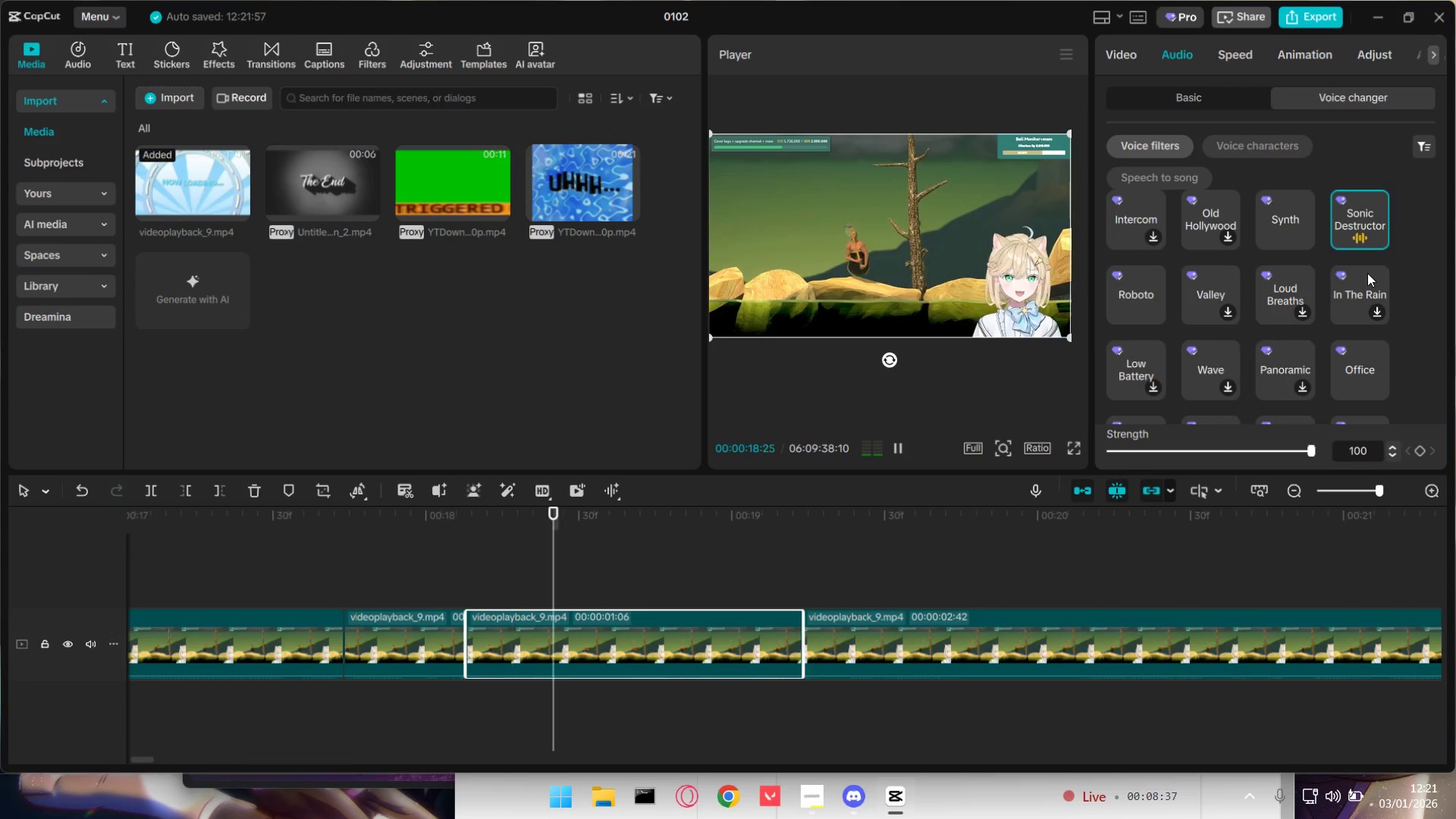 
scroll: coordinate [1367, 274], scroll_direction: up, amount: 1.0
 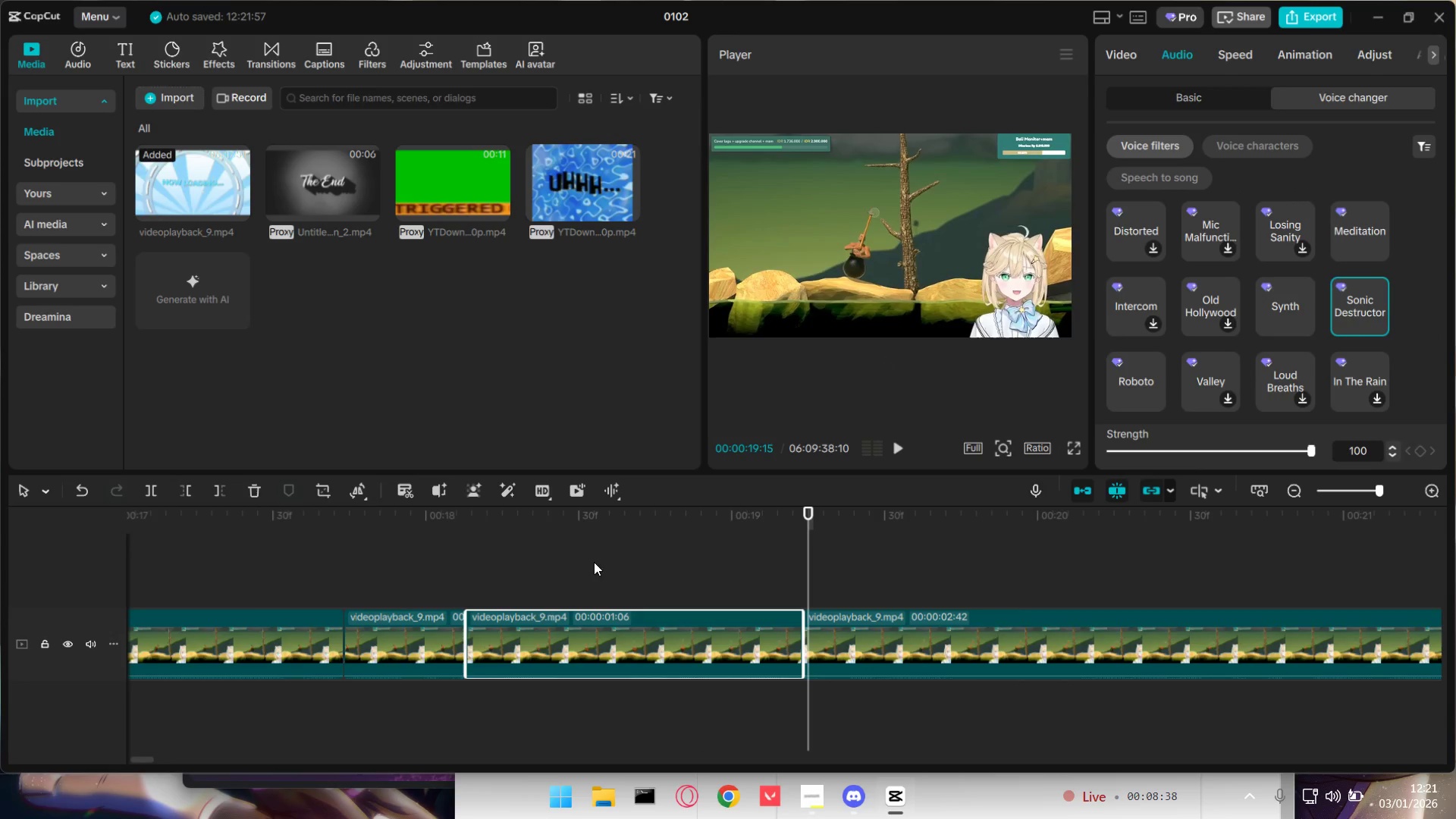 
left_click([149, 576])
 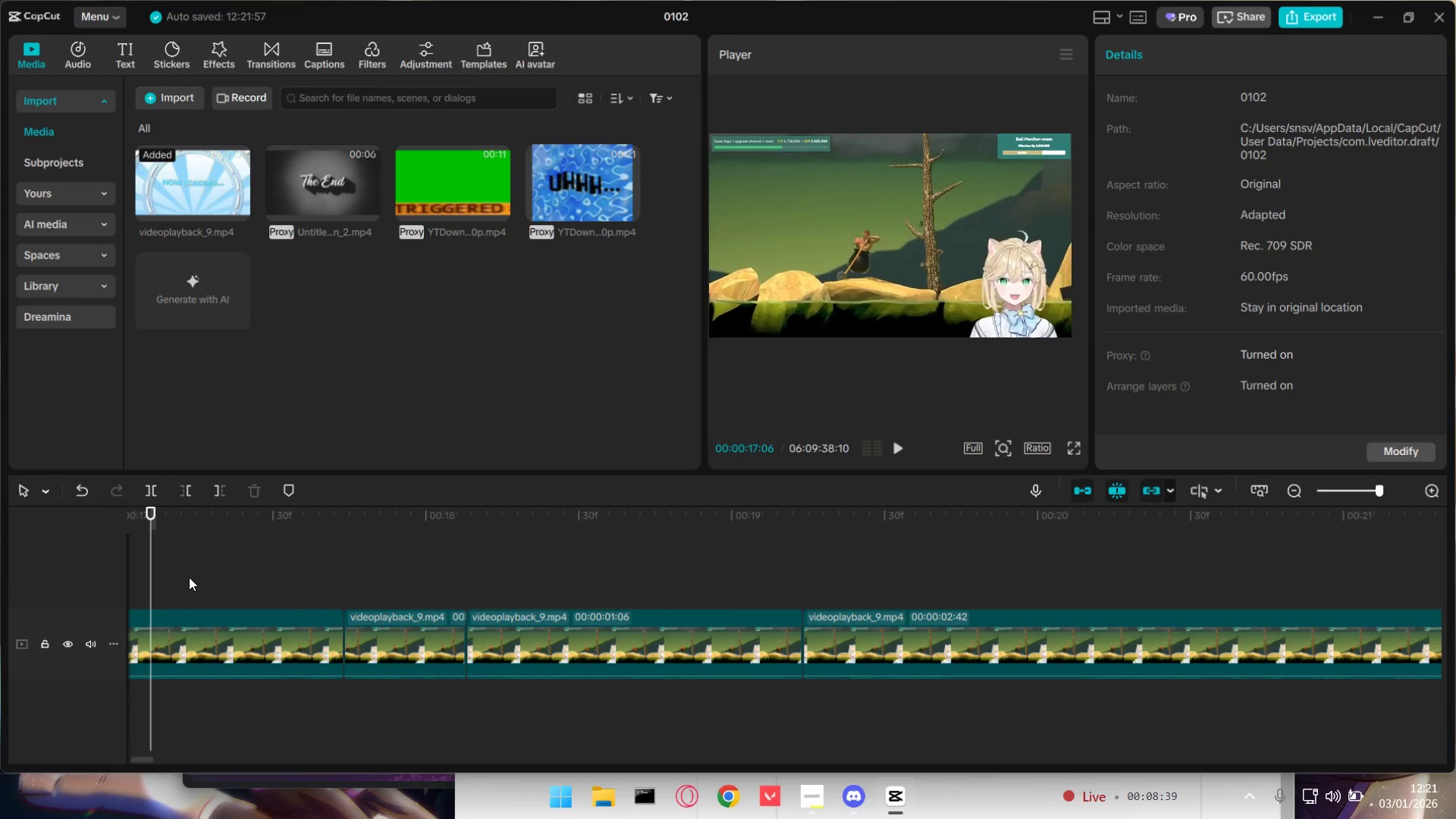 
hold_key(key=ControlLeft, duration=0.7)
scroll: coordinate [189, 573], scroll_direction: down, amount: 9.0
 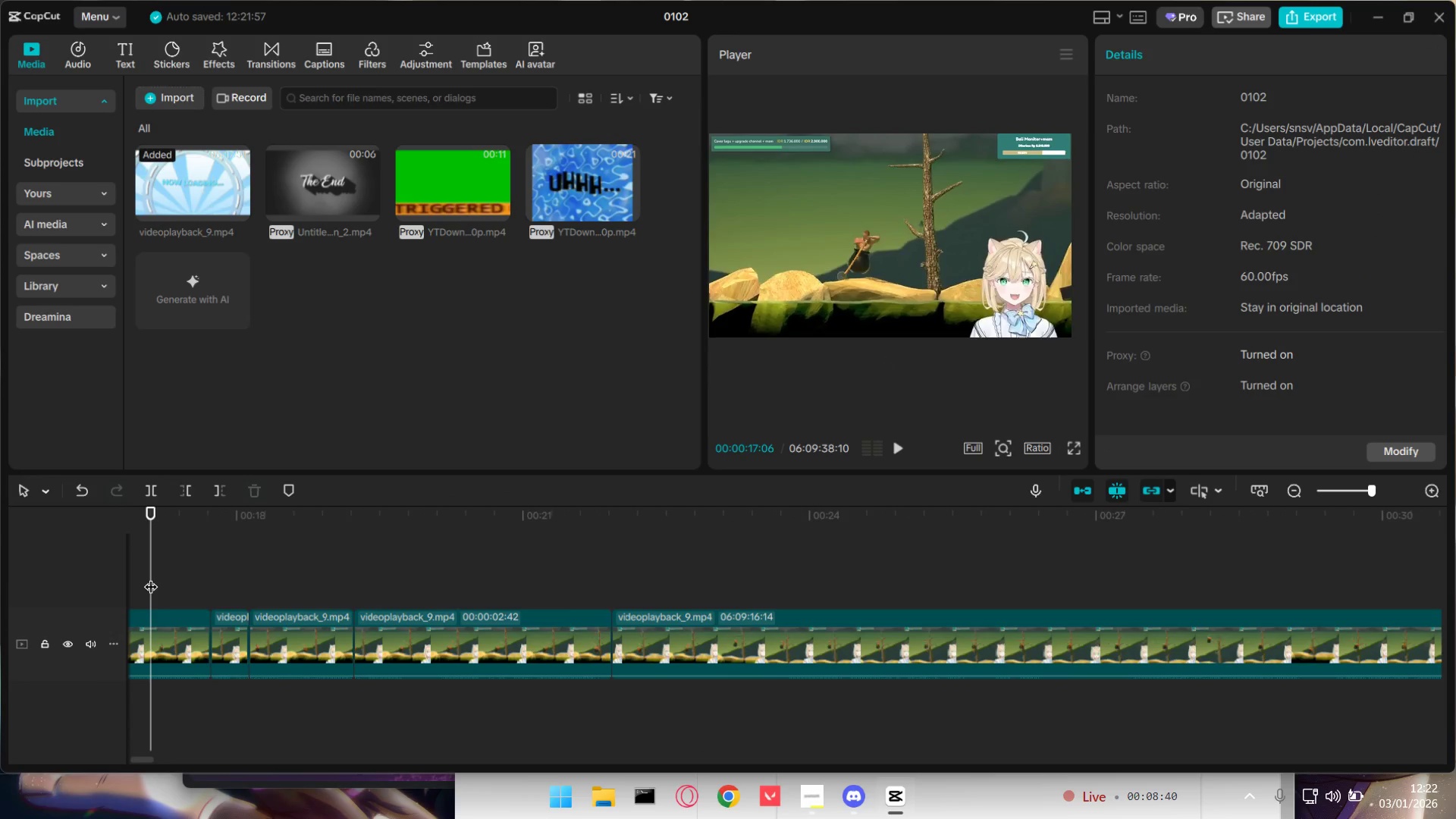 
left_click_drag(start_coordinate=[147, 577], to_coordinate=[0, 585])
 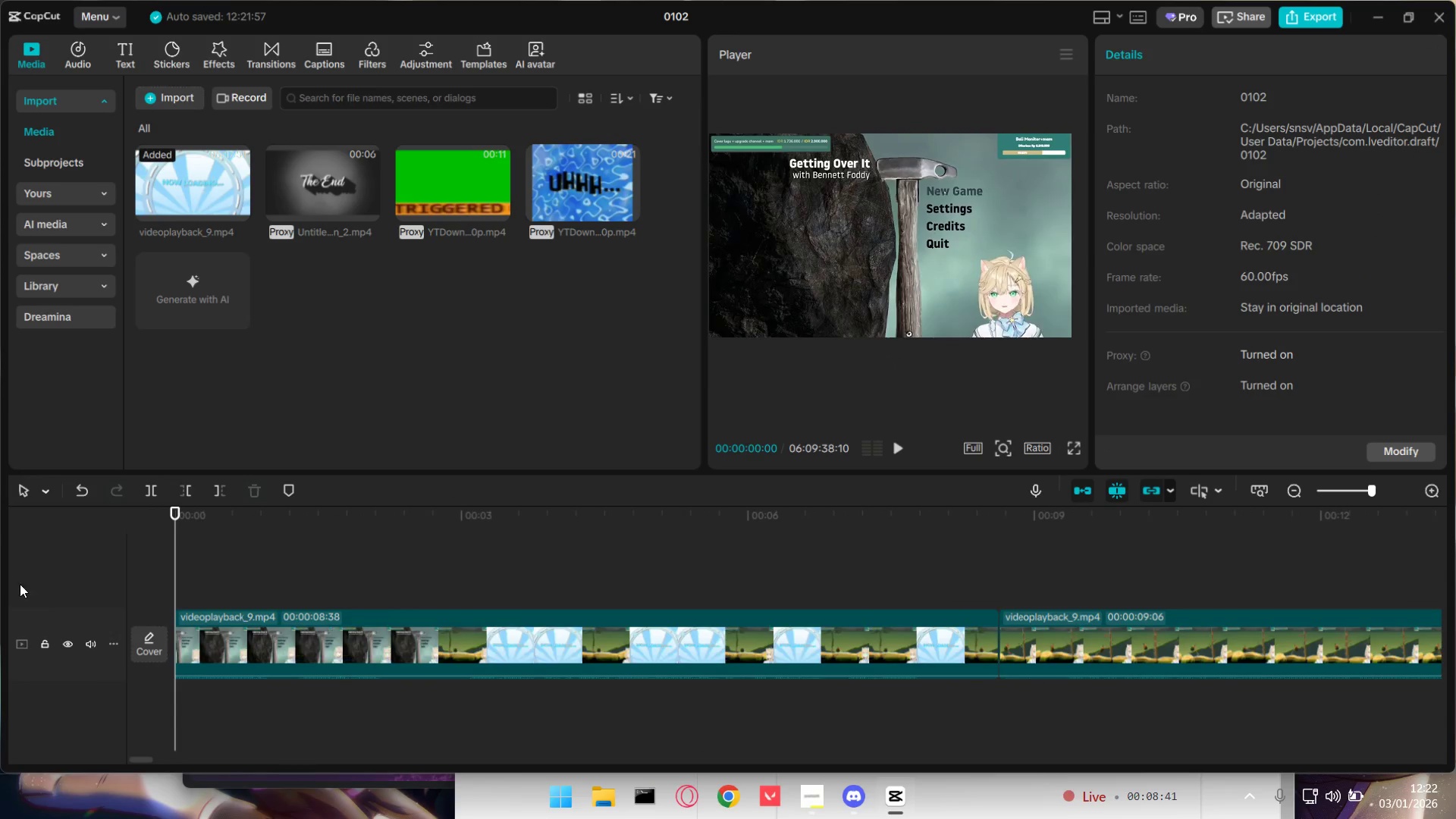 
key(Space)
 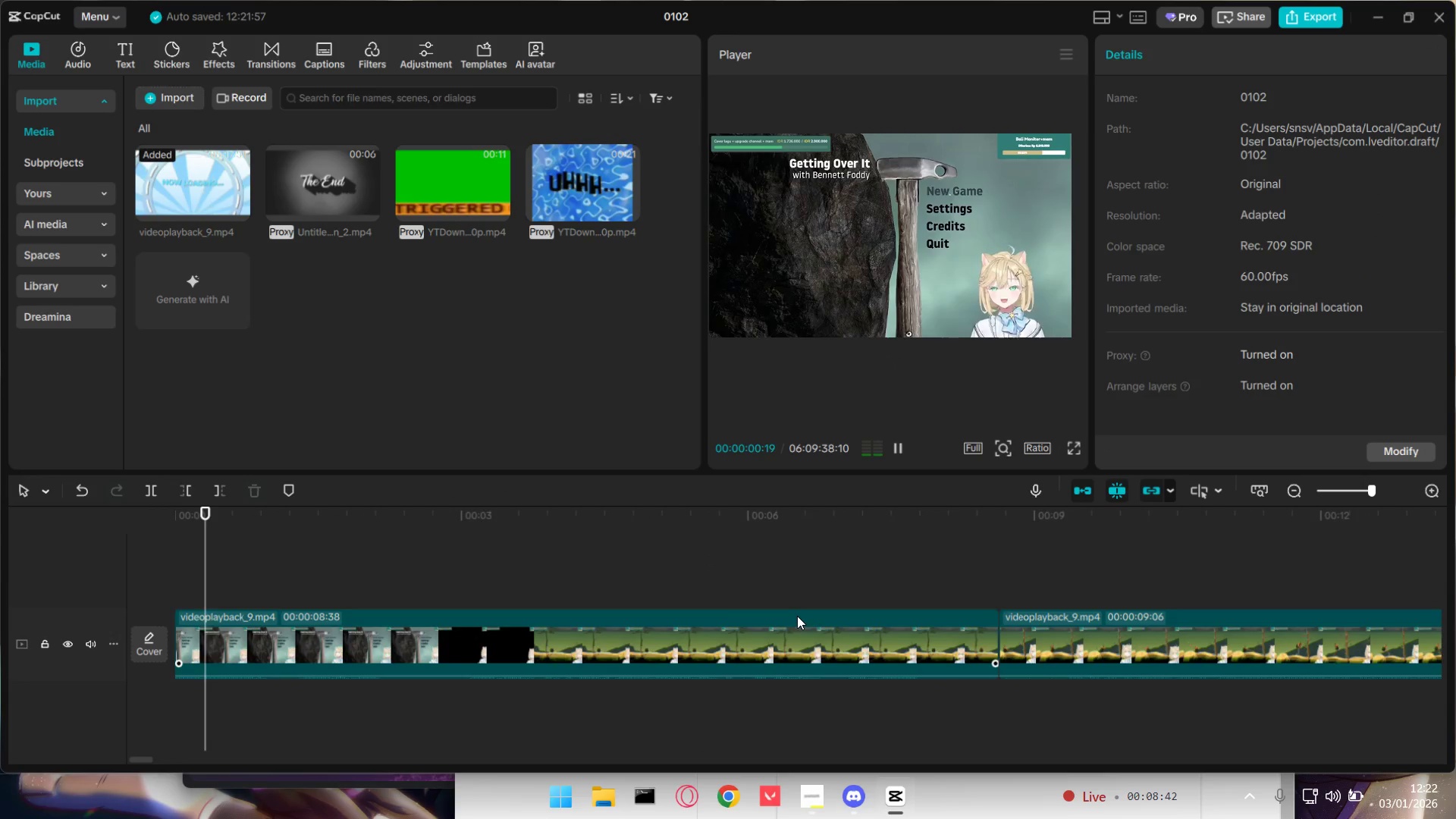 
hold_key(key=ControlLeft, duration=0.77)
scroll: coordinate [797, 616], scroll_direction: down, amount: 3.0
 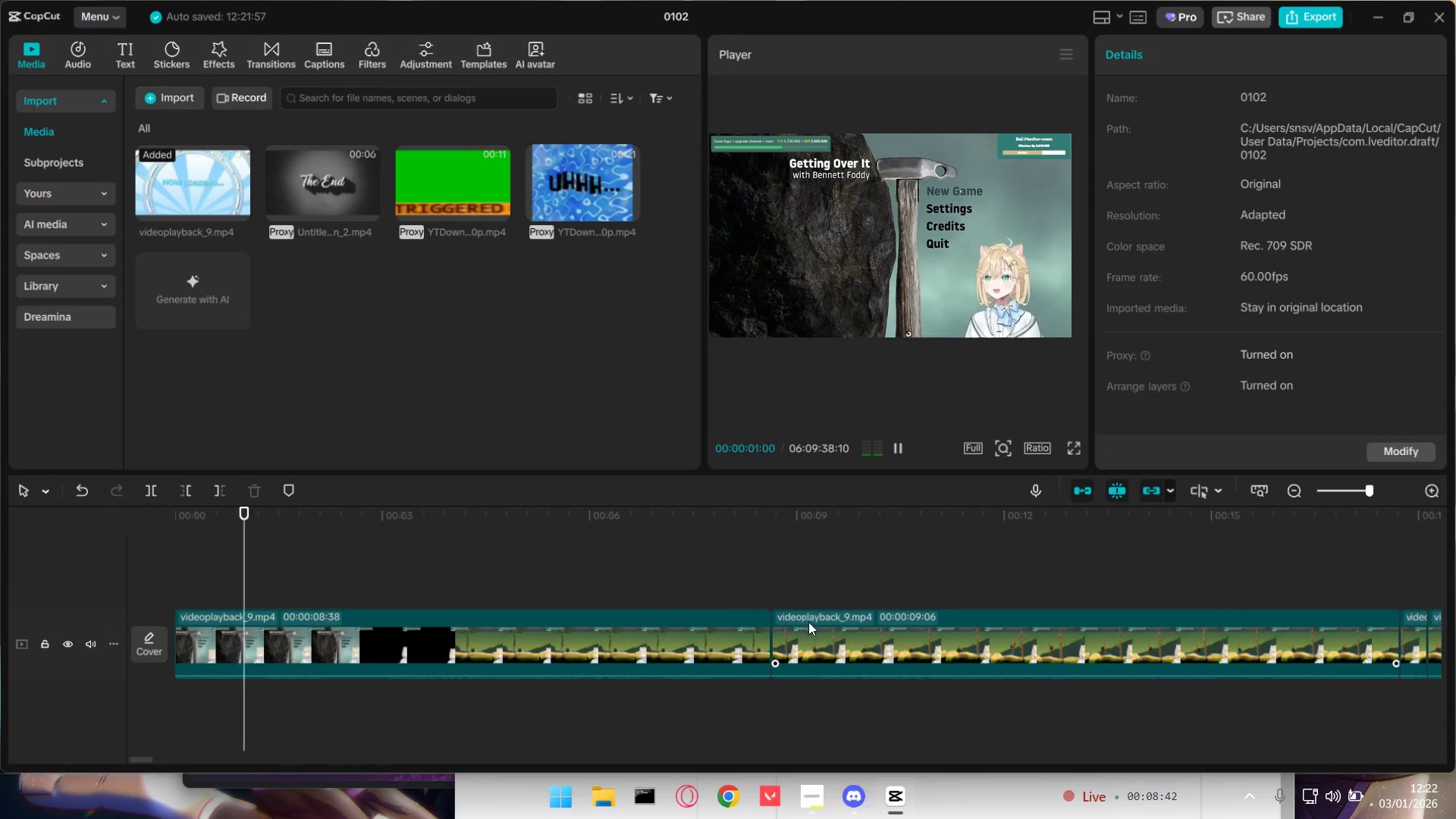 
hold_key(key=ControlLeft, duration=22.27)
left_click_drag(start_coordinate=[141, 758], to_coordinate=[159, 758])
 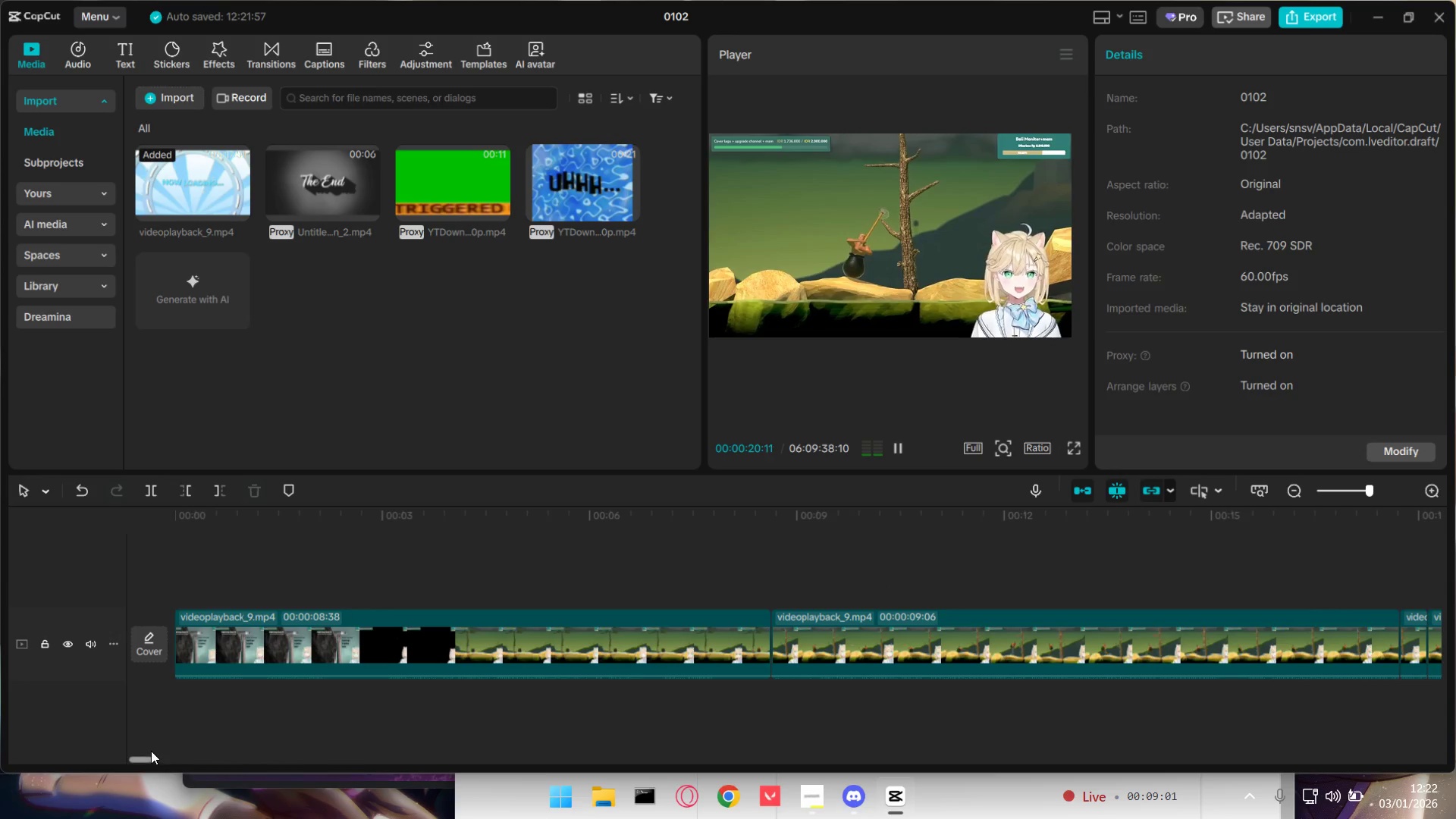 
left_click_drag(start_coordinate=[151, 750], to_coordinate=[147, 752])
 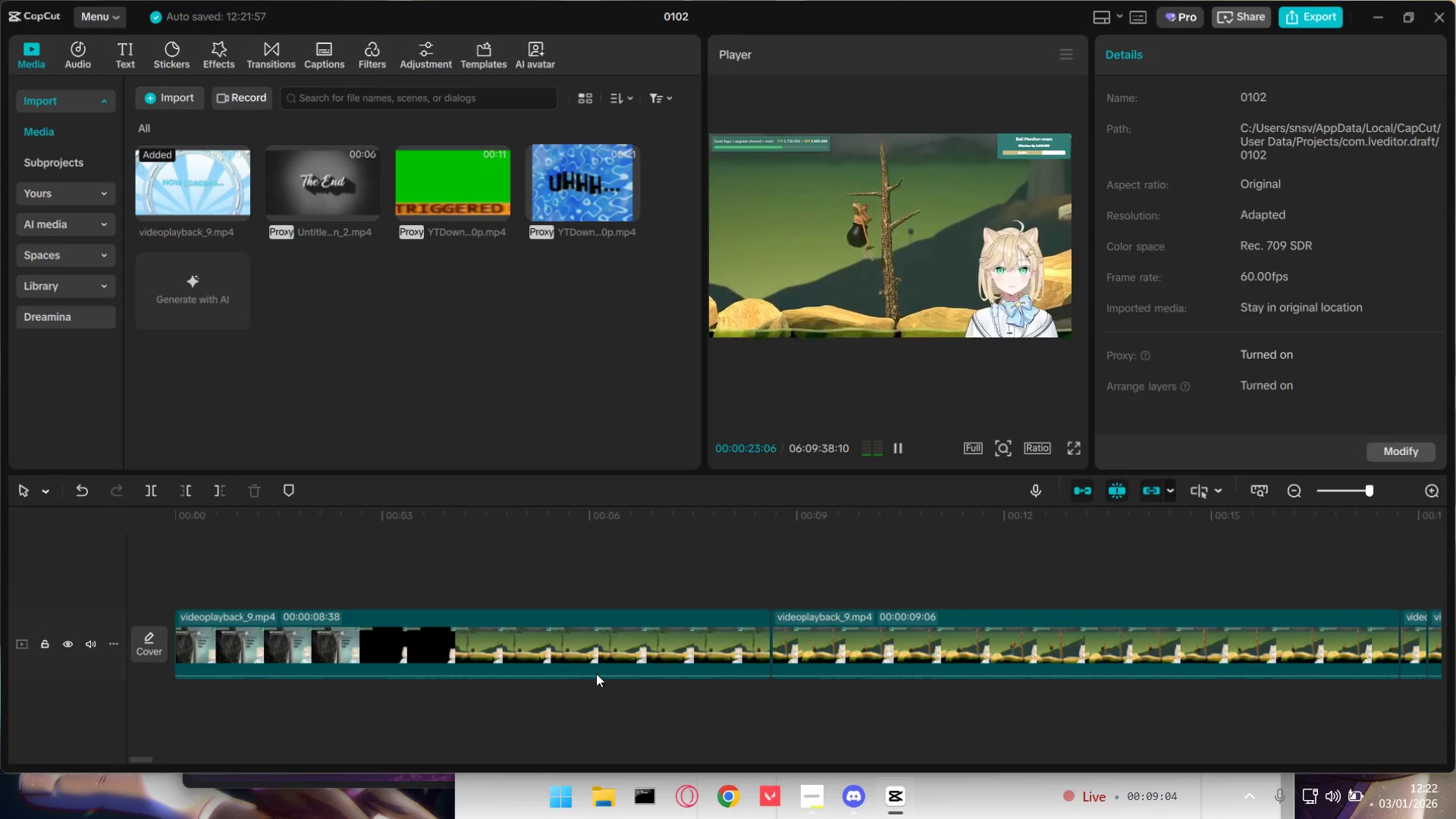 
hold_key(key=ControlLeft, duration=1.0)
scroll: coordinate [598, 670], scroll_direction: down, amount: 6.0
 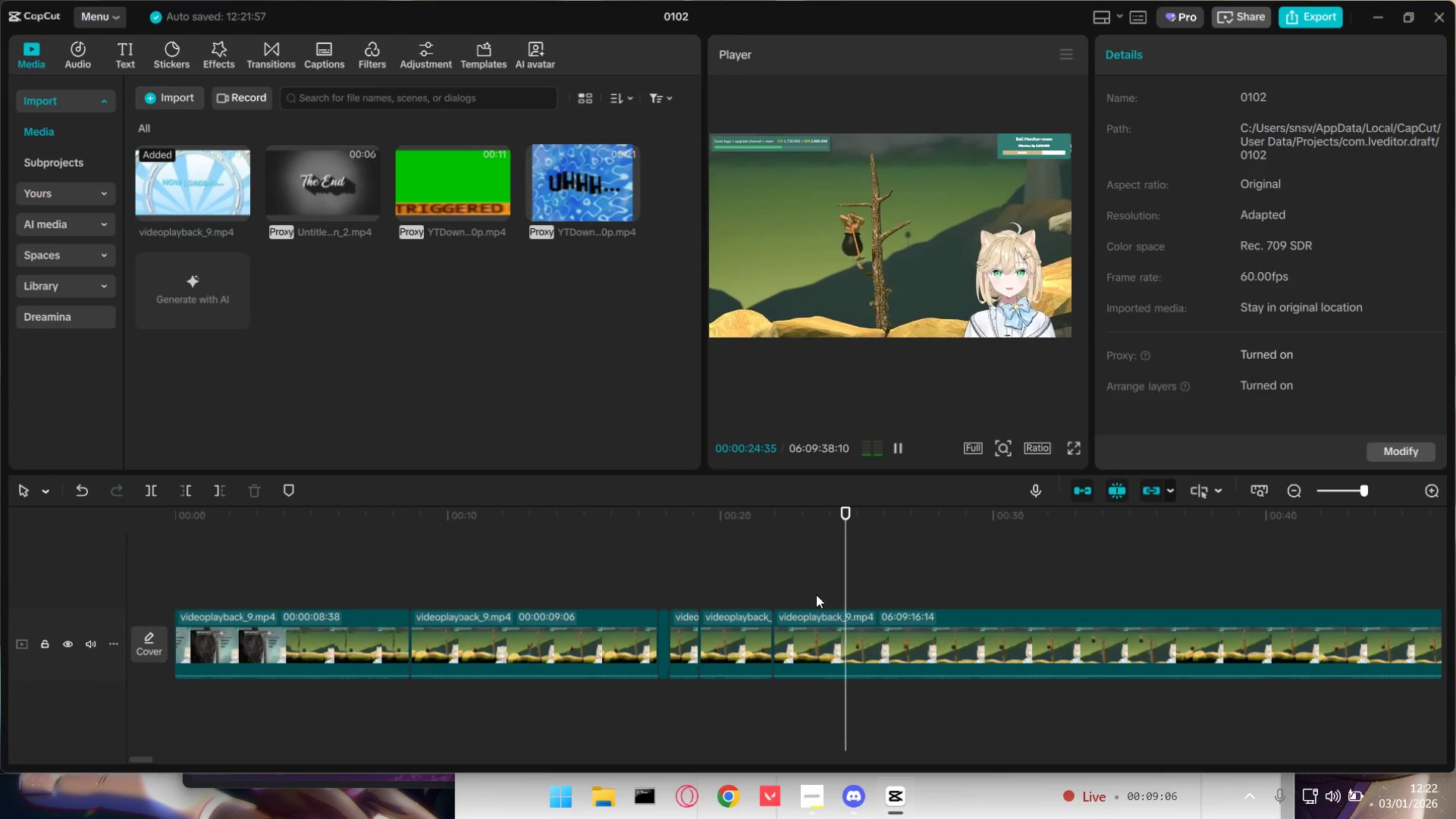 
left_click([742, 554])
 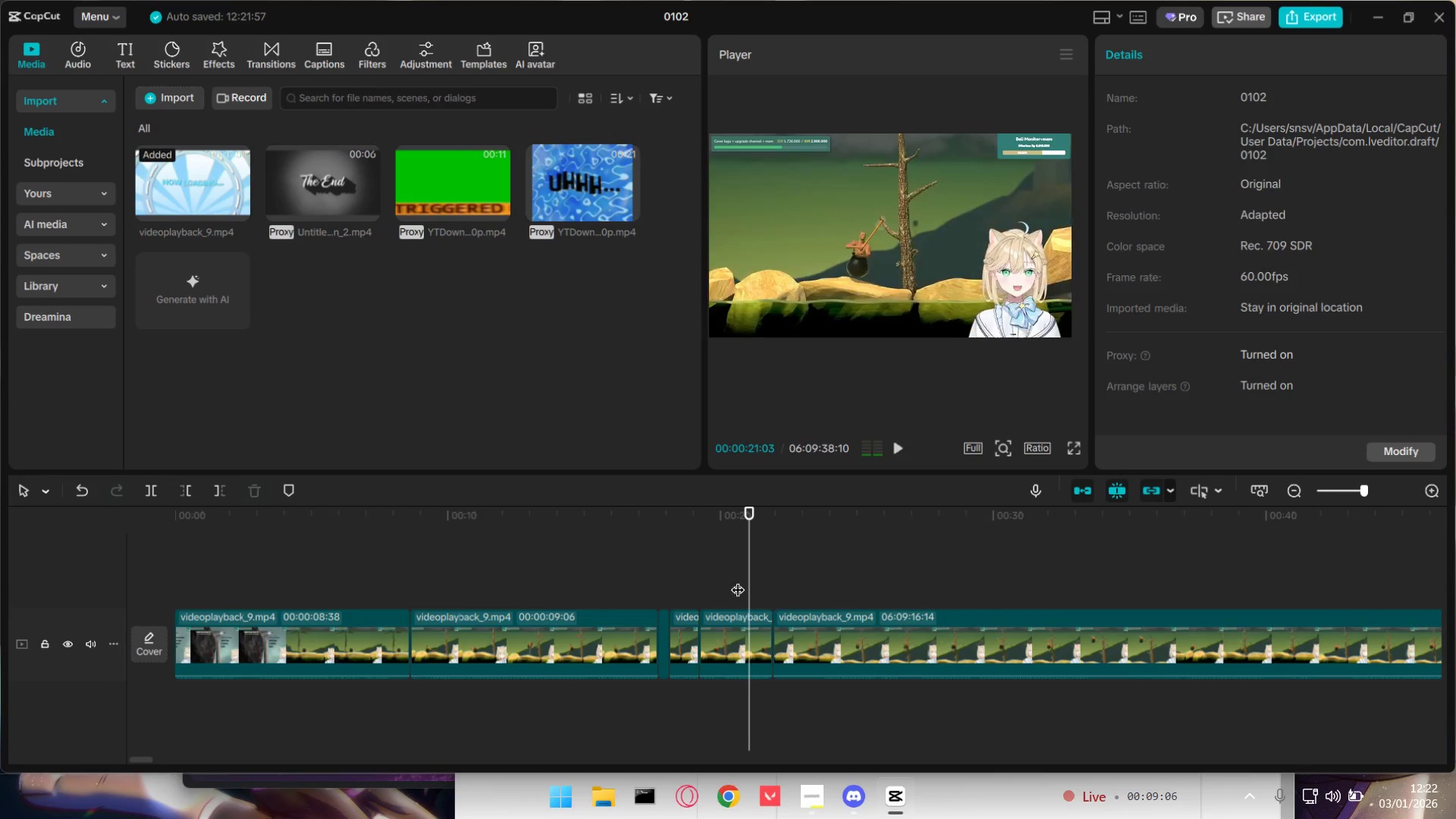 
key(Space)
 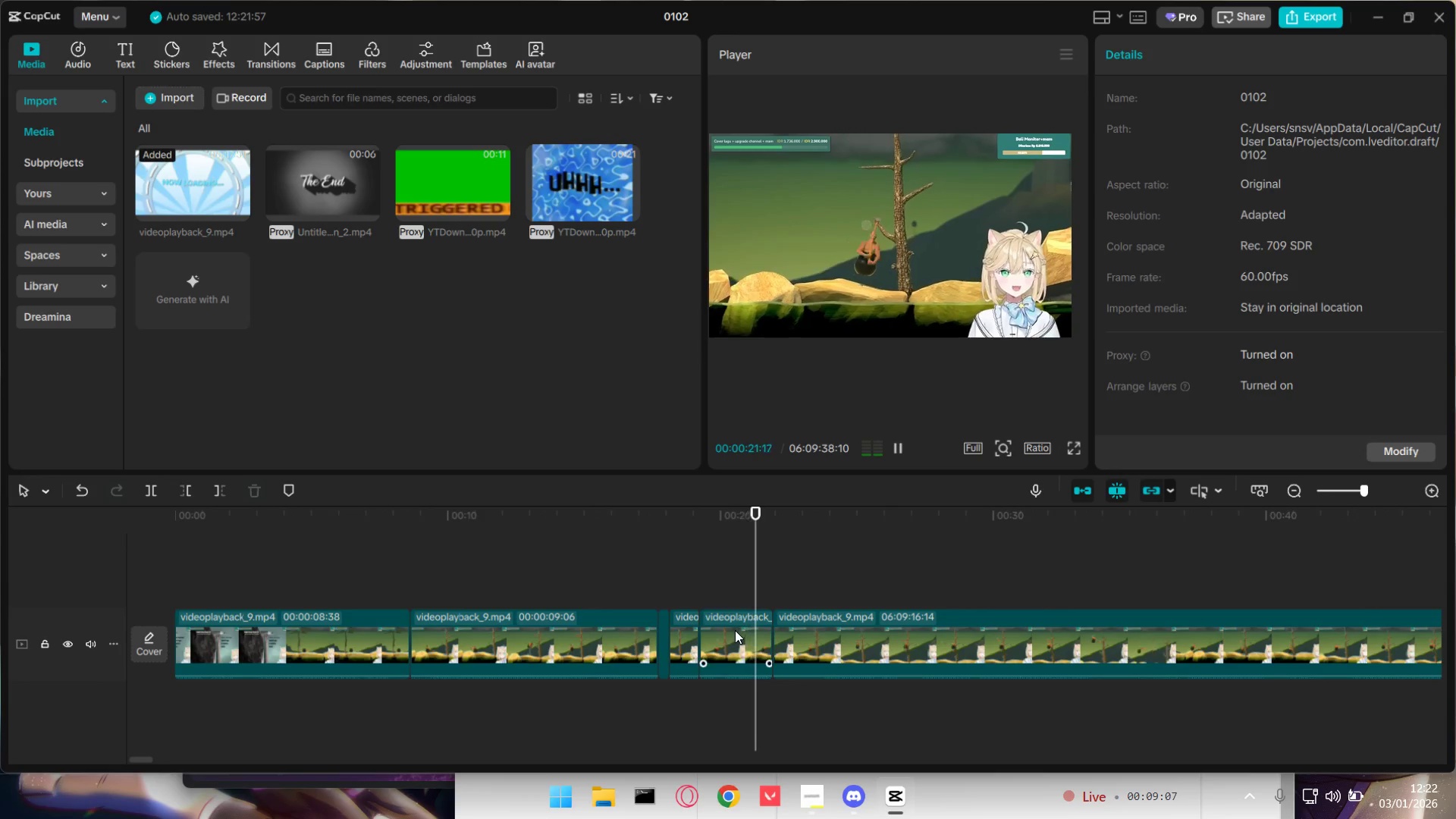 
key(Space)
 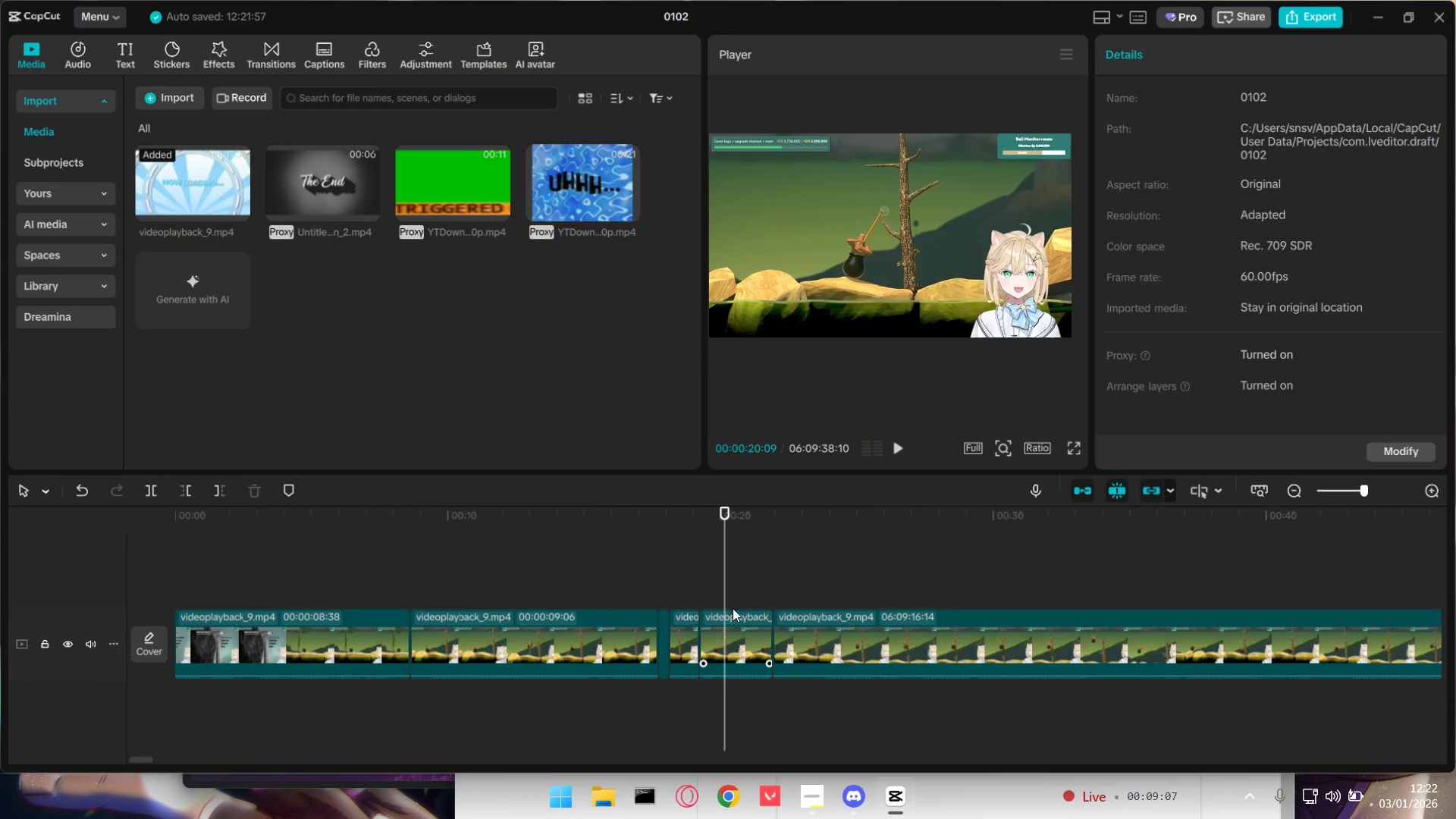 
double_click([746, 628])
 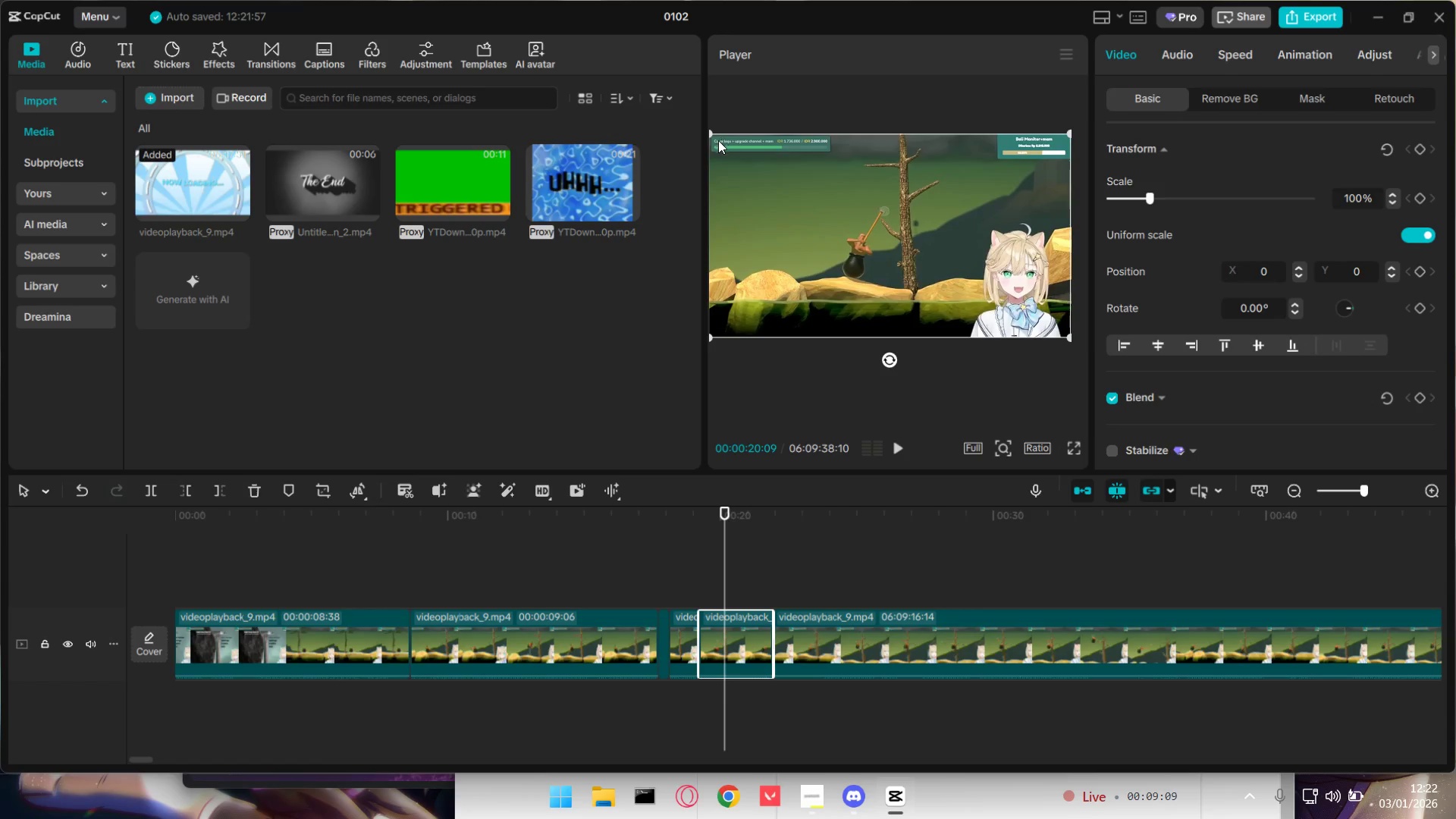 
left_click_drag(start_coordinate=[711, 135], to_coordinate=[508, 63])
 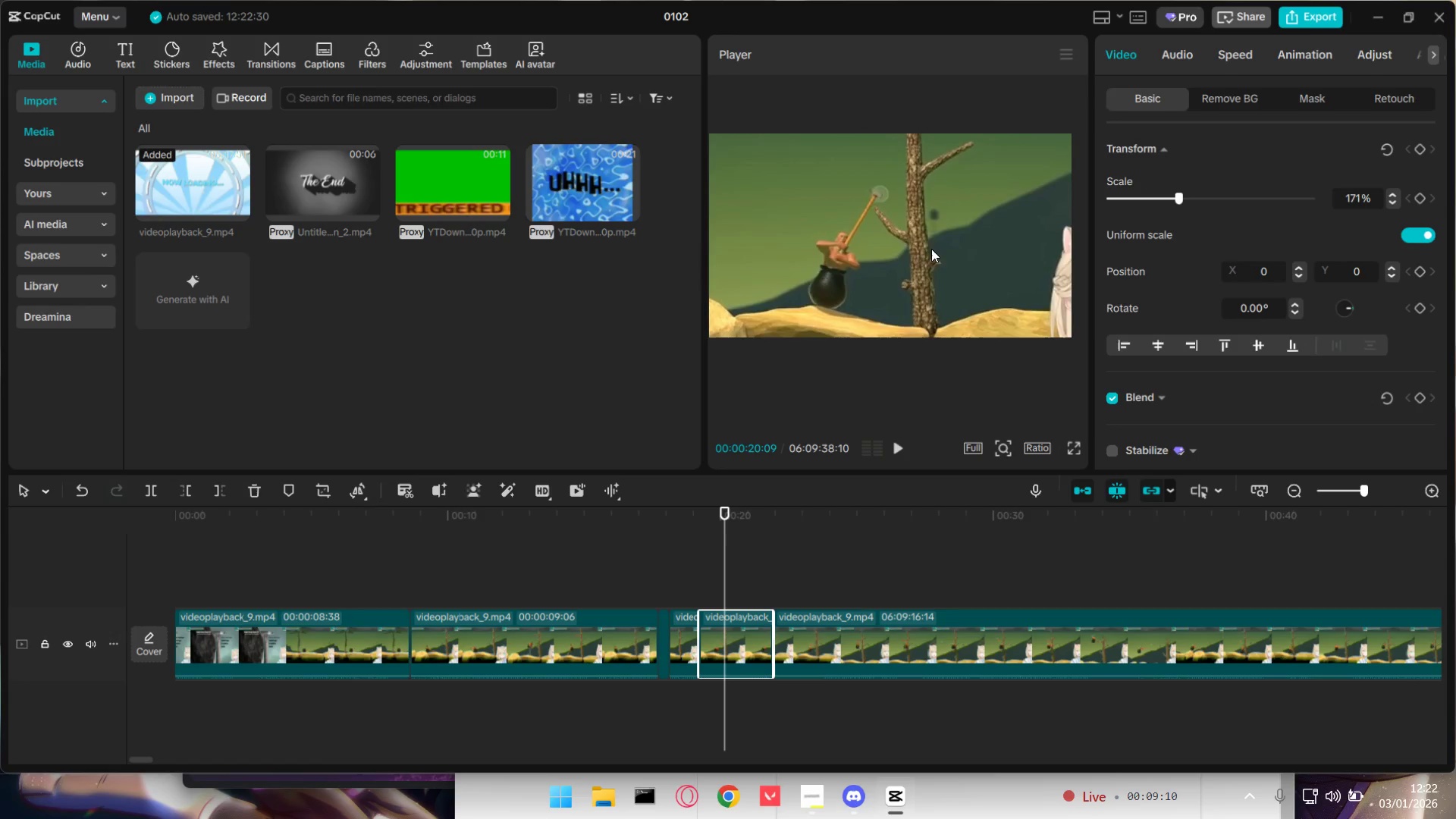 
left_click_drag(start_coordinate=[930, 249], to_coordinate=[796, 180])
 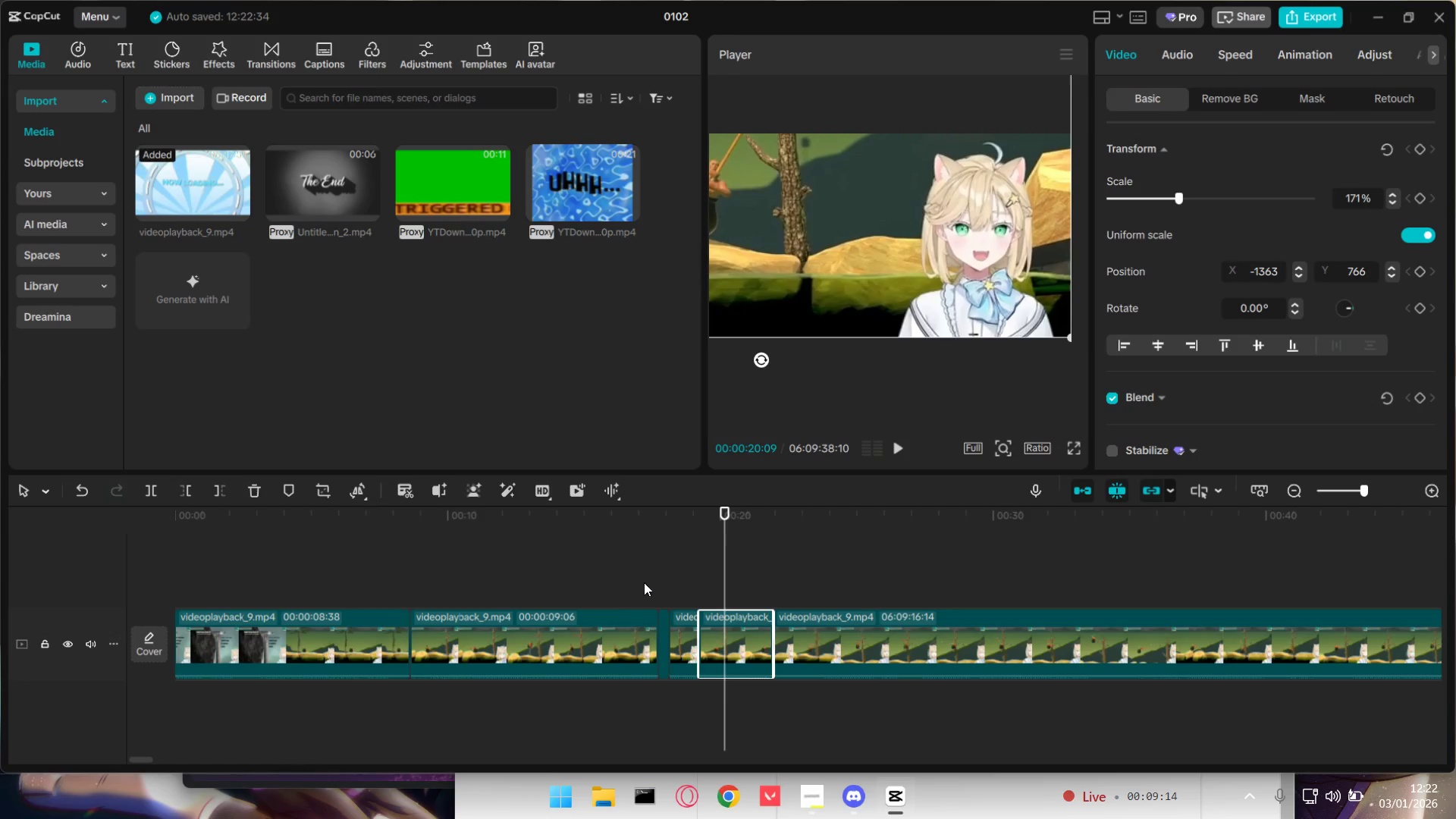 
key(Space)
 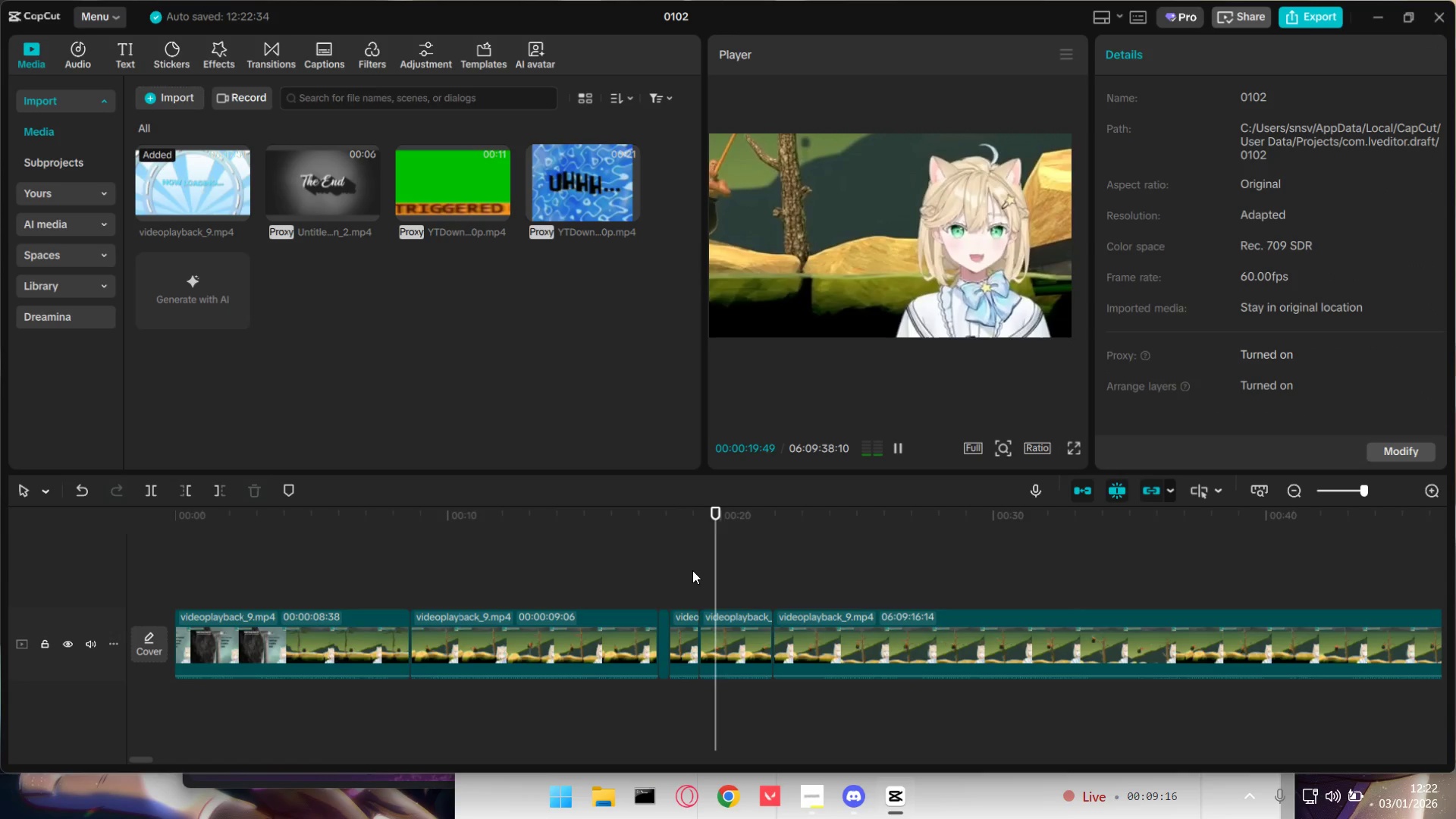 
key(Space)
 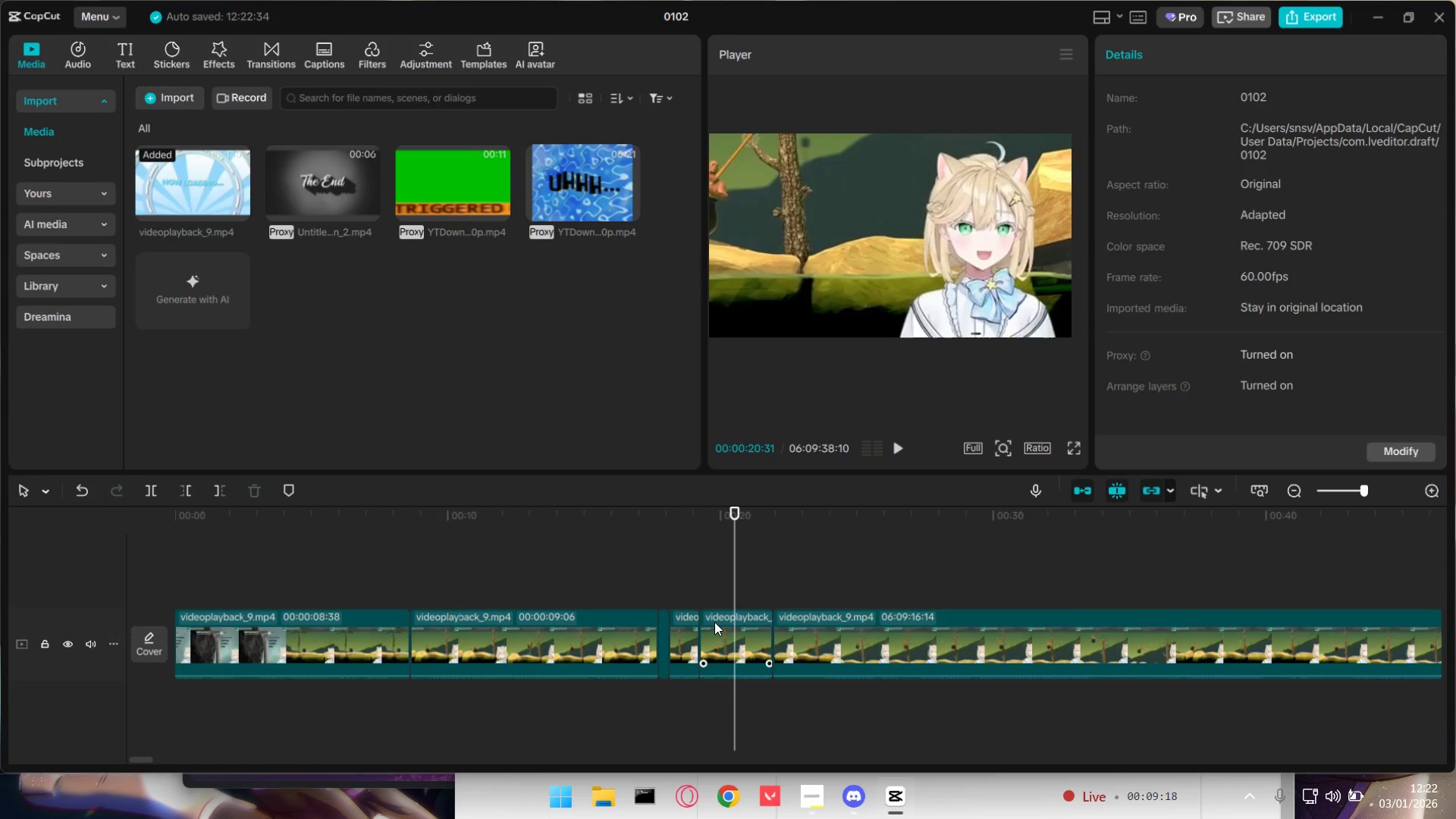 
key(Control+Z)
 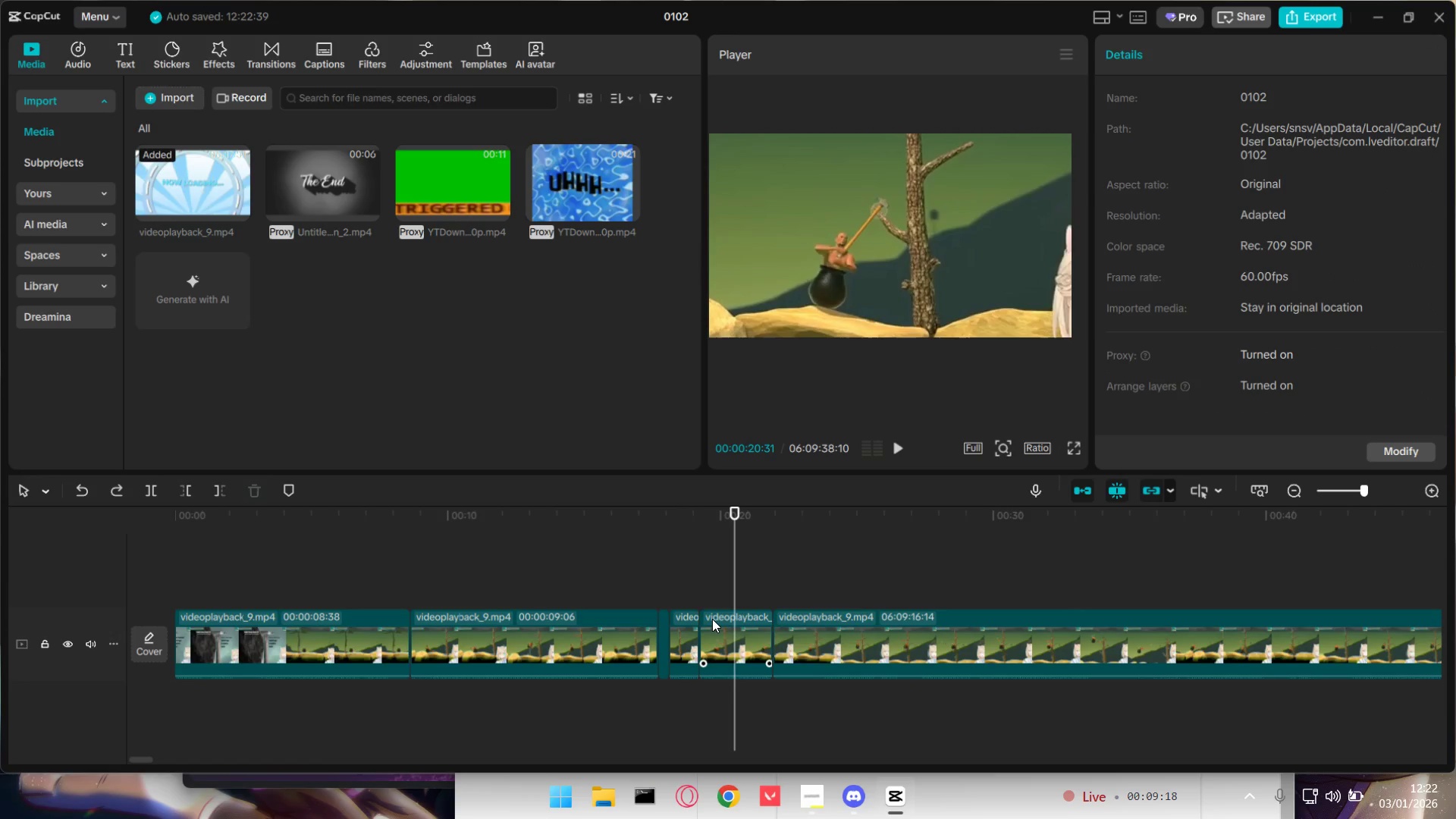 
key(Control+Z)
 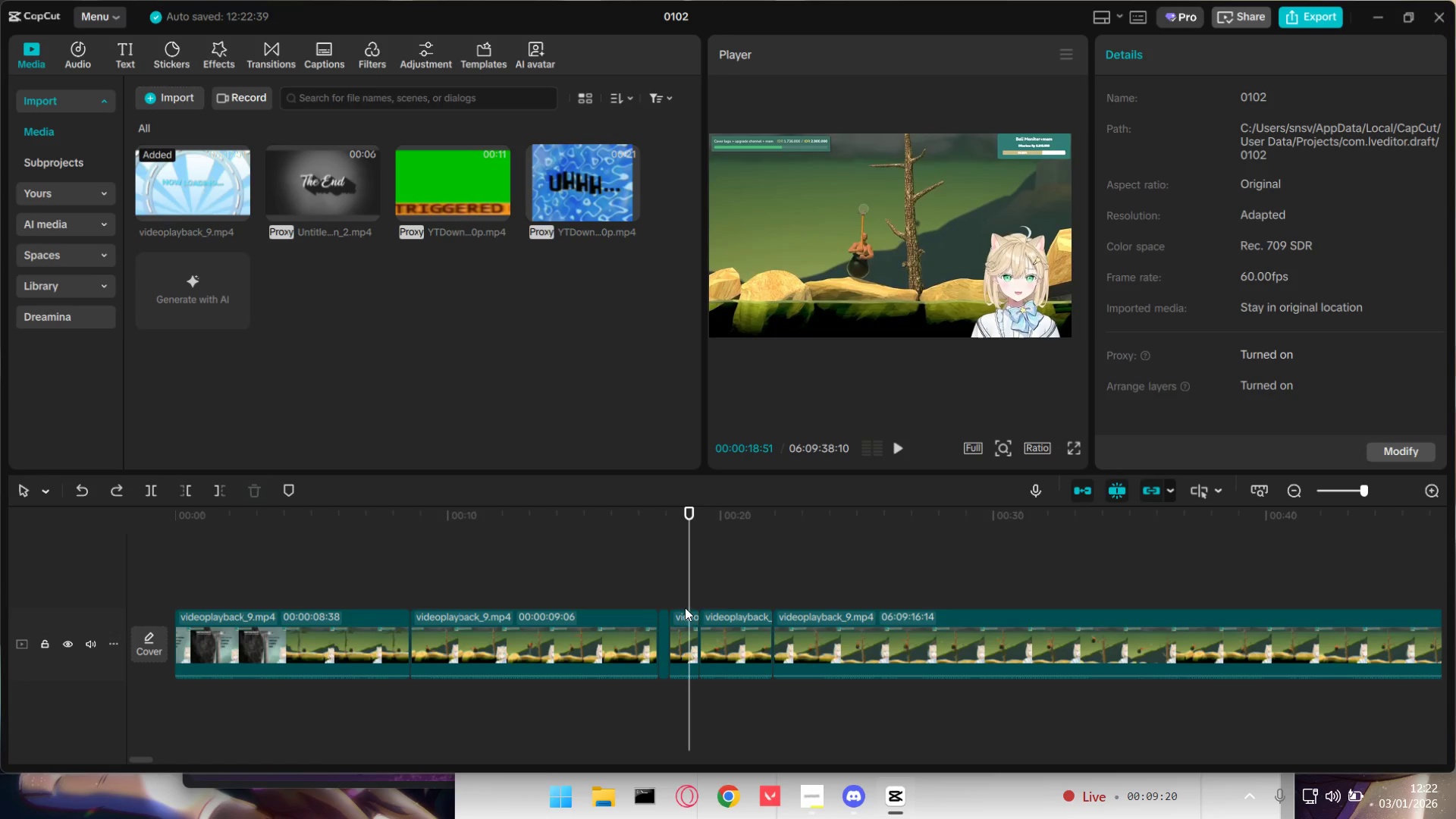 
double_click([686, 632])
 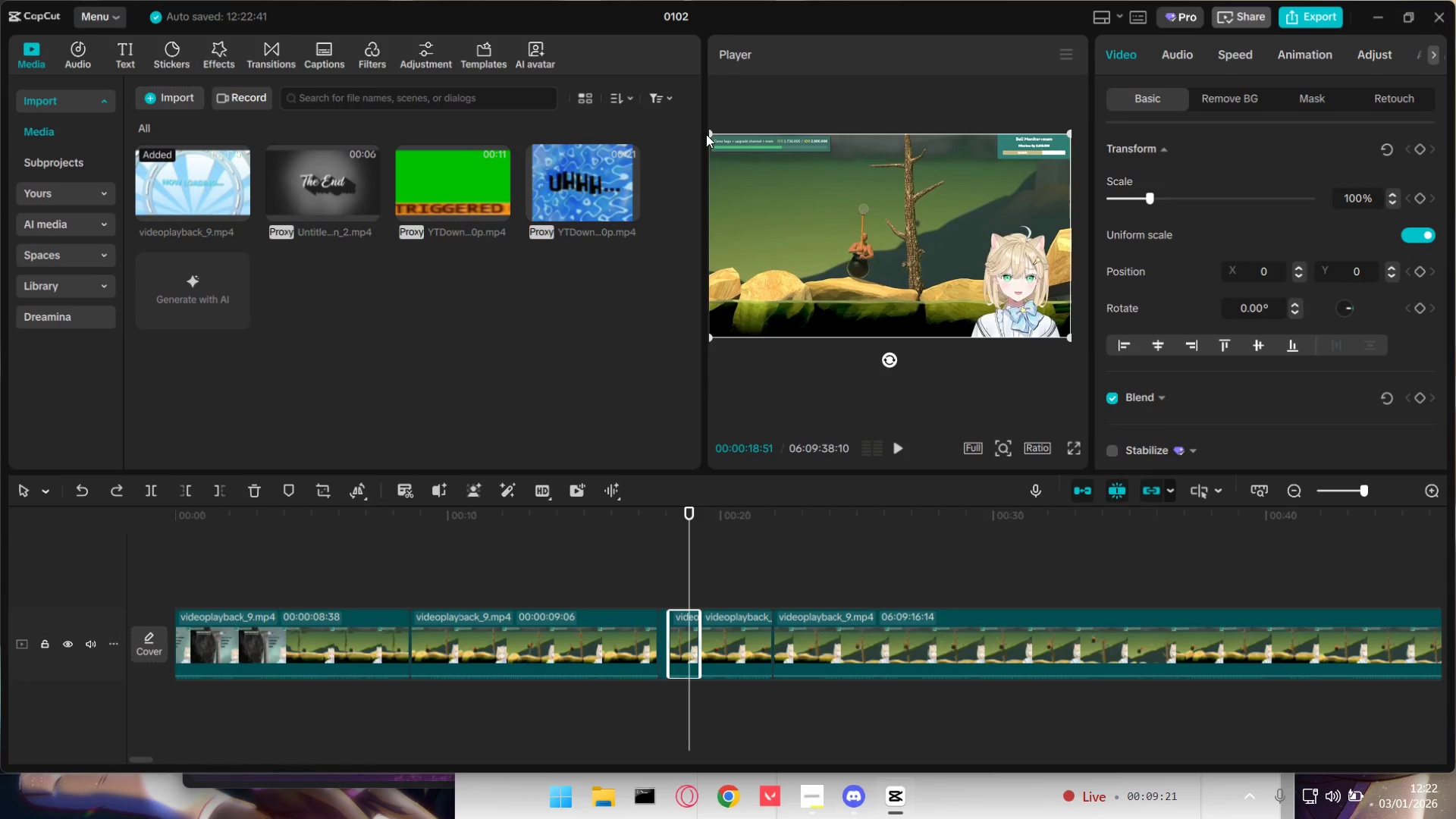 
left_click_drag(start_coordinate=[711, 130], to_coordinate=[585, 85])
 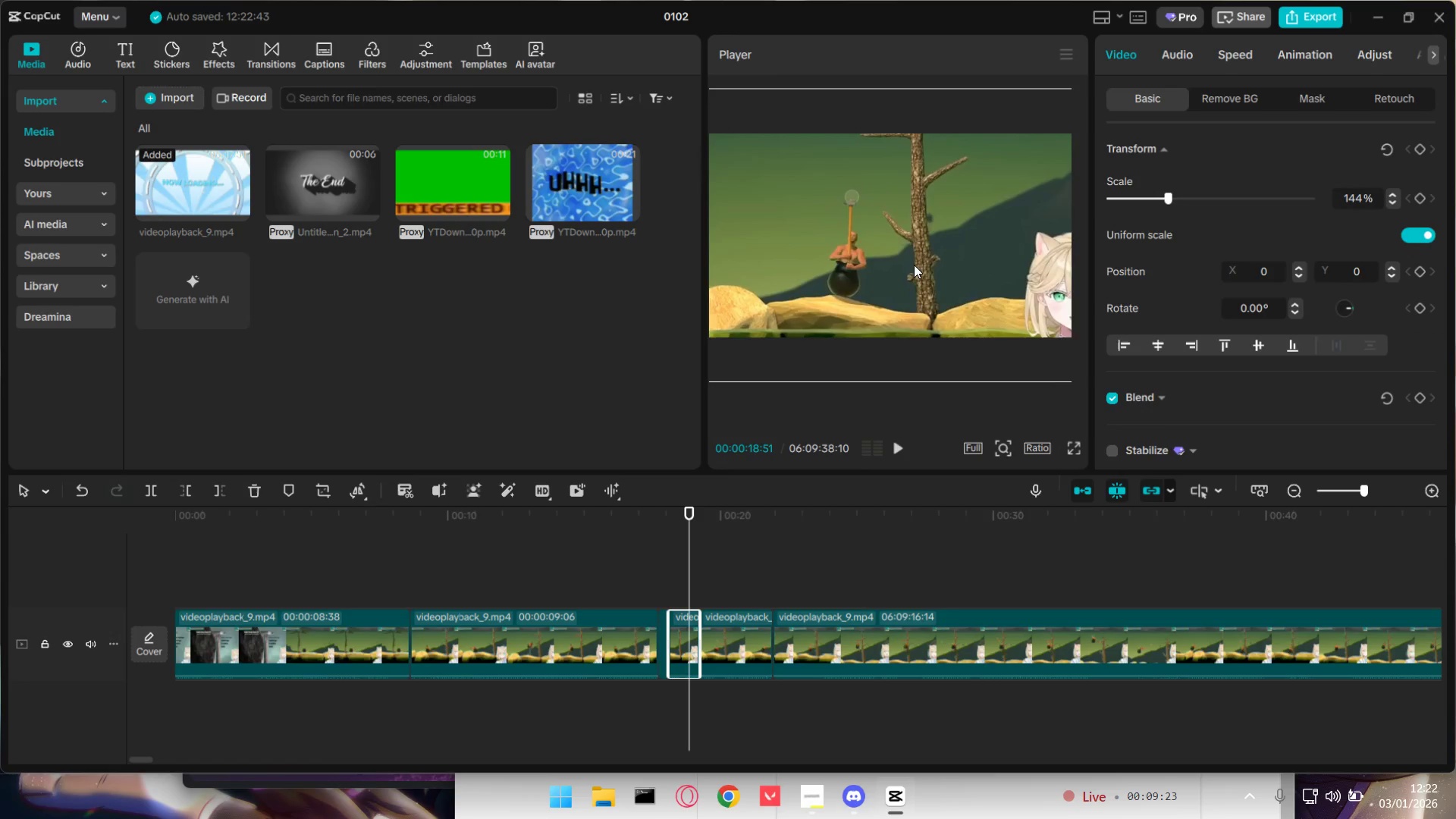 
left_click_drag(start_coordinate=[918, 268], to_coordinate=[839, 221])
 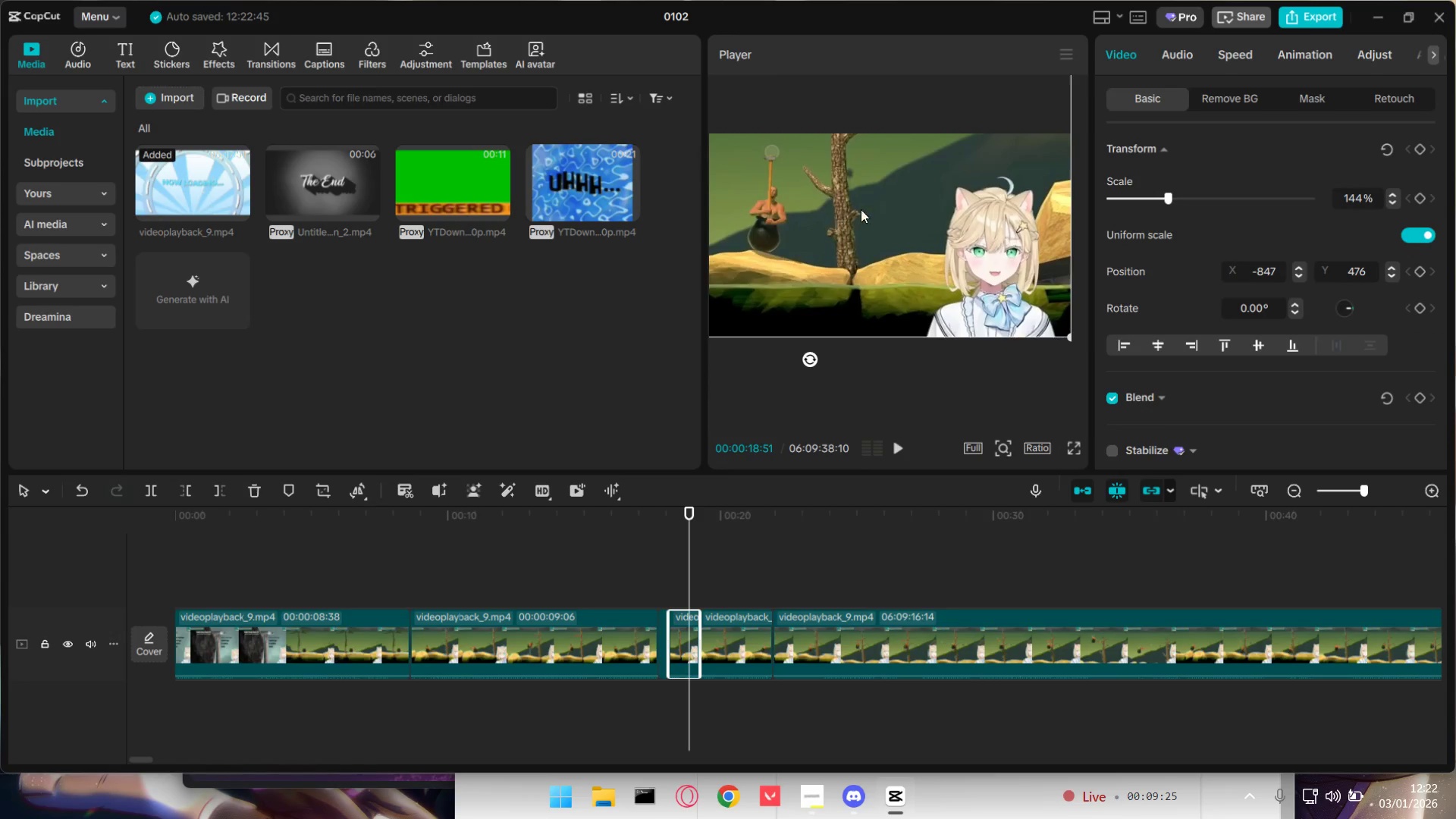 
left_click_drag(start_coordinate=[920, 216], to_coordinate=[834, 216])
 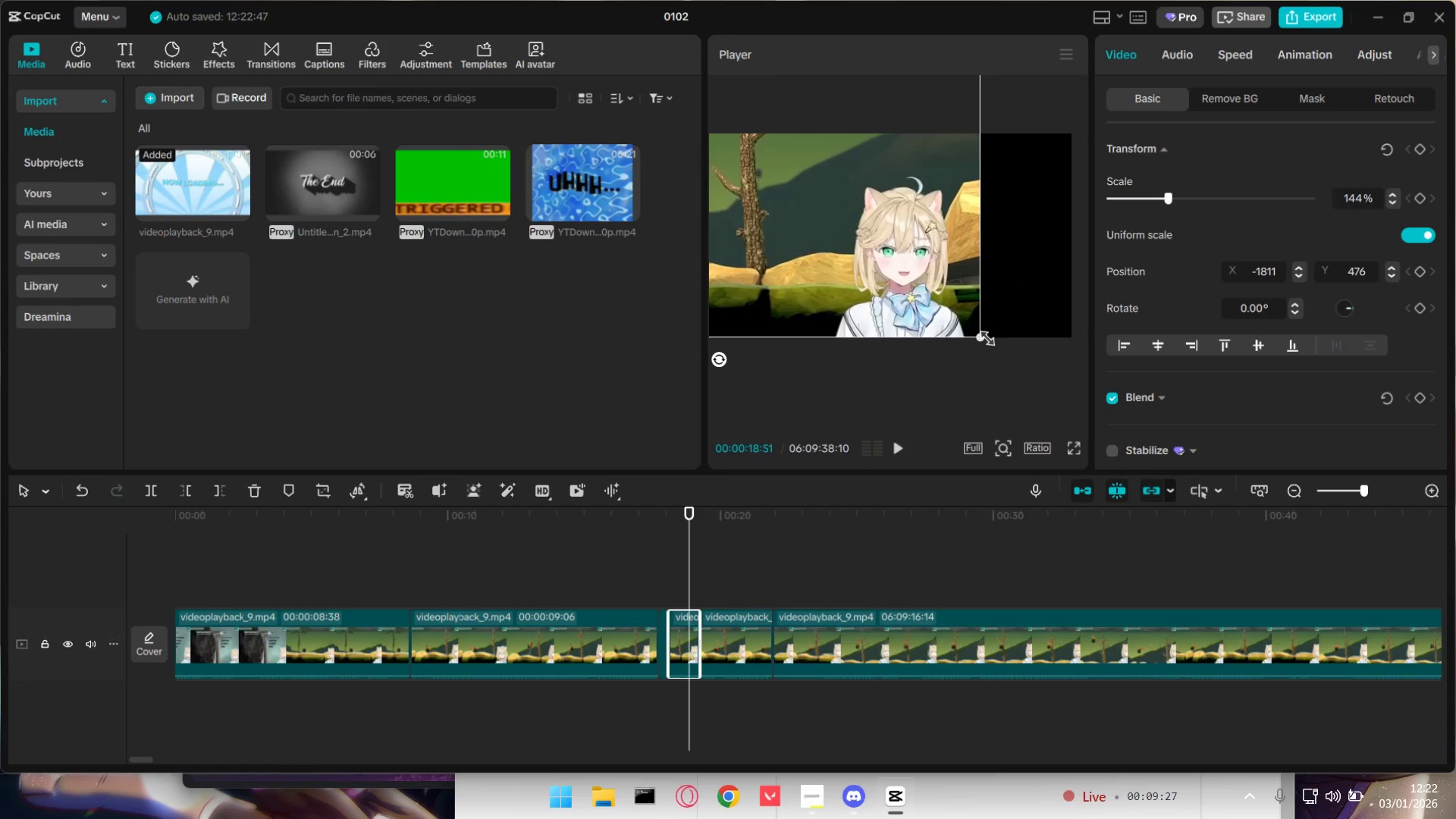 
left_click_drag(start_coordinate=[983, 337], to_coordinate=[1135, 410])
 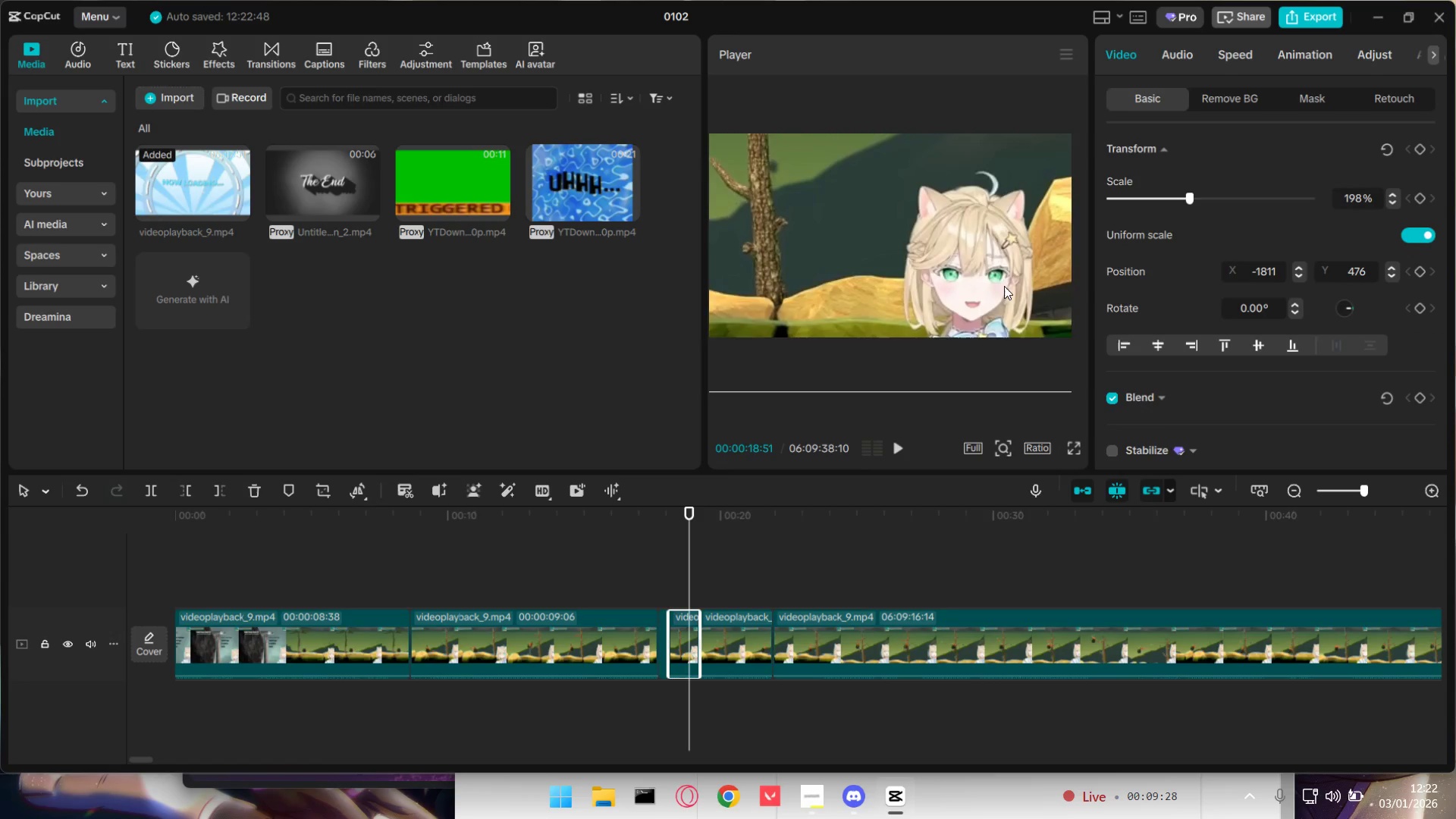 
left_click_drag(start_coordinate=[1002, 284], to_coordinate=[999, 225])
 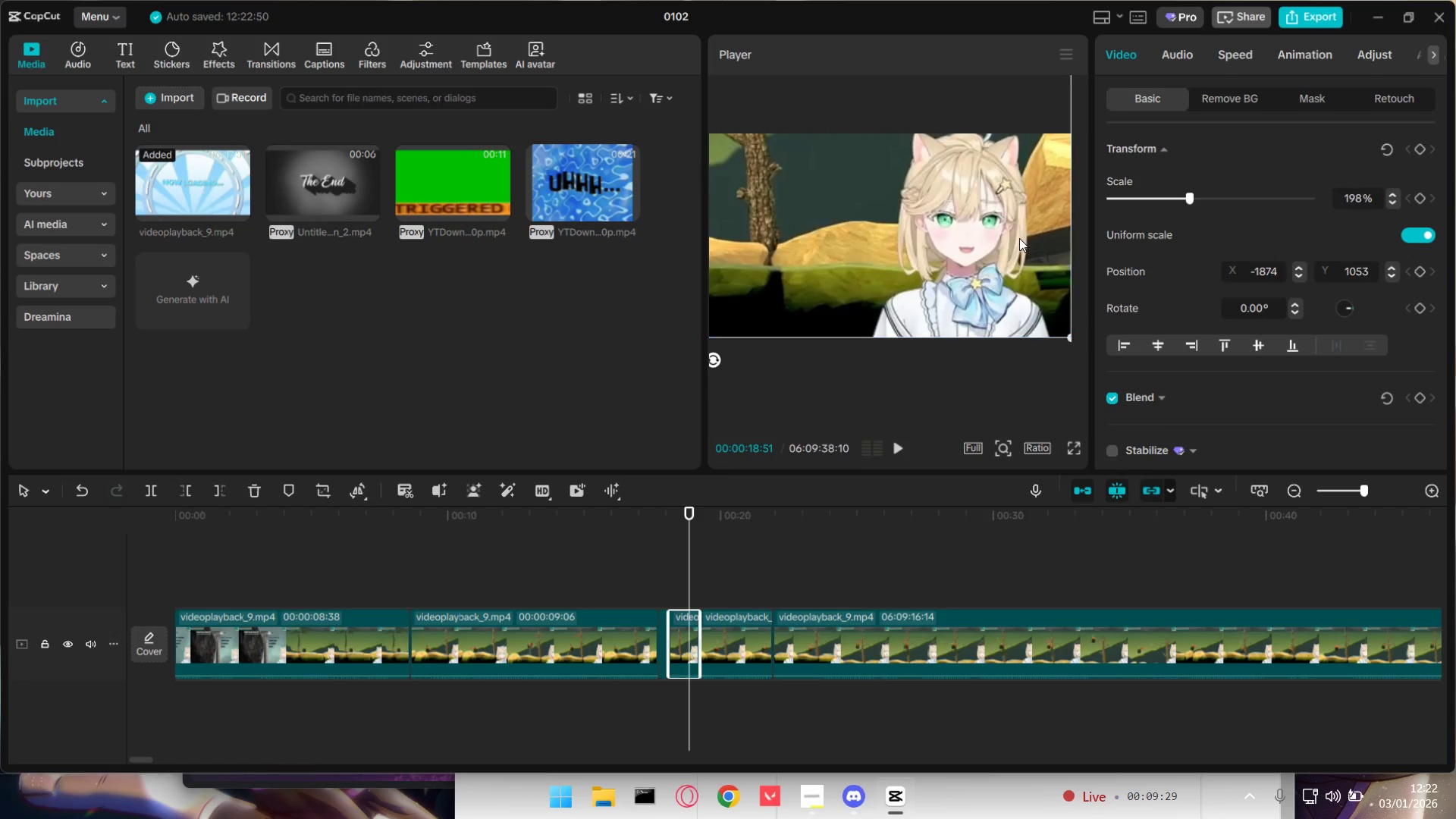 
left_click_drag(start_coordinate=[1019, 239], to_coordinate=[971, 234])
 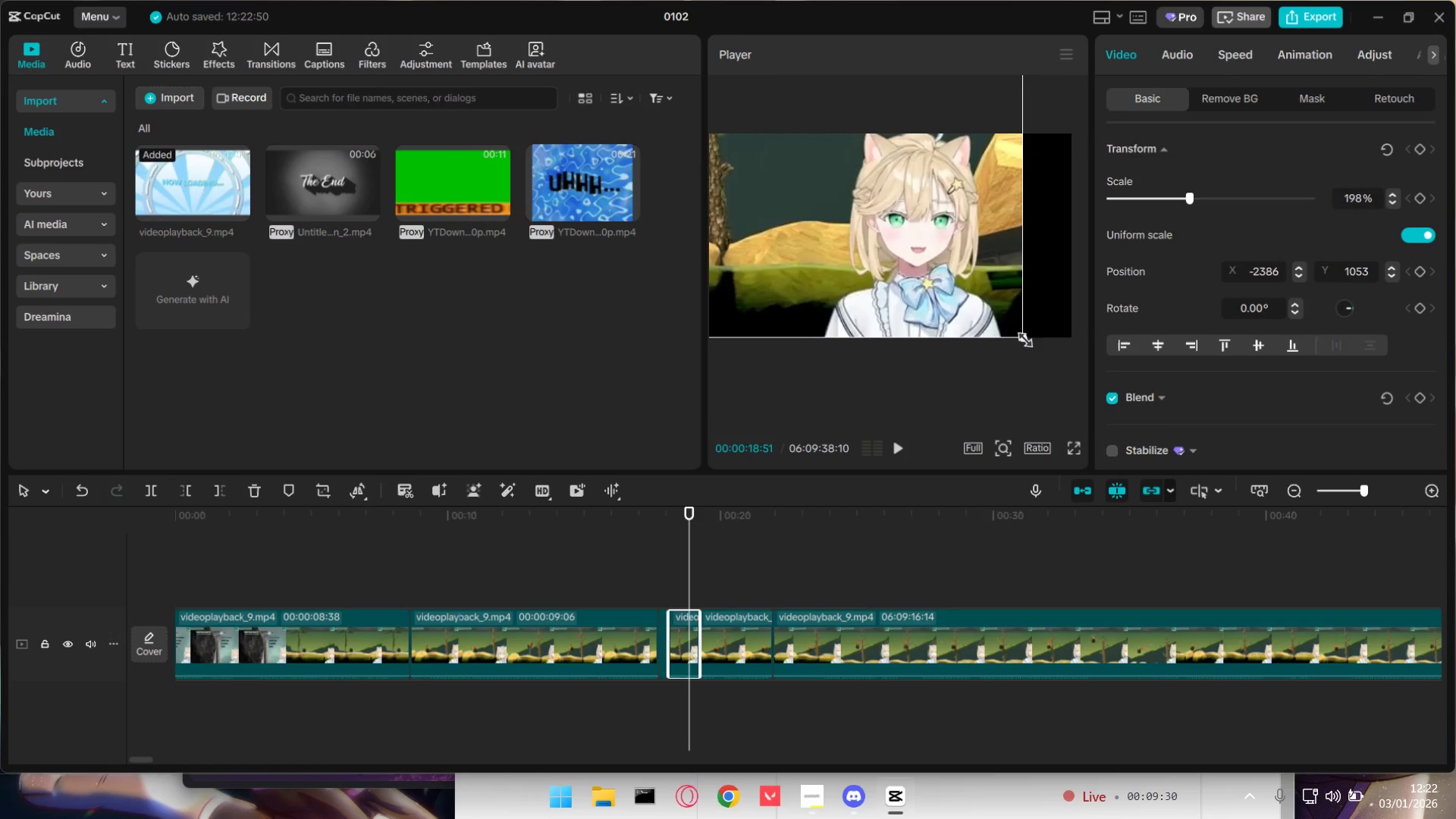 
left_click_drag(start_coordinate=[1019, 340], to_coordinate=[952, 270])
 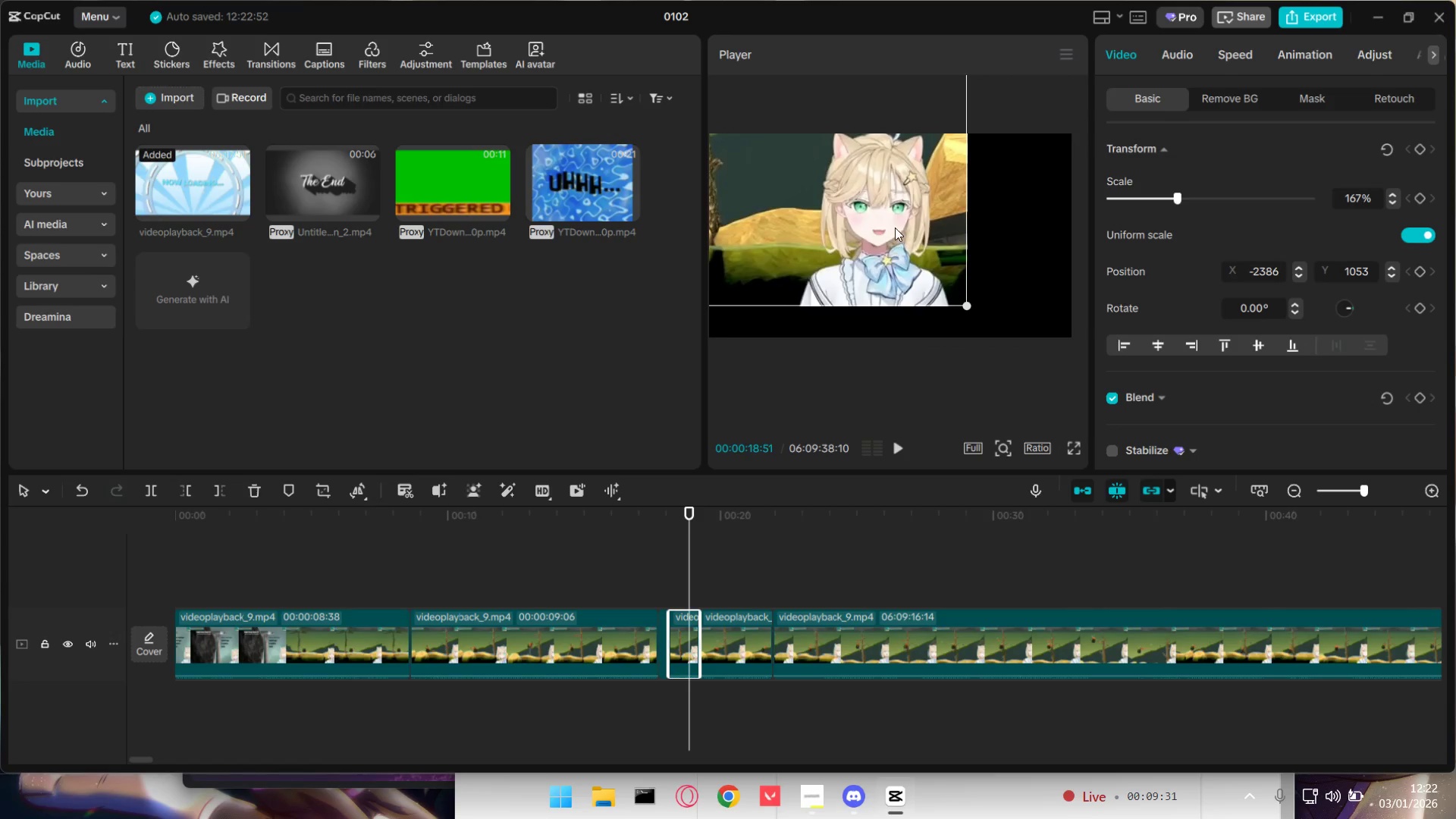 
left_click_drag(start_coordinate=[894, 228], to_coordinate=[999, 259])
 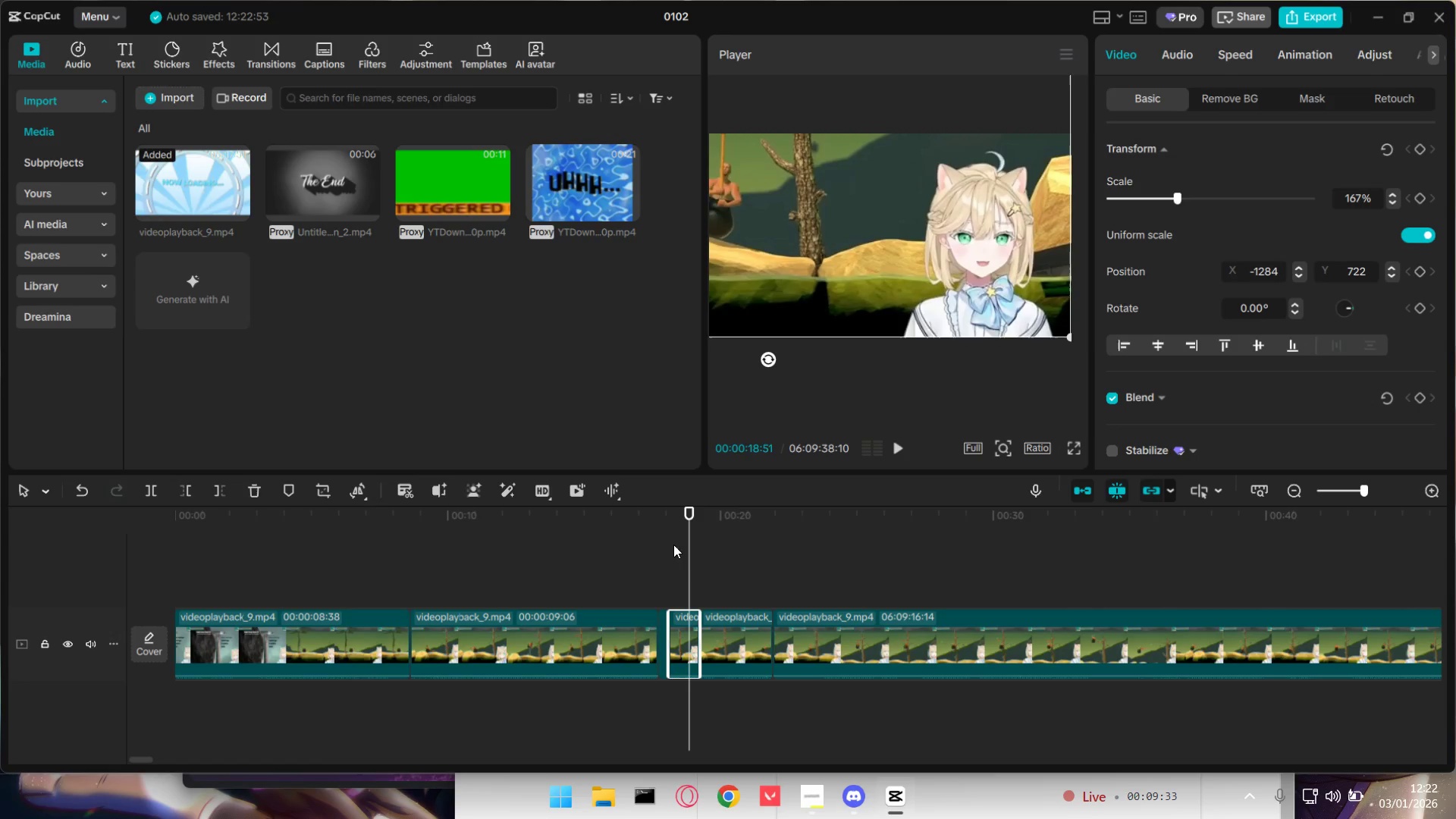 
left_click_drag(start_coordinate=[623, 573], to_coordinate=[630, 574])
 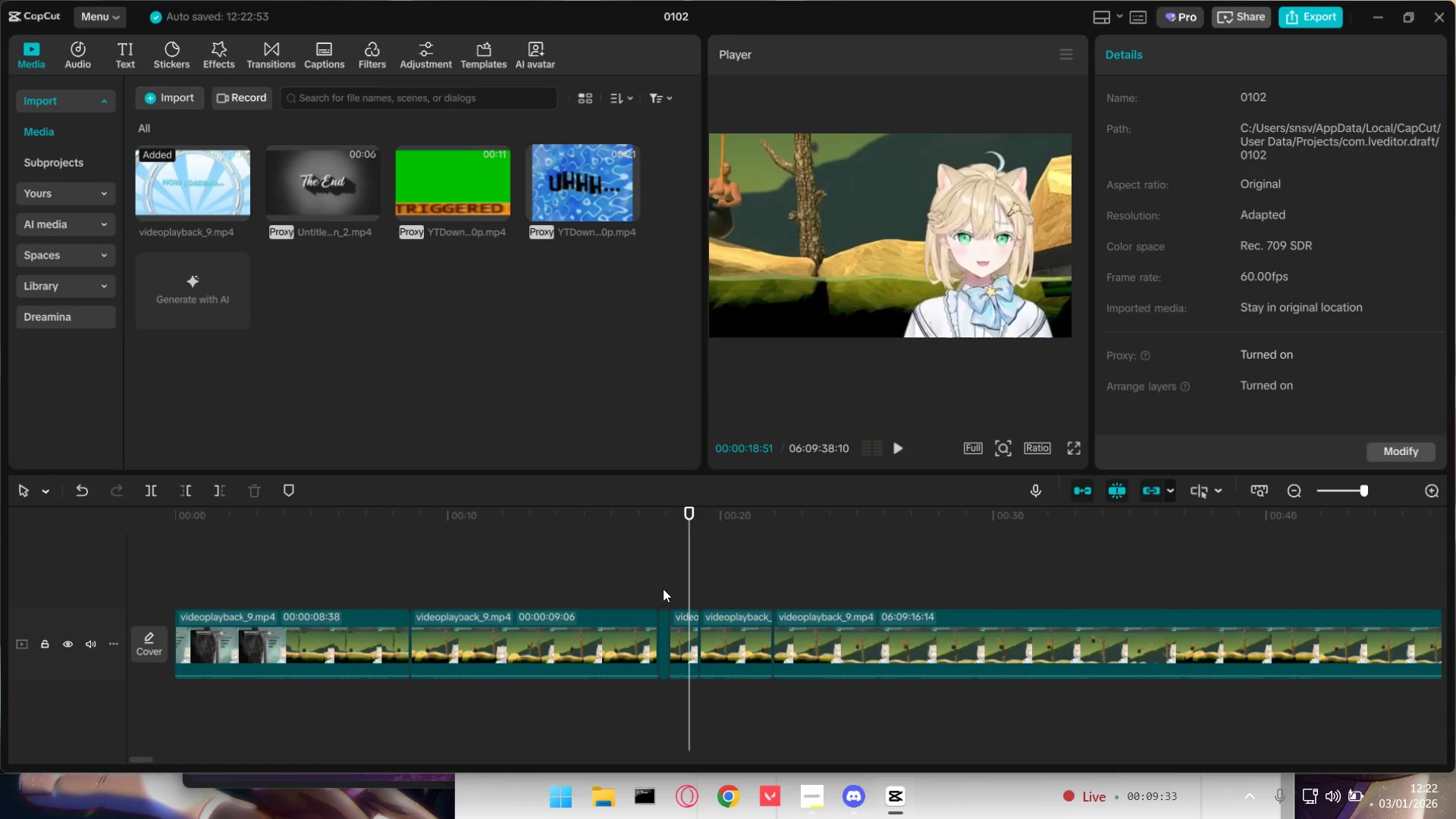 
key(Space)
 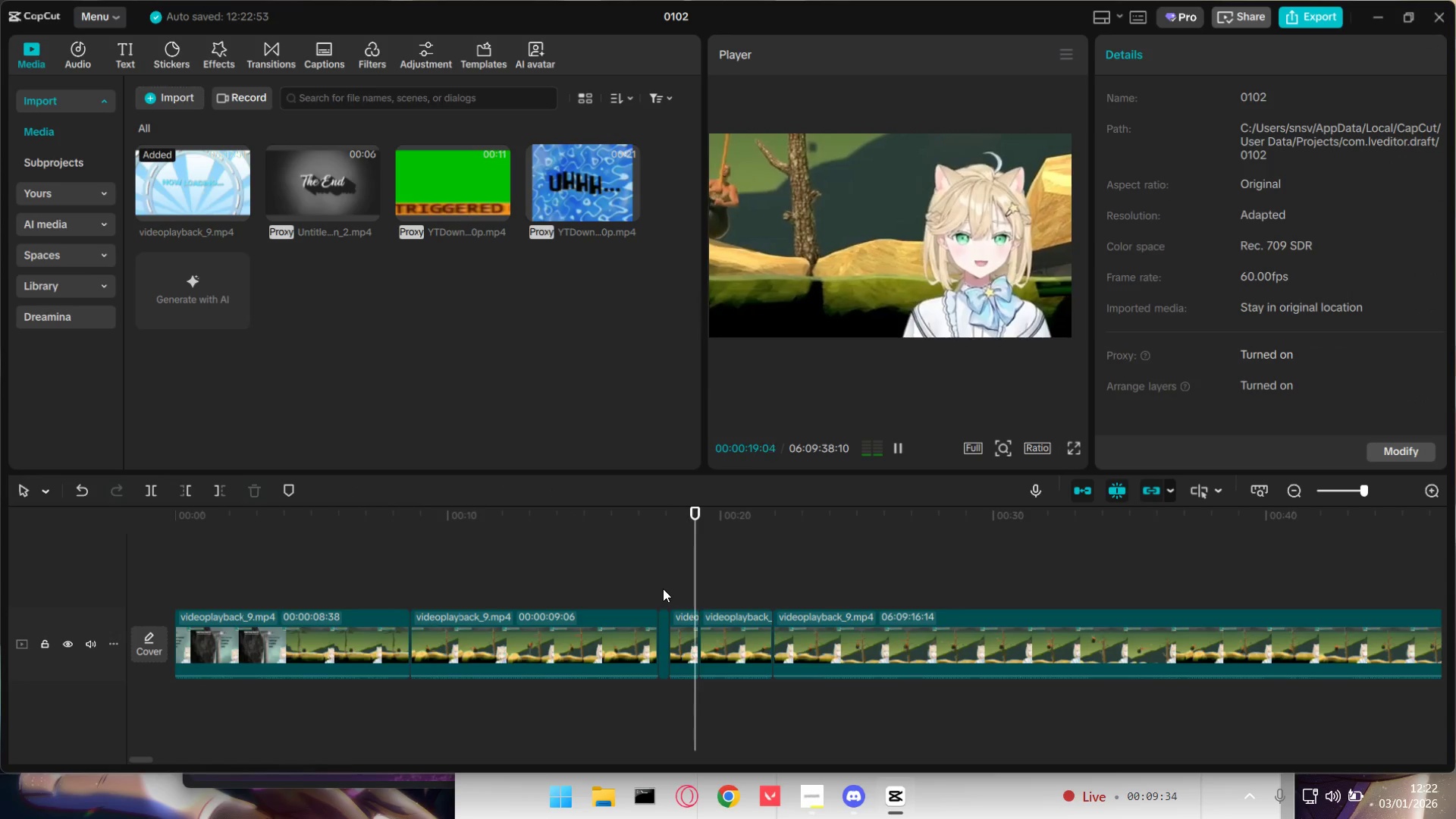 
double_click([643, 588])
 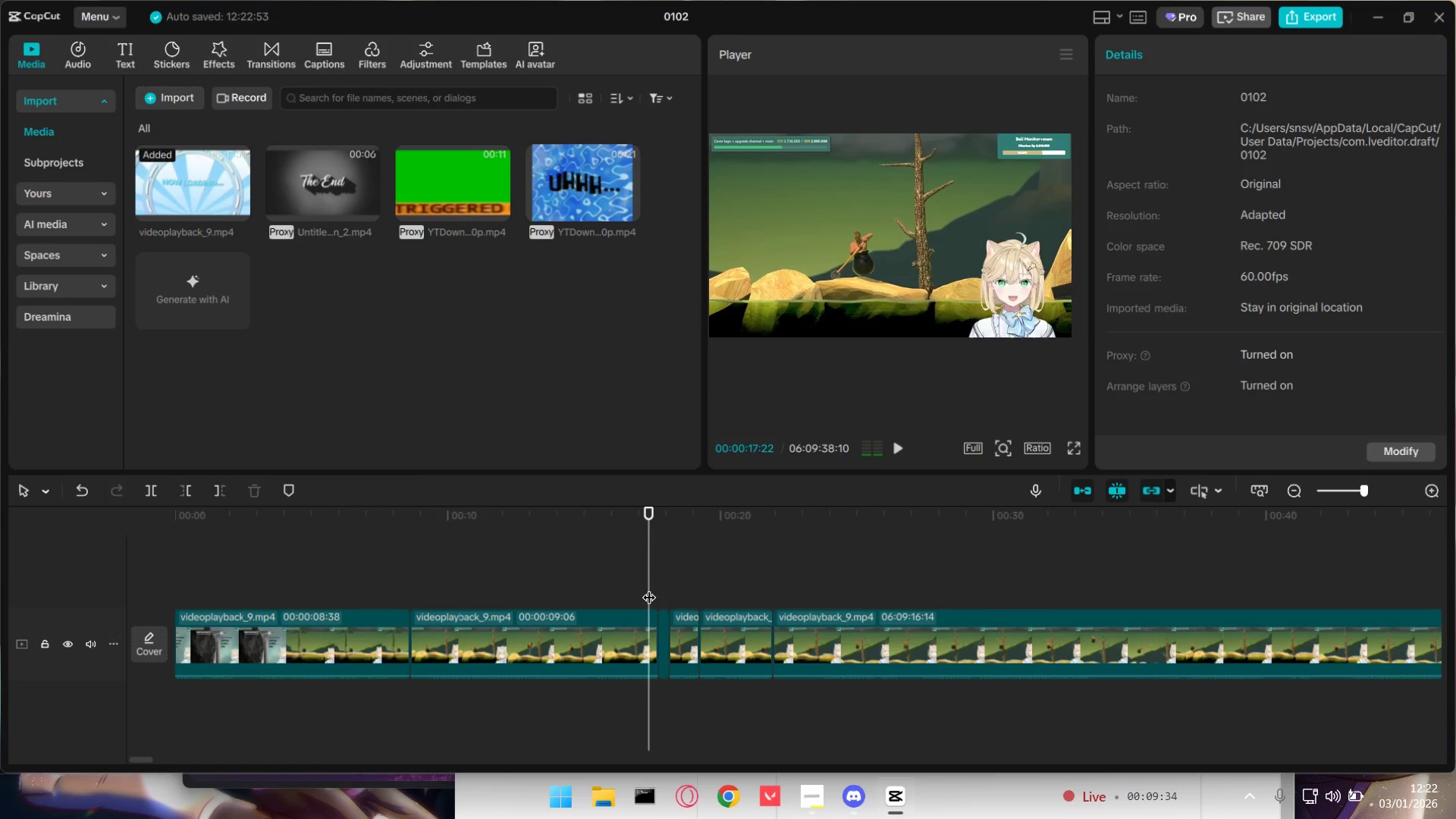 
key(Space)
 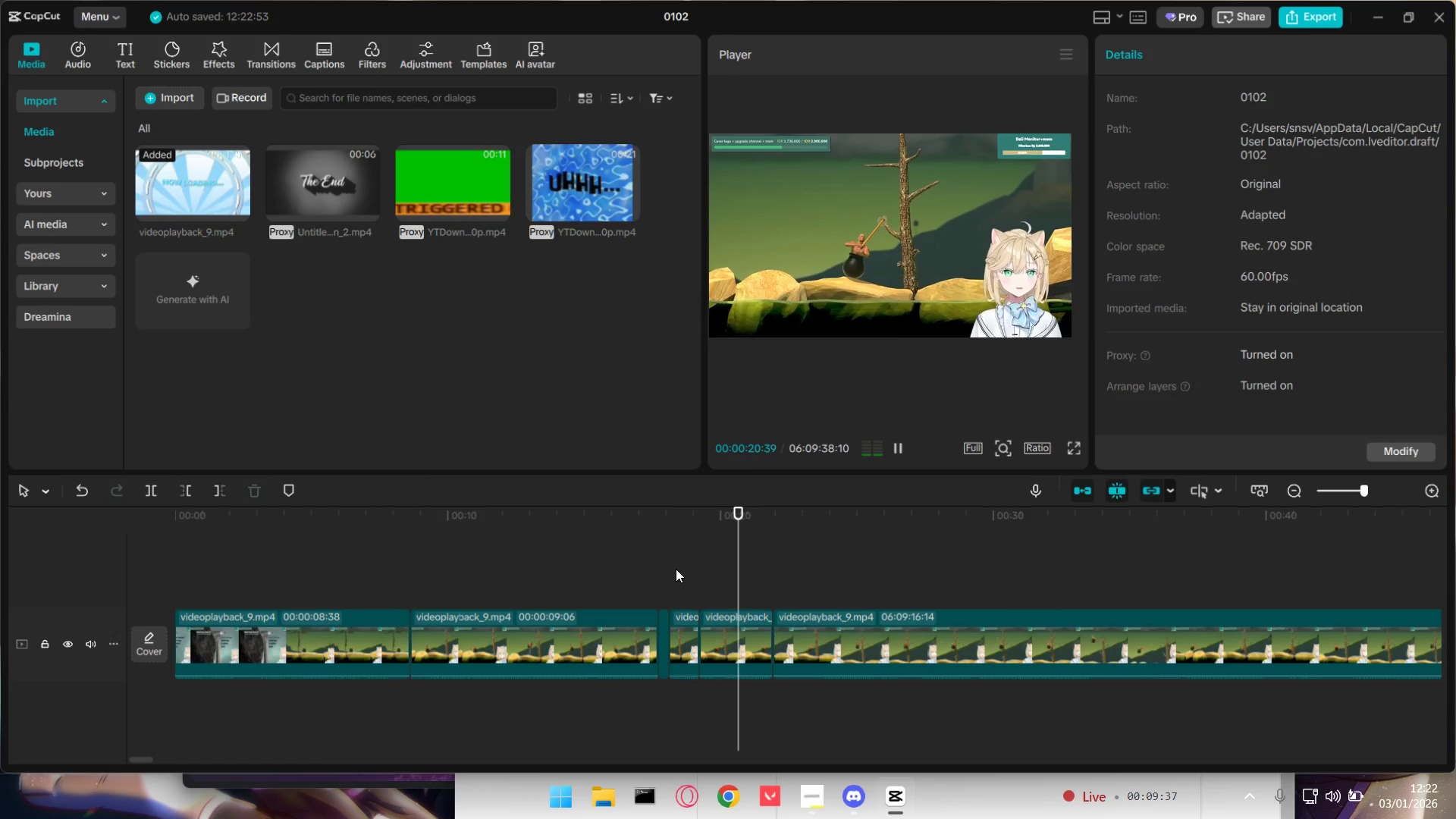 
key(Space)
 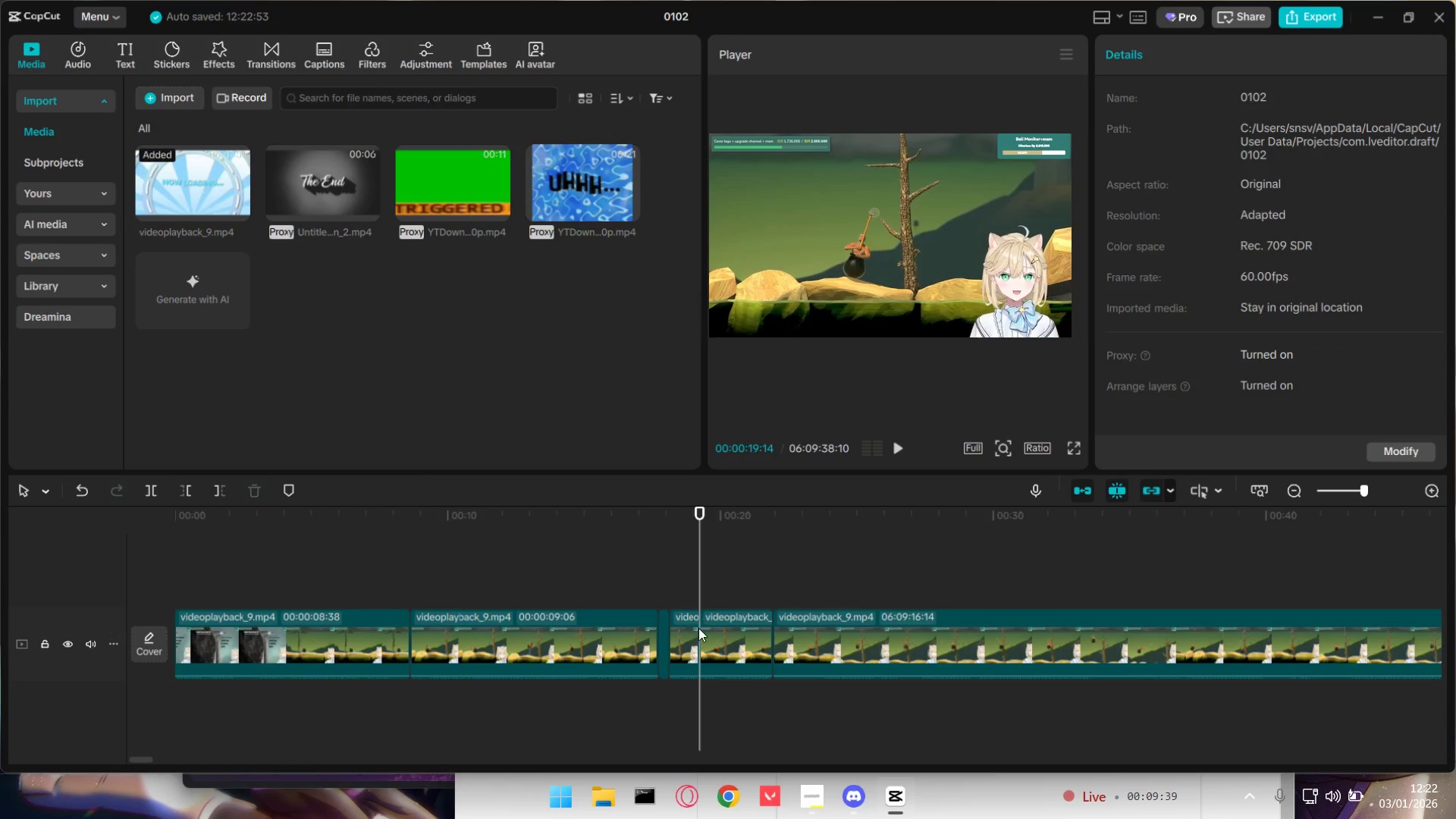 
double_click([685, 632])
 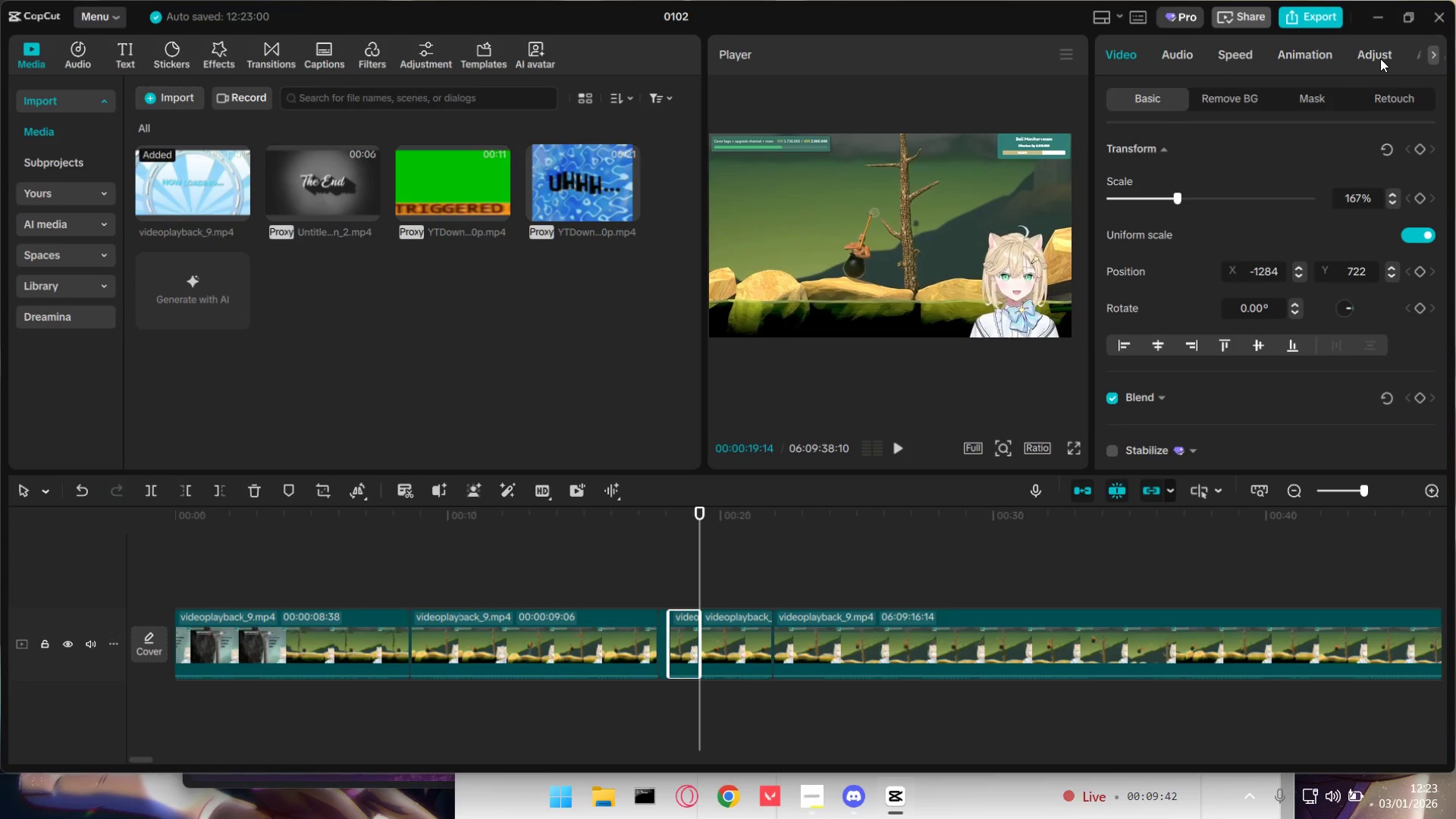 
key(Space)
 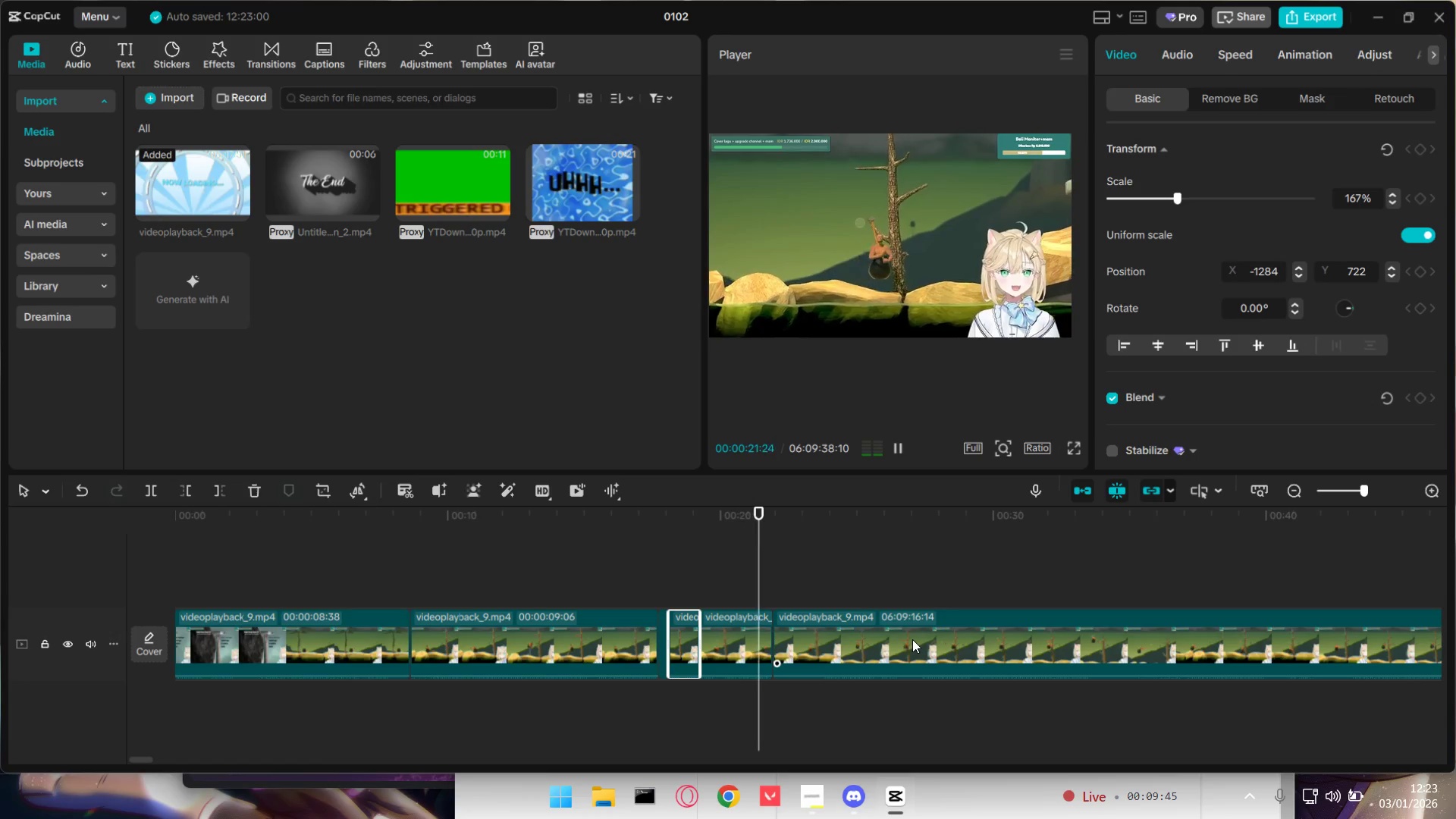 
hold_key(key=ControlLeft, duration=1.23)
scroll: coordinate [896, 686], scroll_direction: down, amount: 9.0
 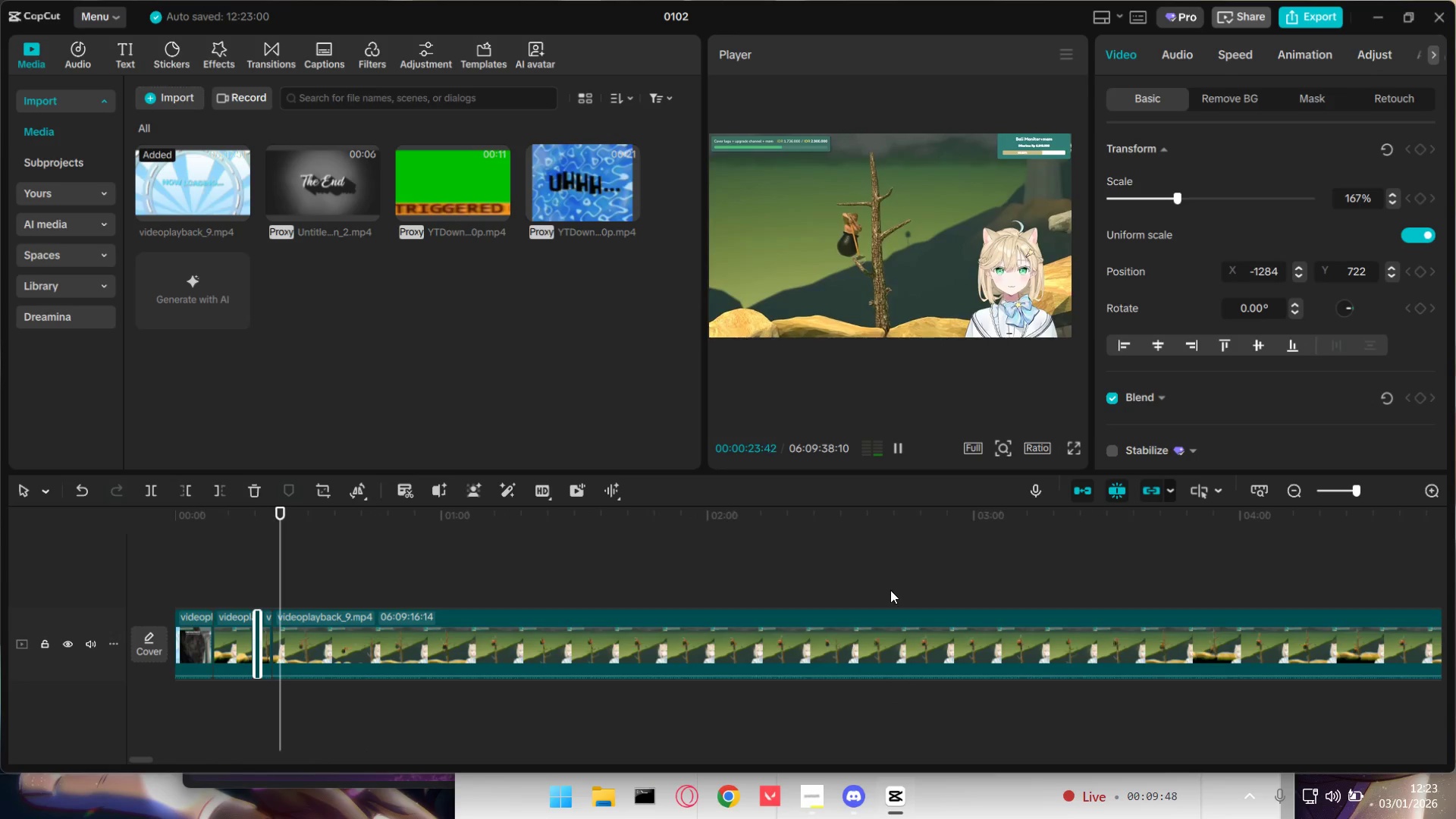 
hold_key(key=ControlLeft, duration=1.5)
scroll: coordinate [958, 624], scroll_direction: down, amount: 8.0
 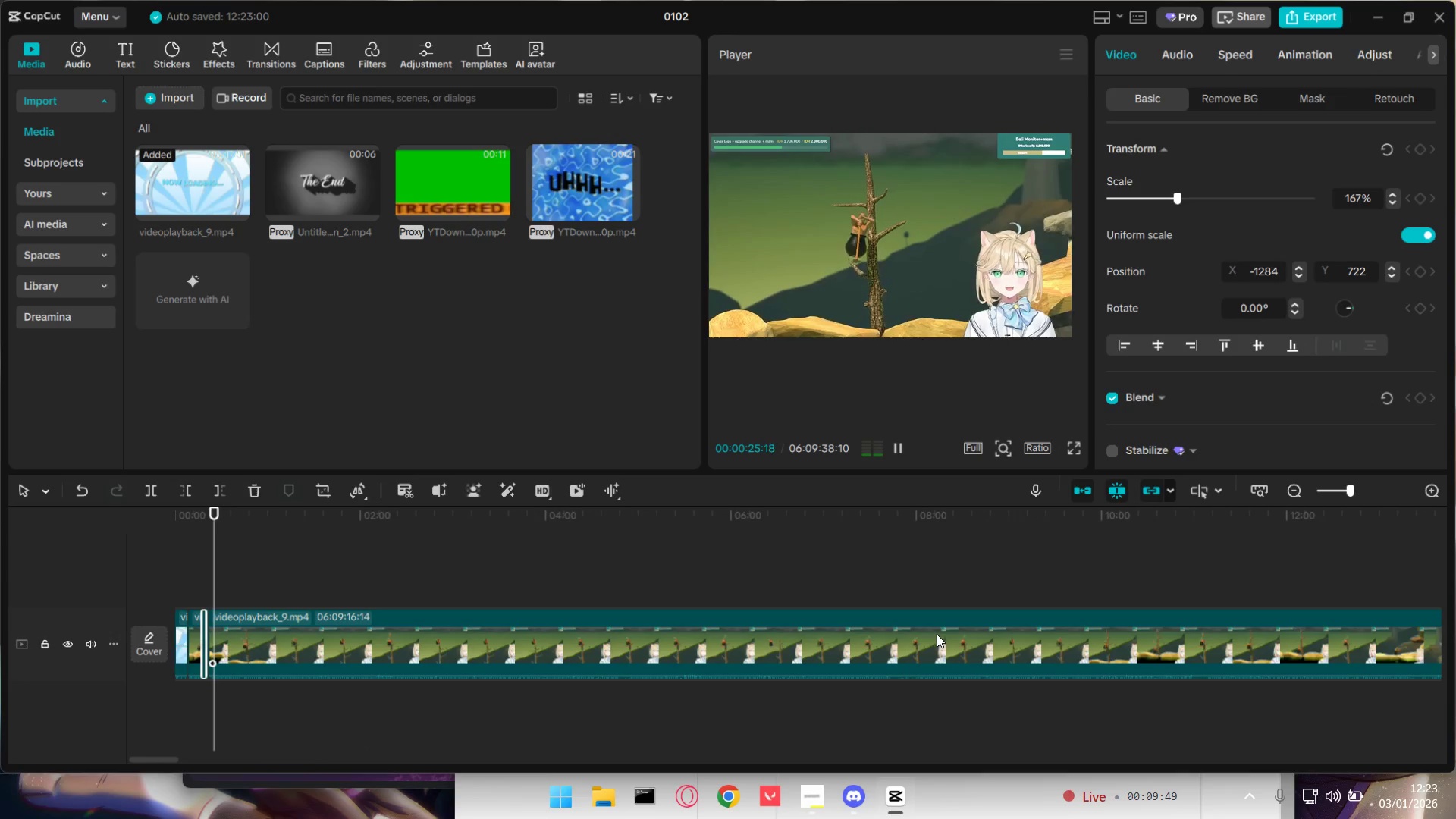 
hold_key(key=ControlLeft, duration=0.91)
scroll: coordinate [953, 638], scroll_direction: down, amount: 3.0
 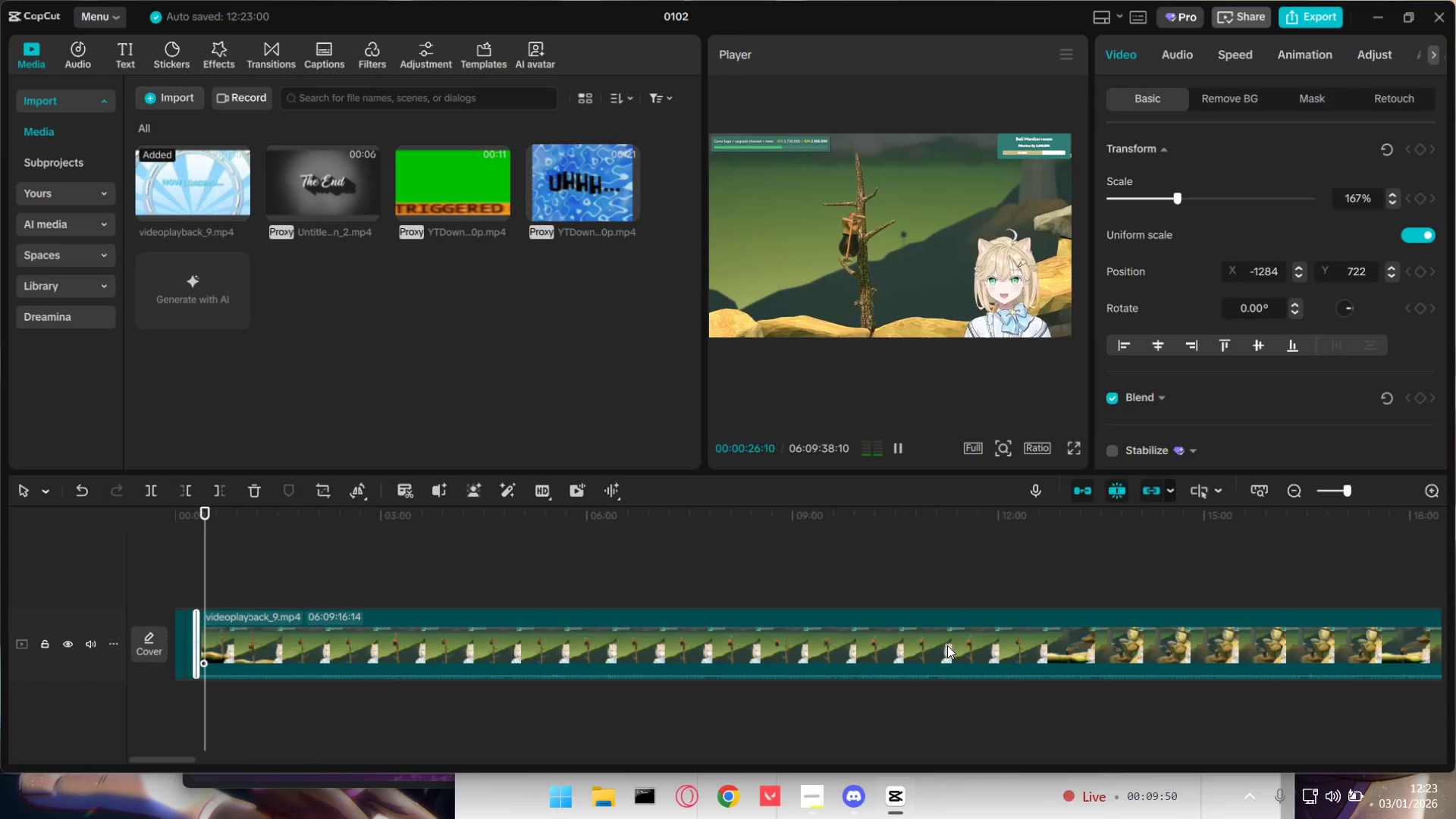 
left_click([1044, 590])
 